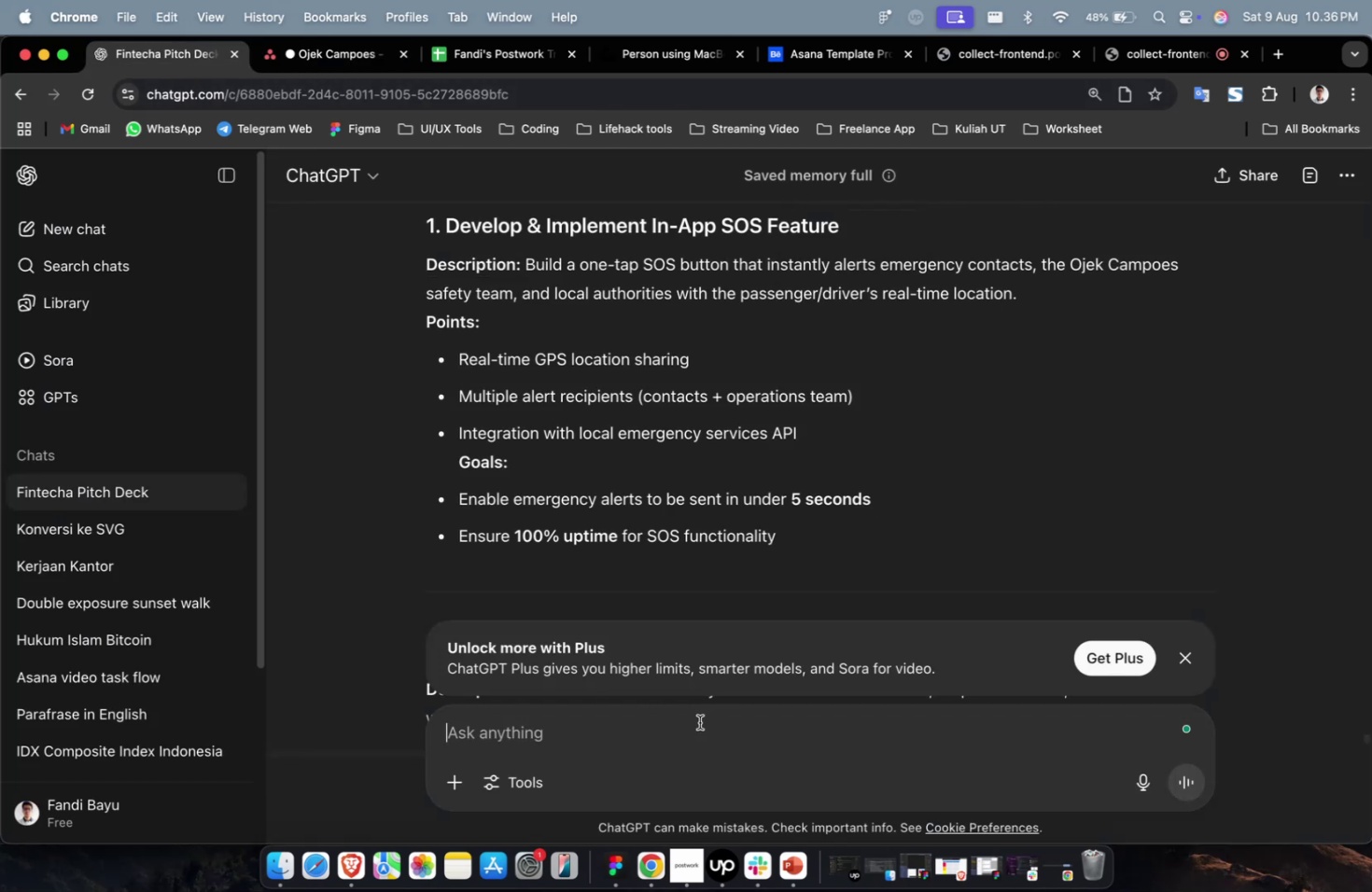 
type(sekrang buatkan detail main task dari )
 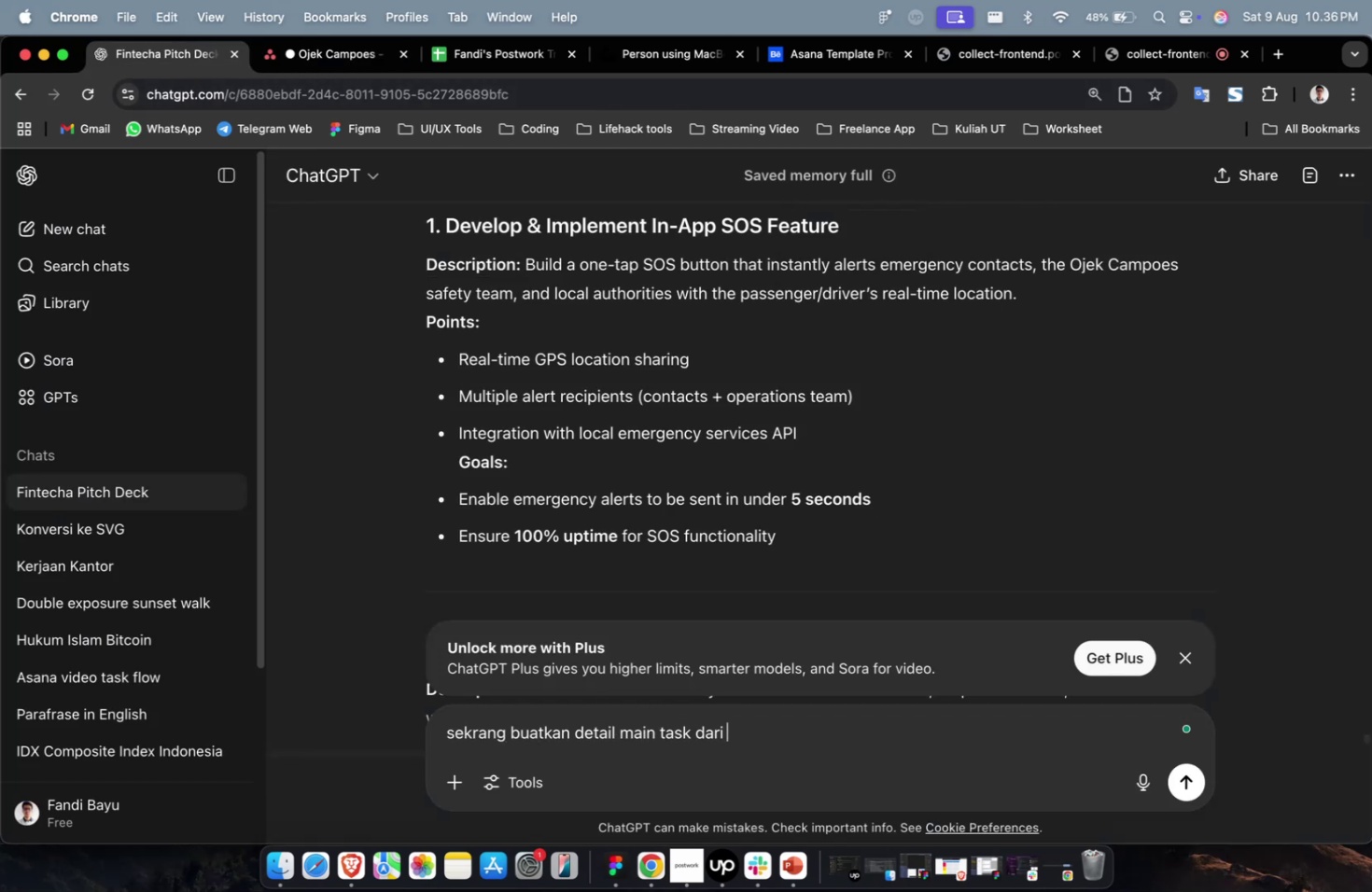 
key(Meta+CommandLeft)
 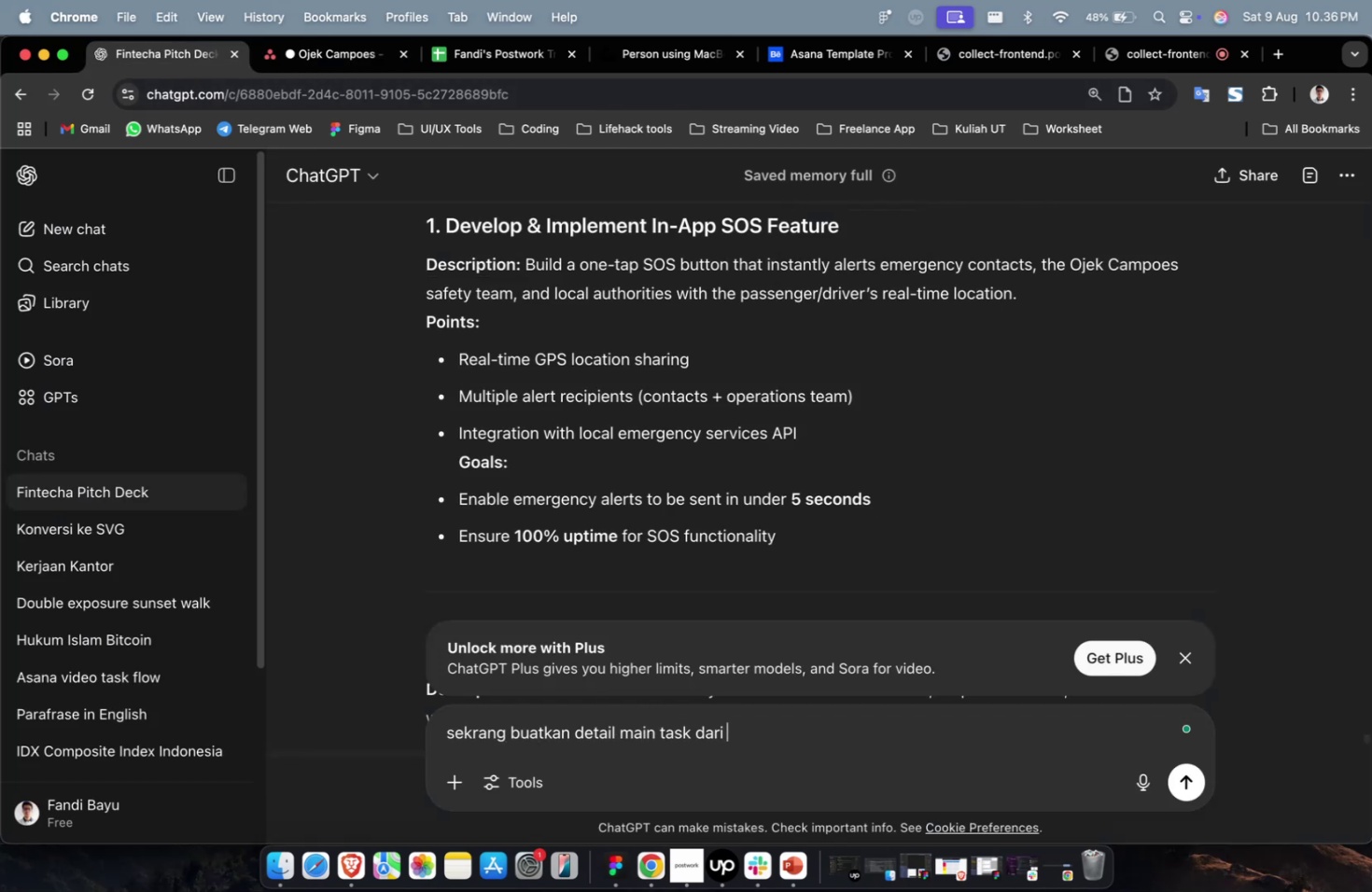 
key(Meta+V)
 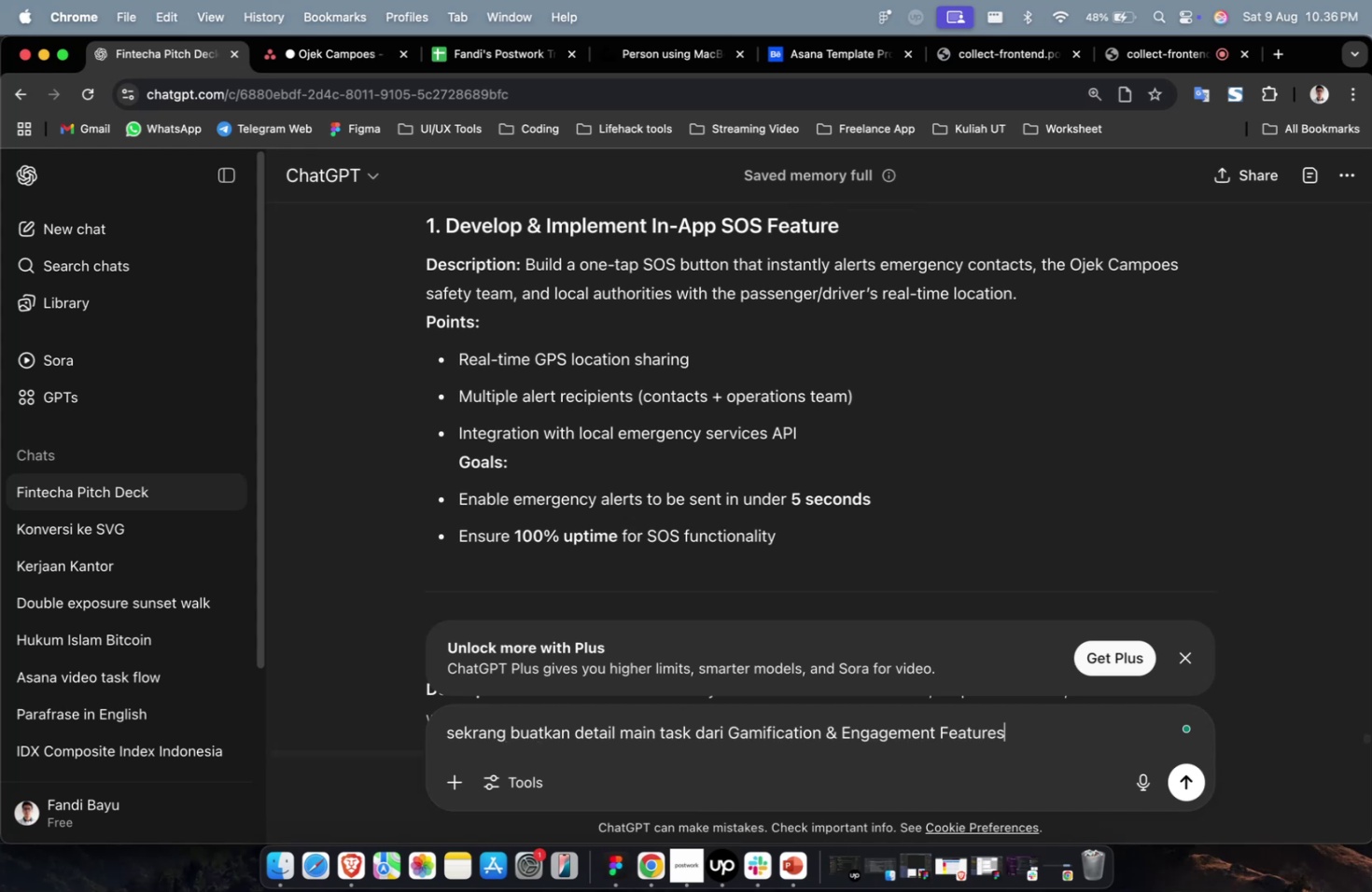 
key(Enter)
 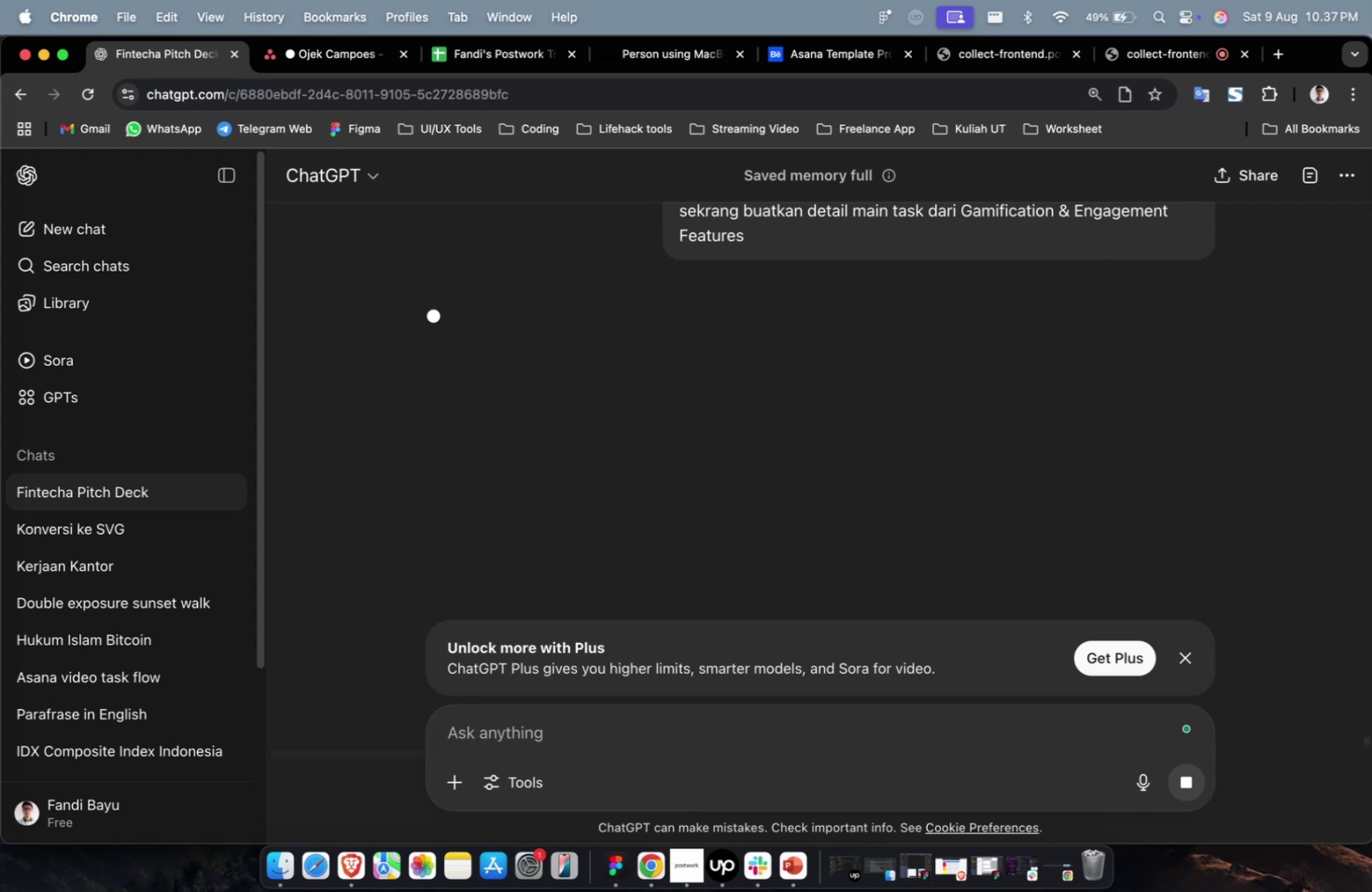 
wait(17.04)
 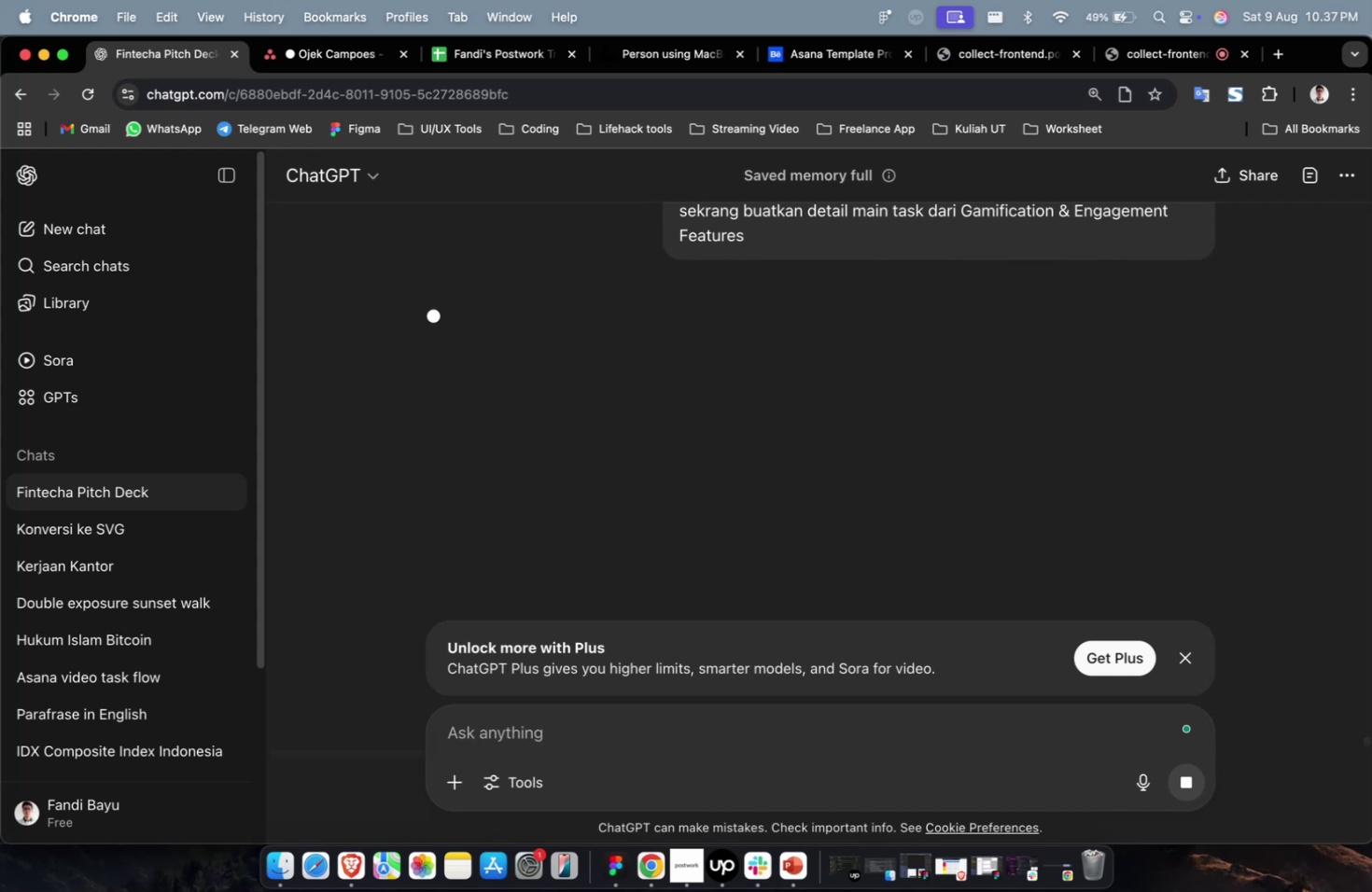 
scroll: coordinate [708, 731], scroll_direction: down, amount: 2.0
 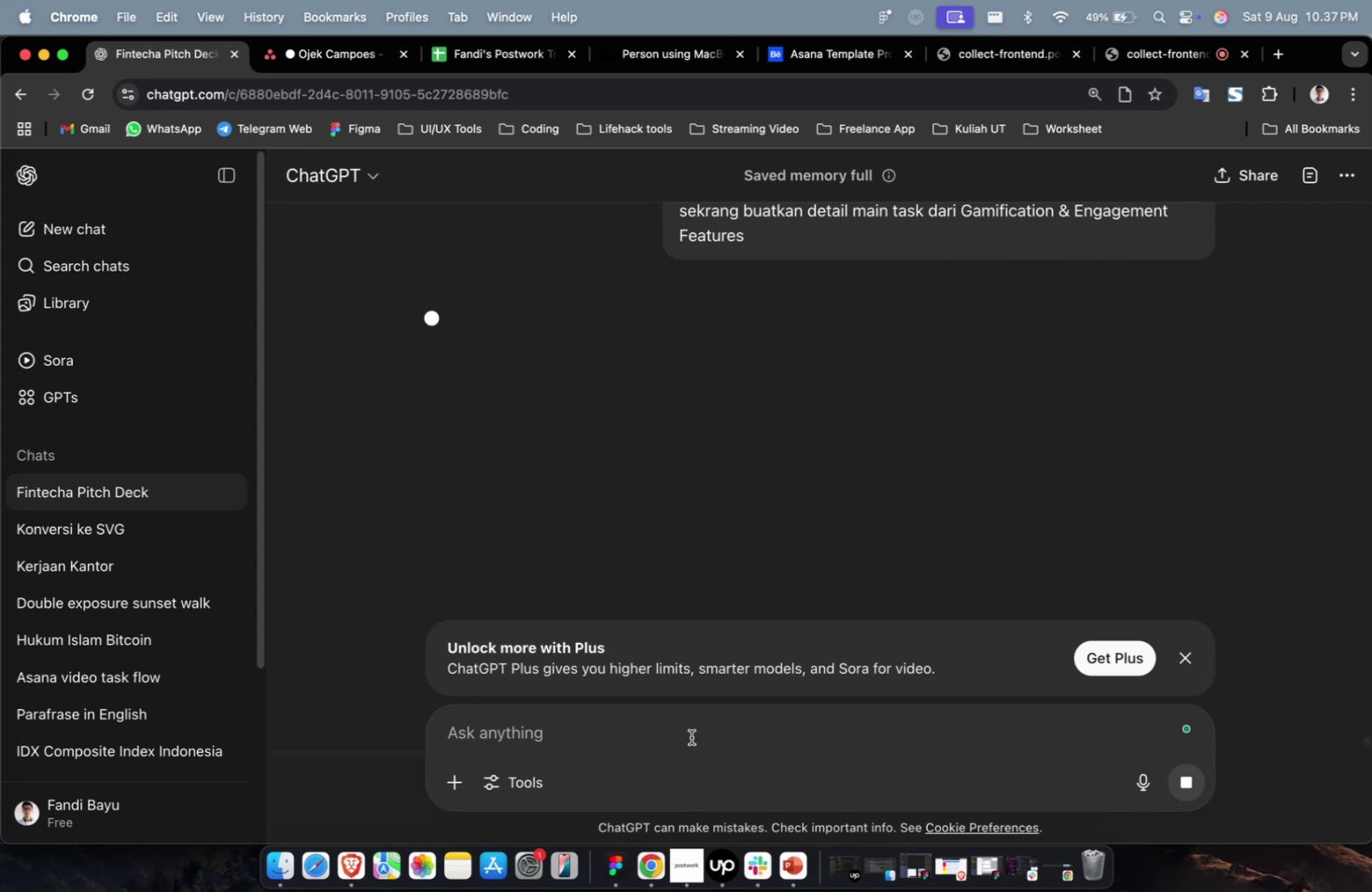 
scroll: coordinate [679, 740], scroll_direction: up, amount: 3.0
 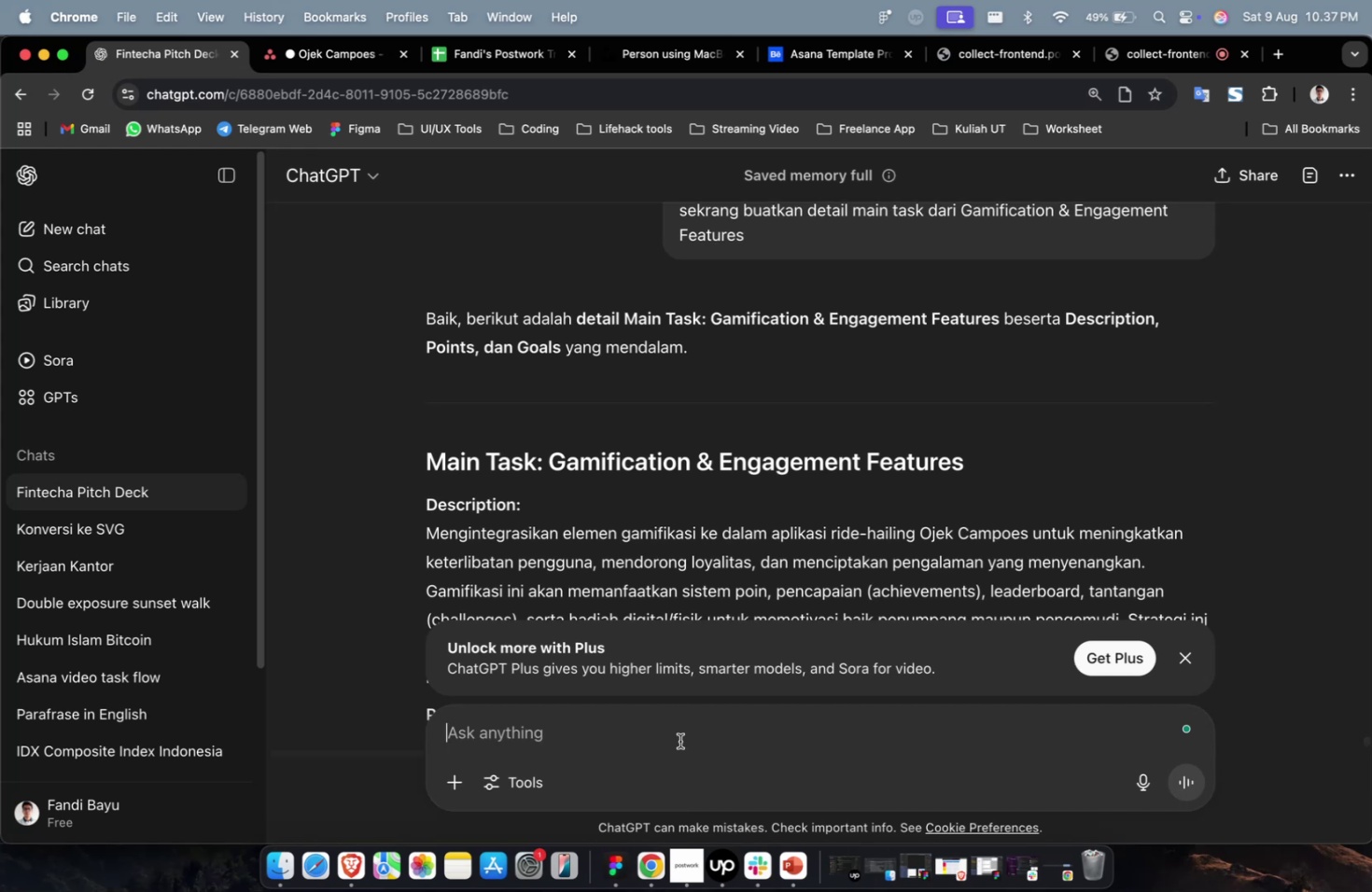 
wait(34.06)
 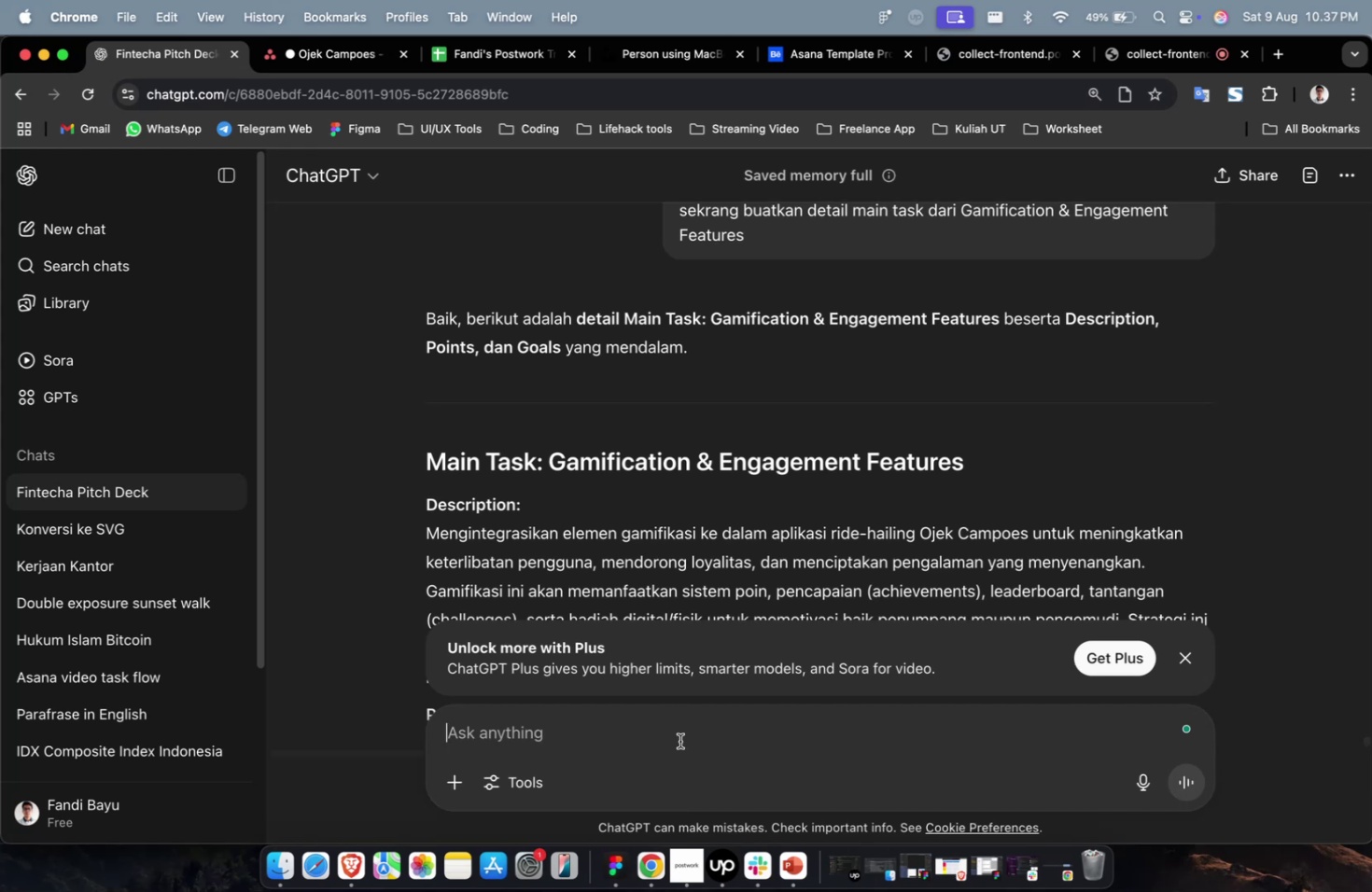 
scroll: coordinate [697, 535], scroll_direction: down, amount: 40.0
 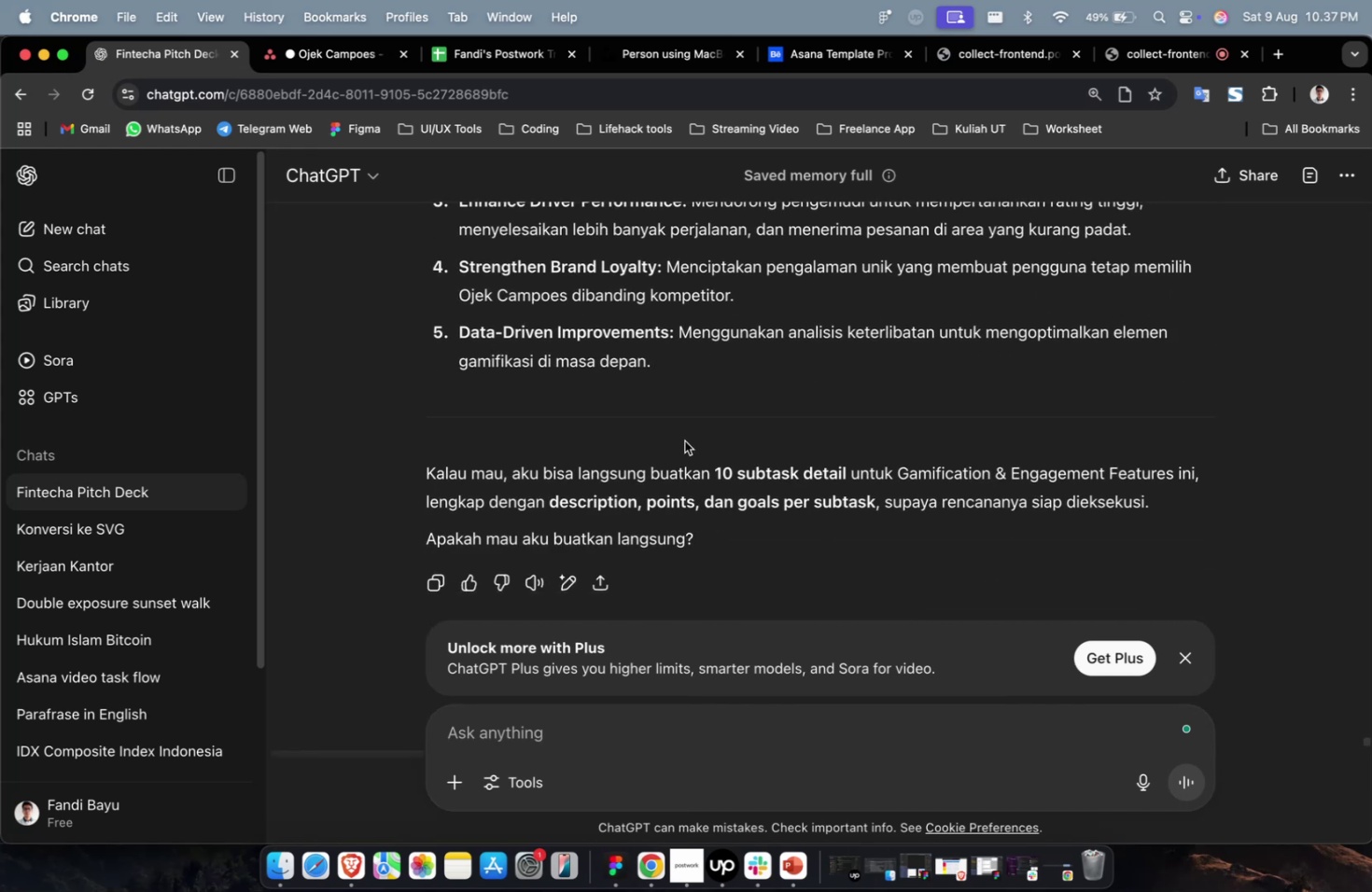 
left_click_drag(start_coordinate=[674, 374], to_coordinate=[432, 332])
 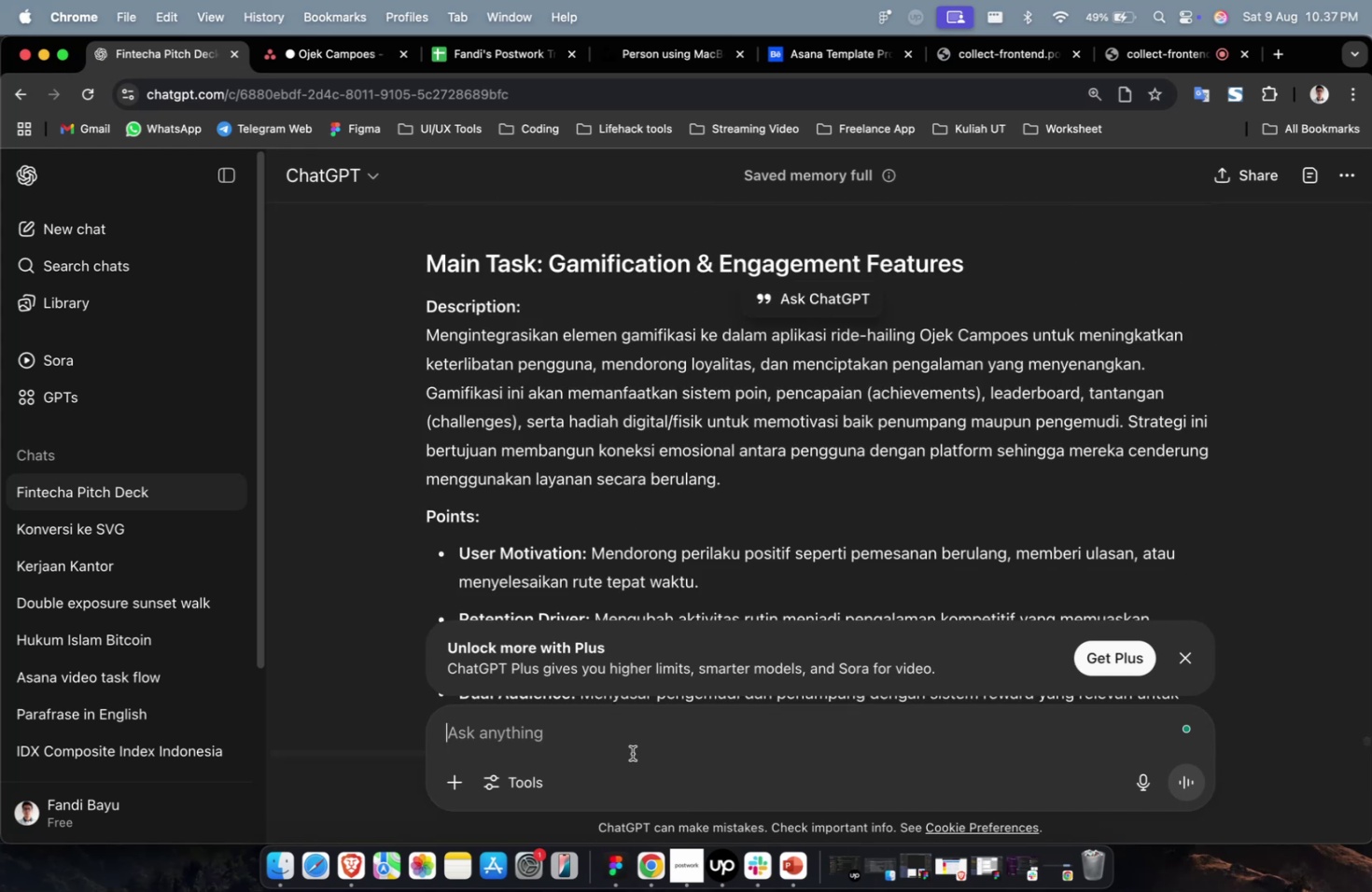 
scroll: coordinate [581, 342], scroll_direction: up, amount: 21.0
 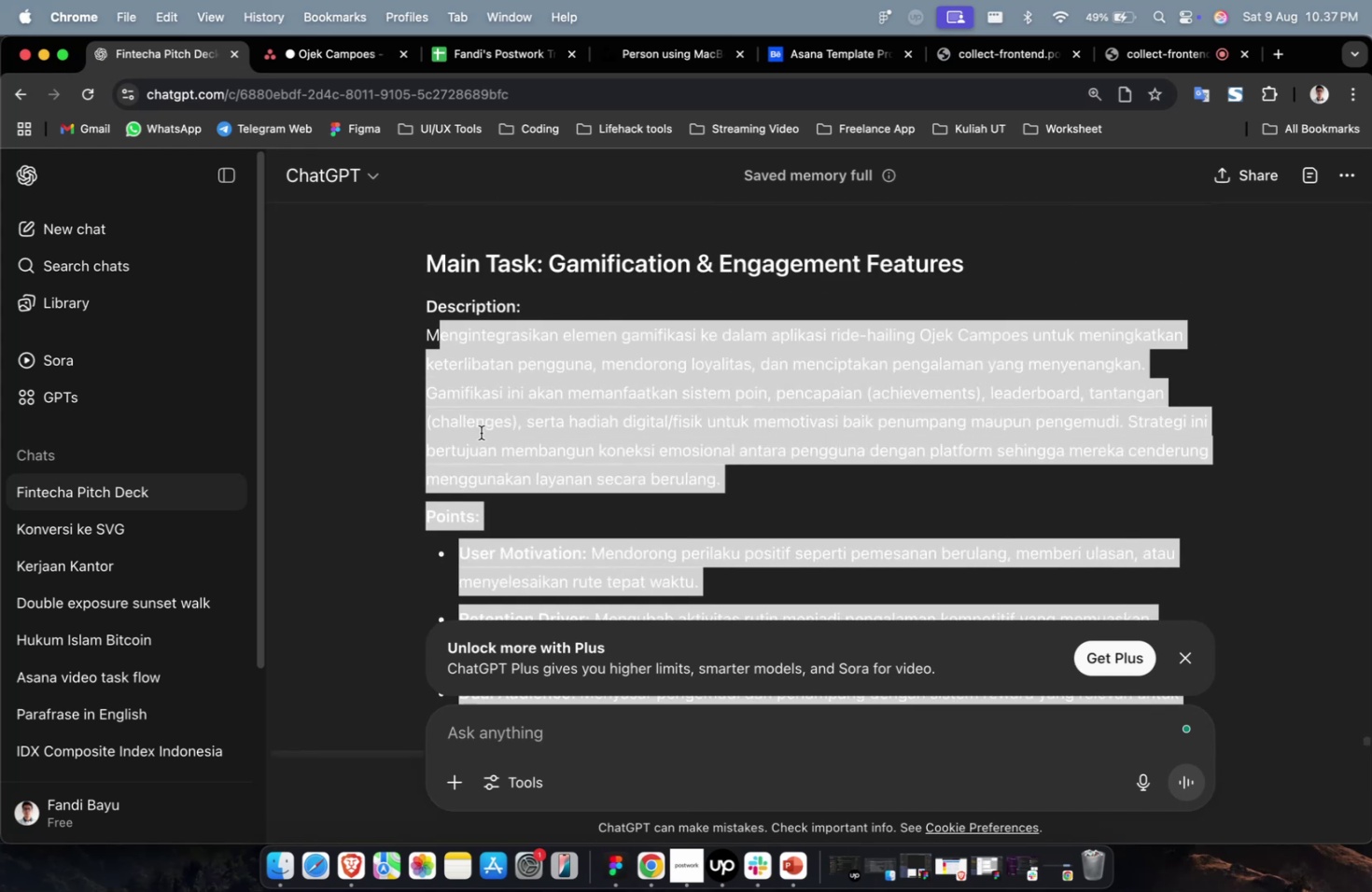 
left_click([632, 752])
 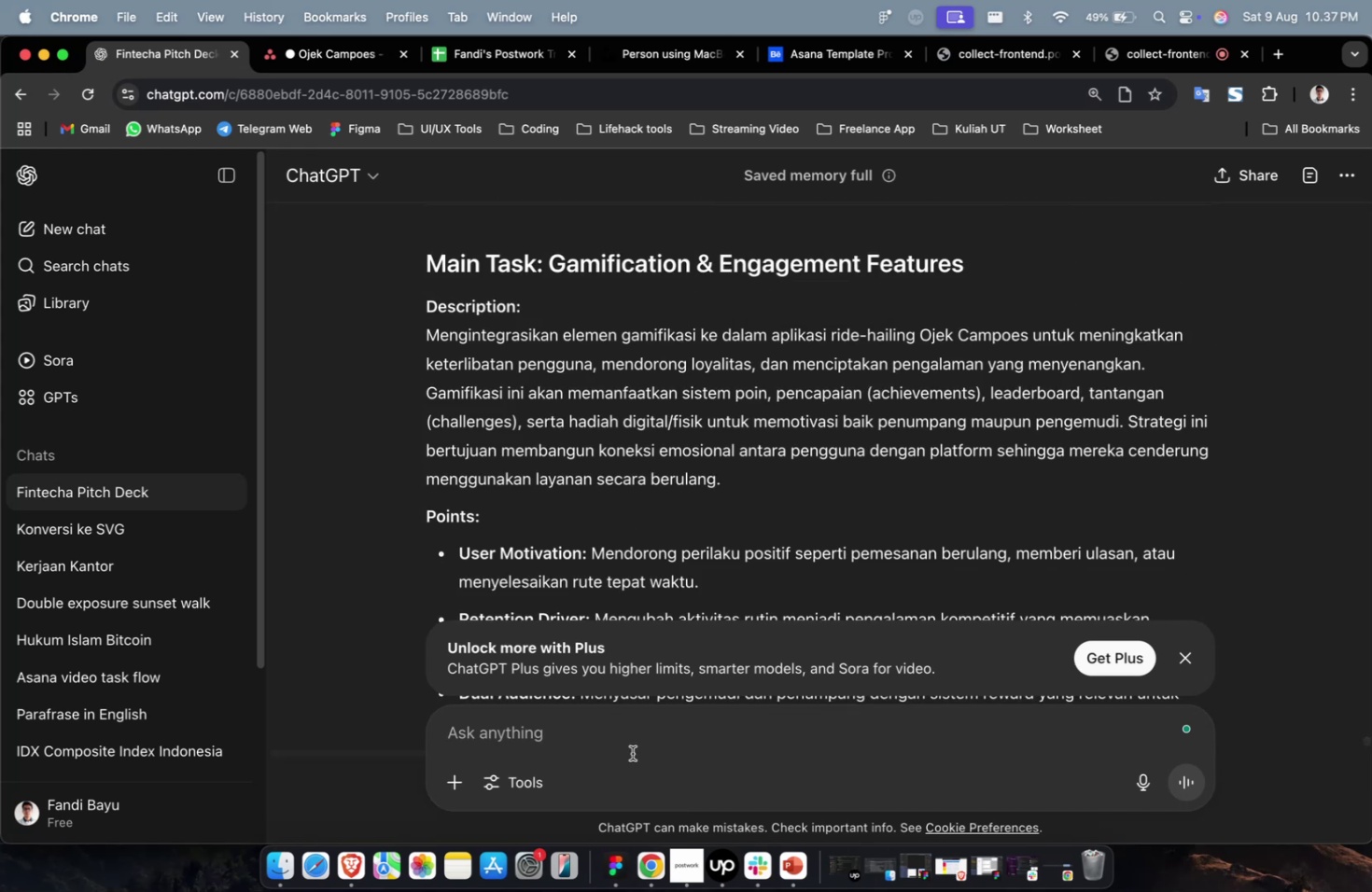 
type(jadikan bahasa inggris)
 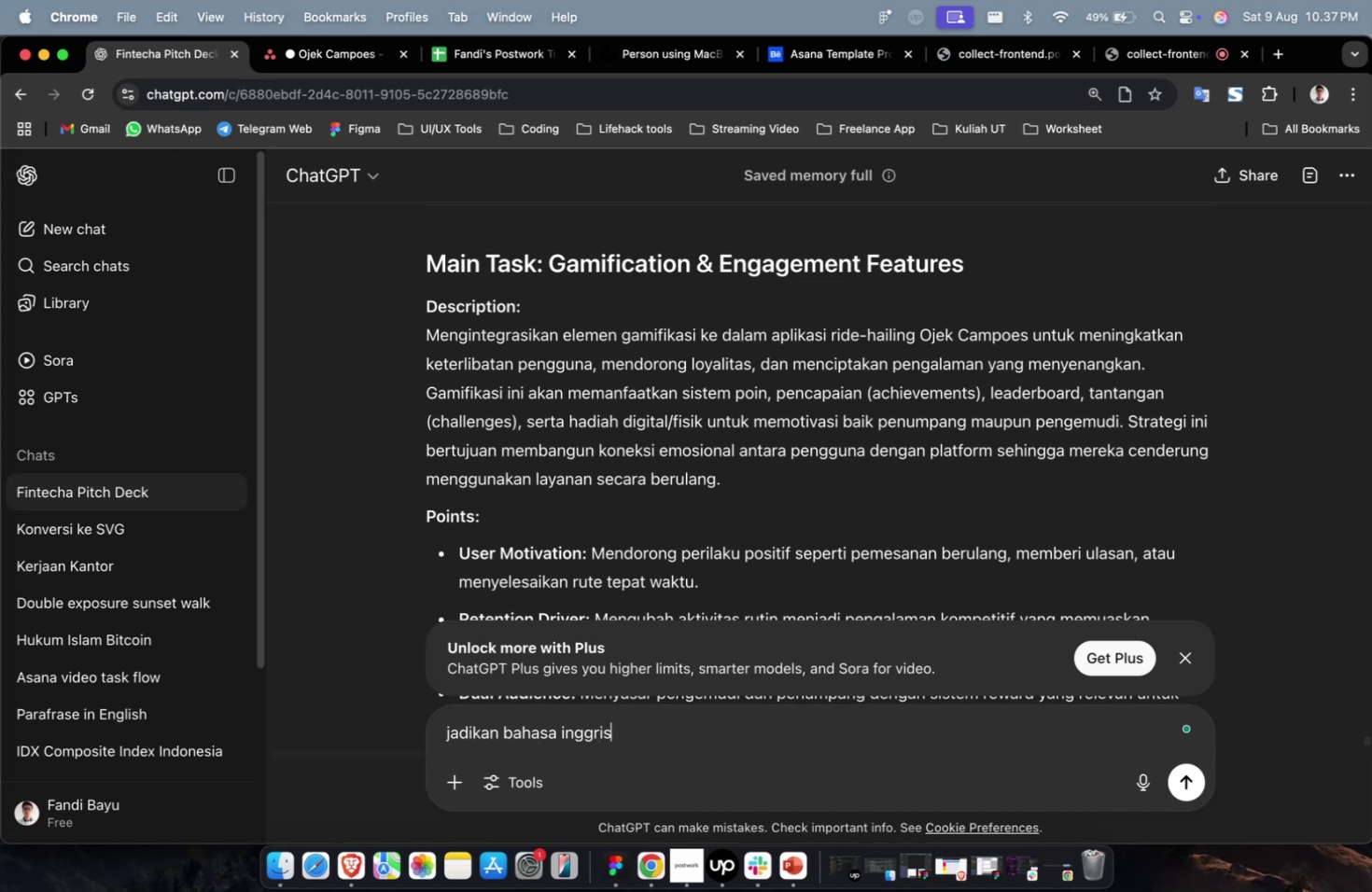 
key(Enter)
 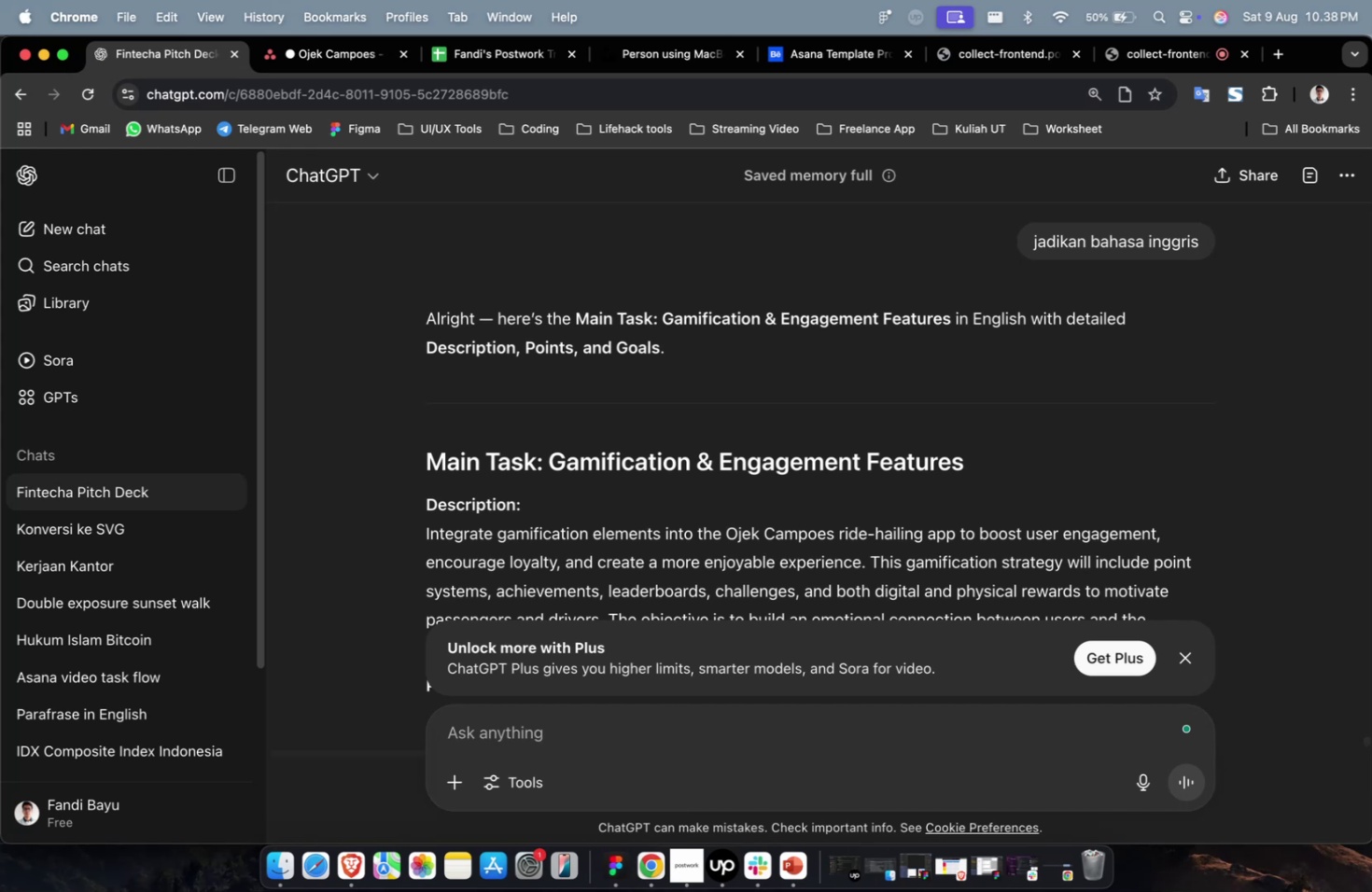 
wait(34.52)
 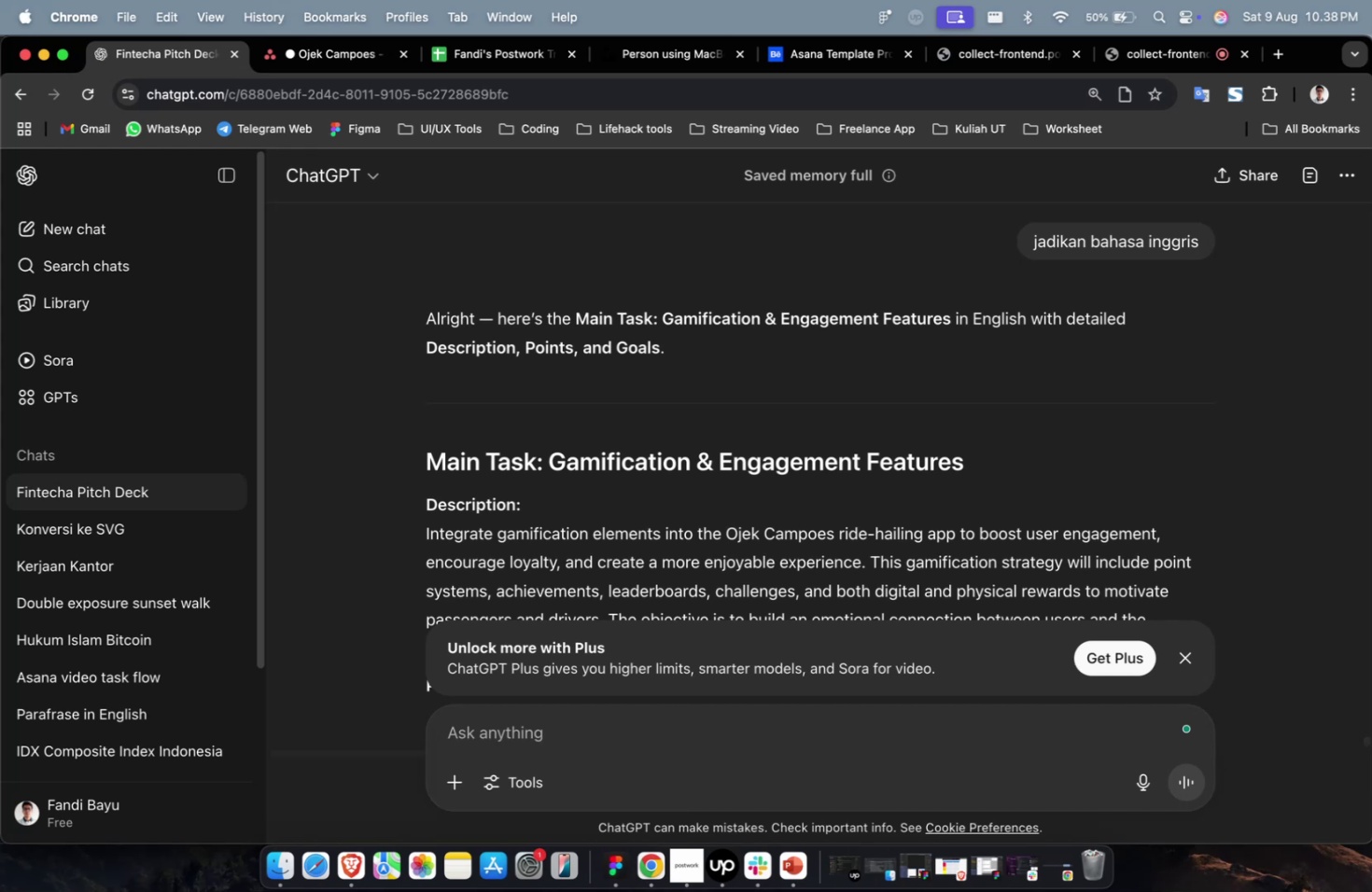 
scroll: coordinate [545, 525], scroll_direction: down, amount: 30.0
 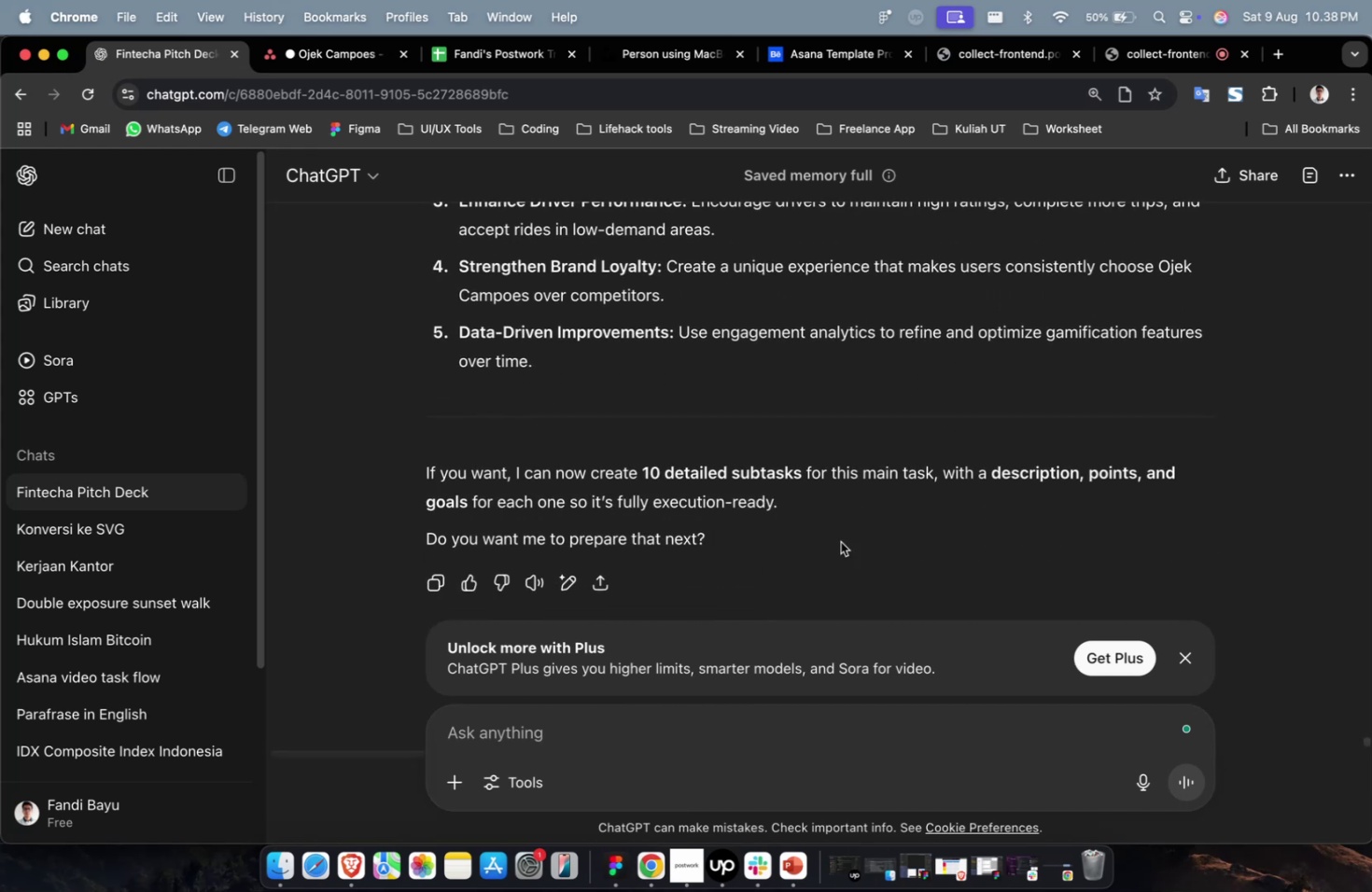 
scroll: coordinate [780, 439], scroll_direction: up, amount: 2.0
 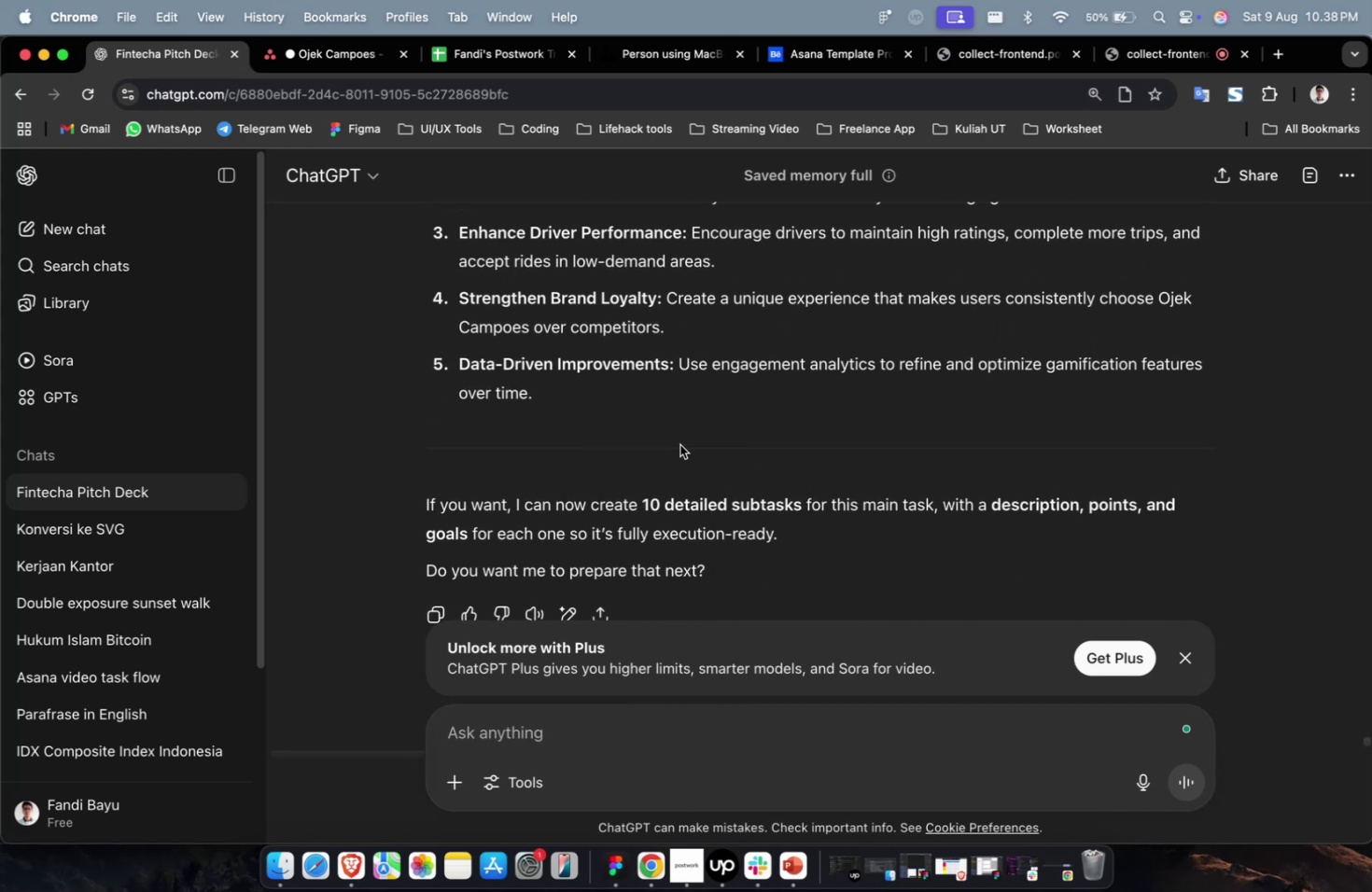 
left_click_drag(start_coordinate=[675, 438], to_coordinate=[413, 287])
 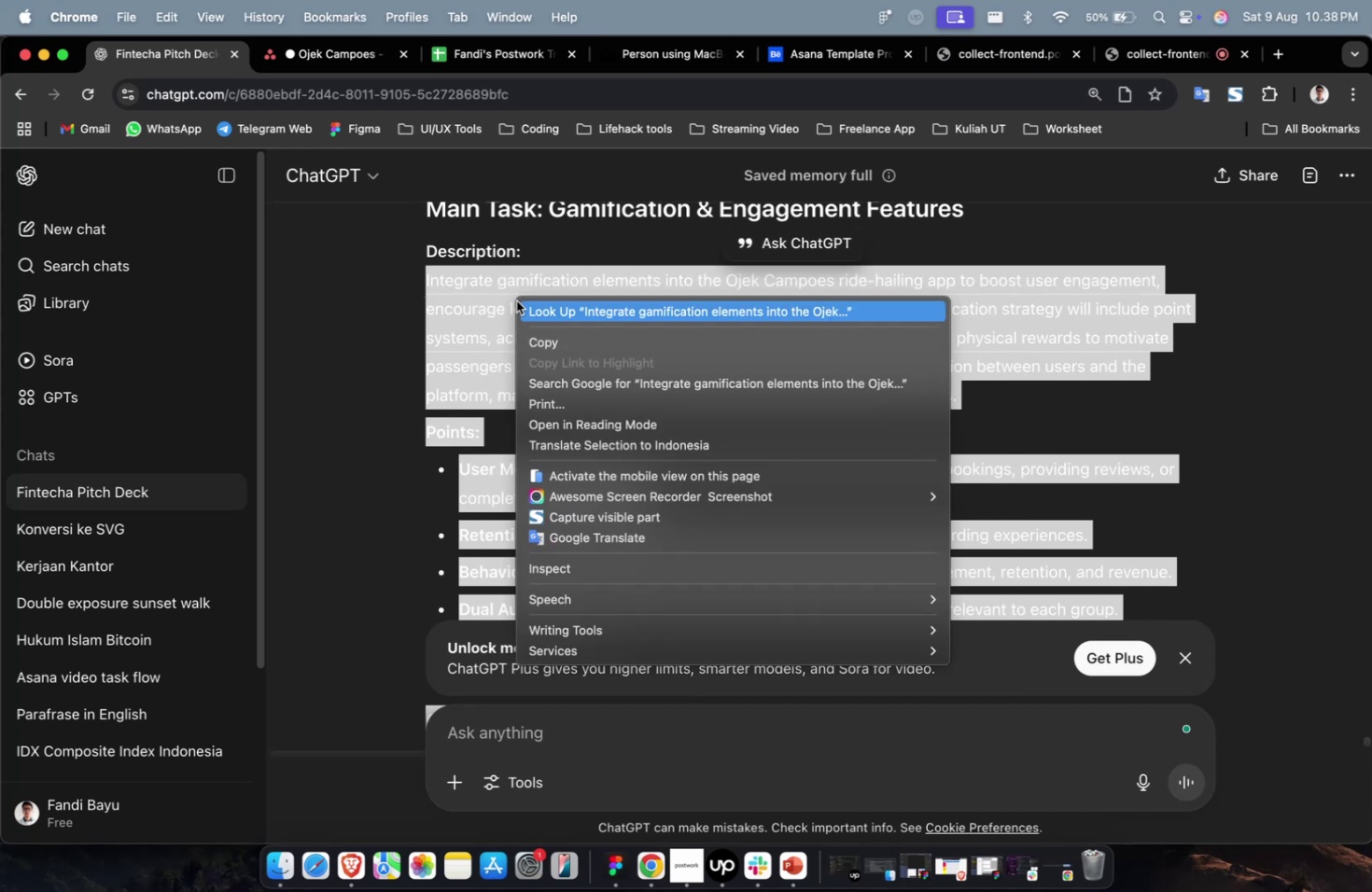 
scroll: coordinate [433, 324], scroll_direction: up, amount: 19.0
 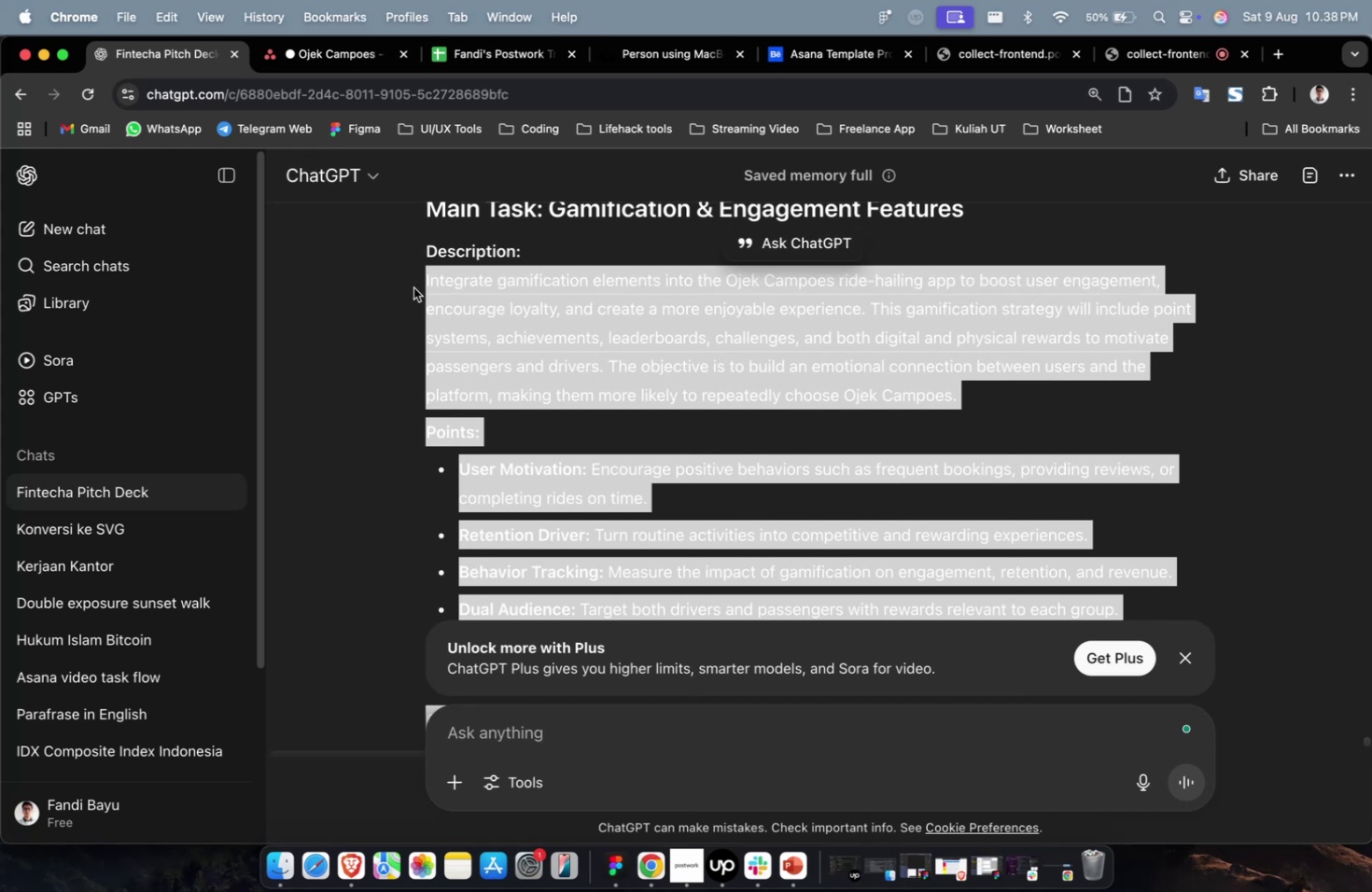 
right_click([514, 300])
 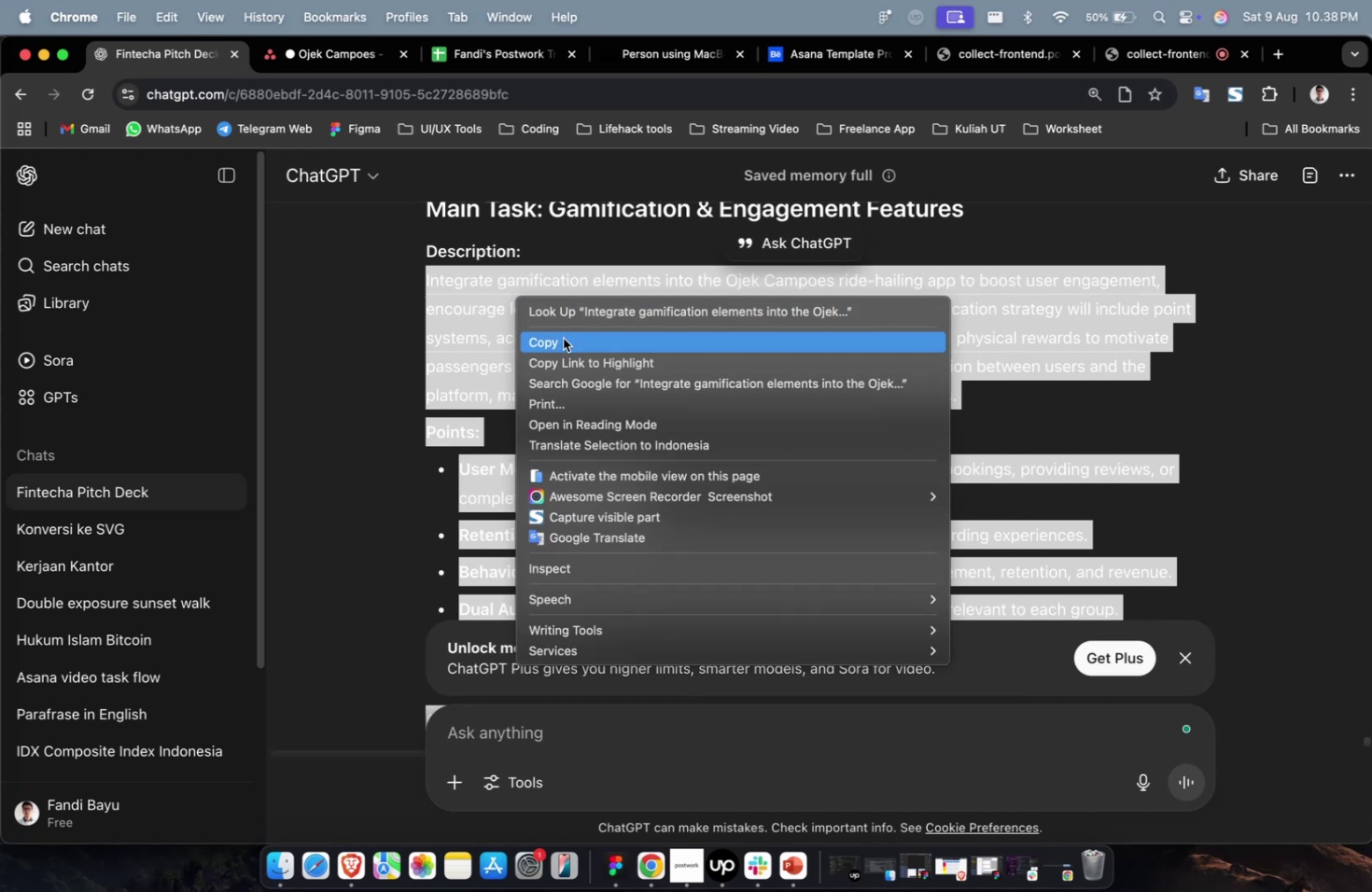 
left_click([563, 338])
 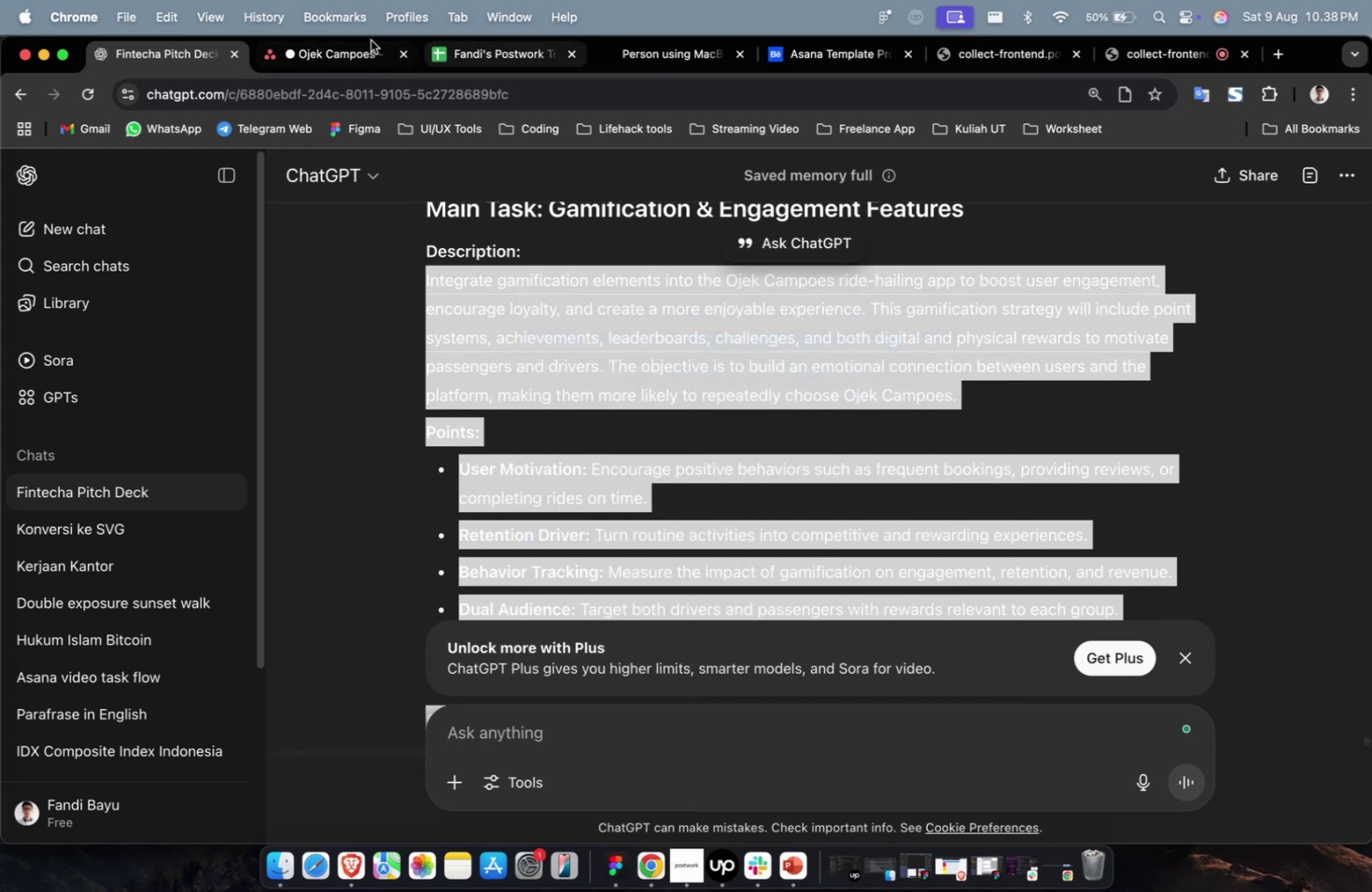 
left_click([341, 40])
 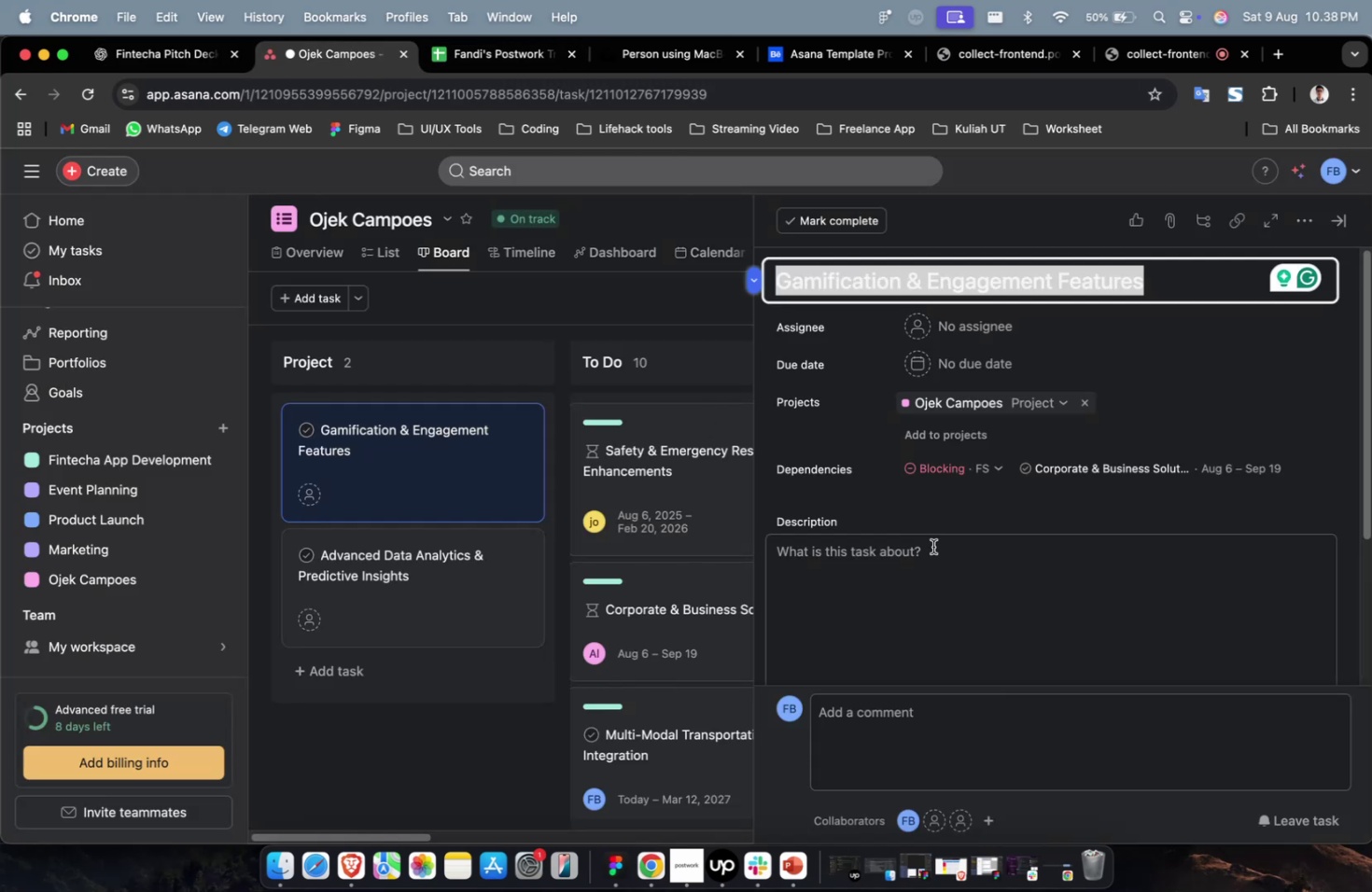 
double_click([940, 564])
 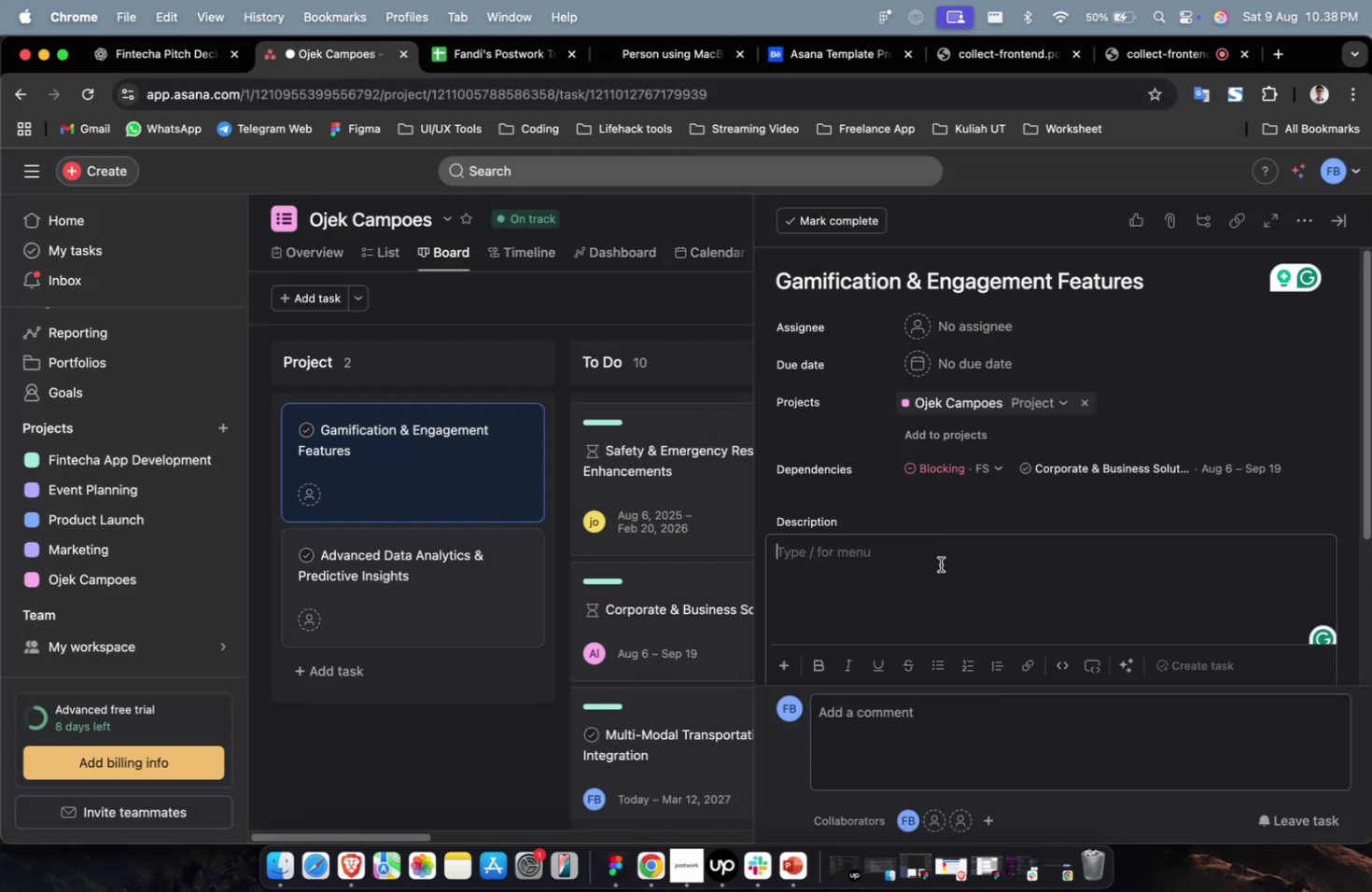 
key(Meta+V)
 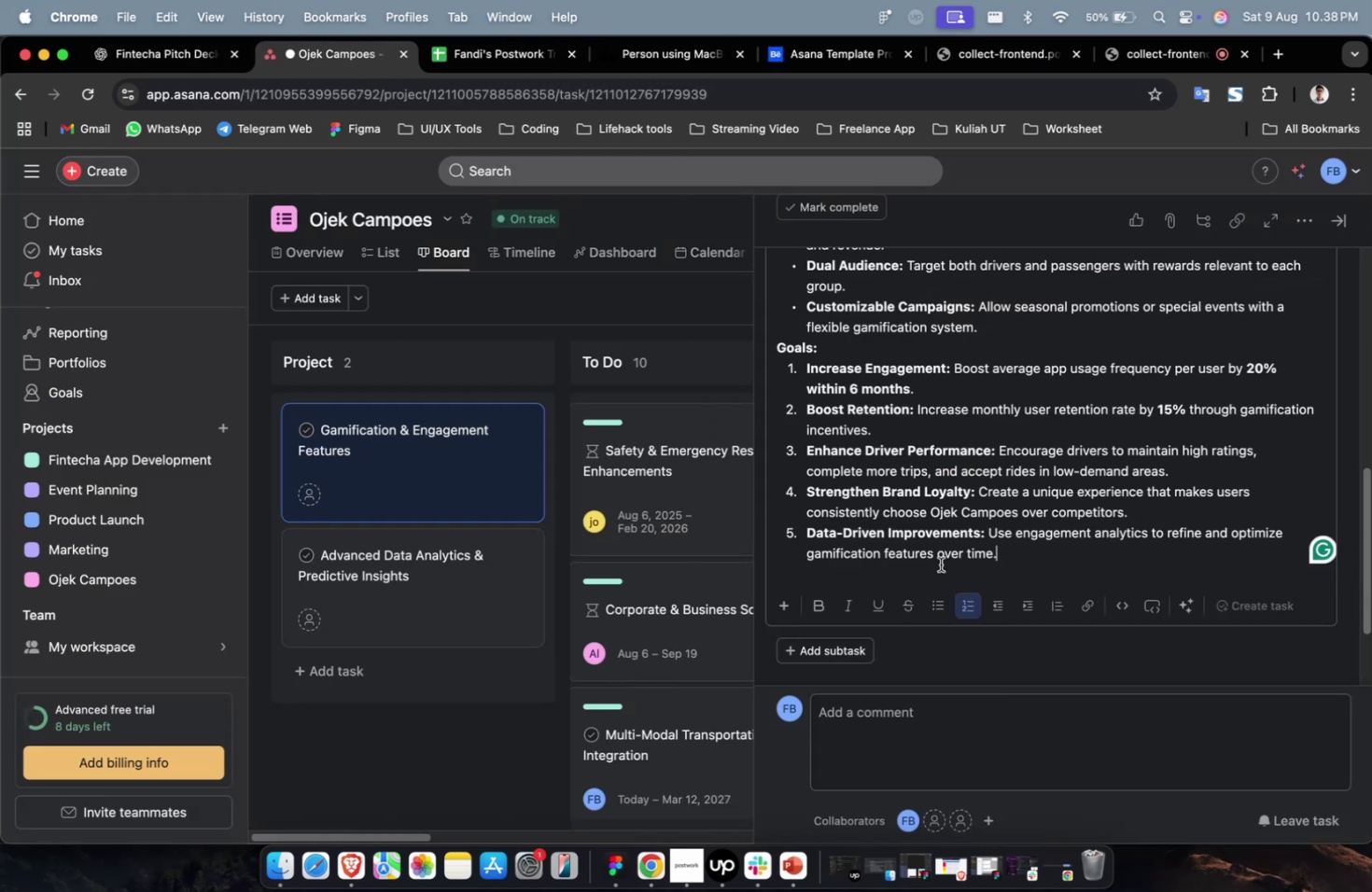 
scroll: coordinate [950, 534], scroll_direction: up, amount: 26.0
 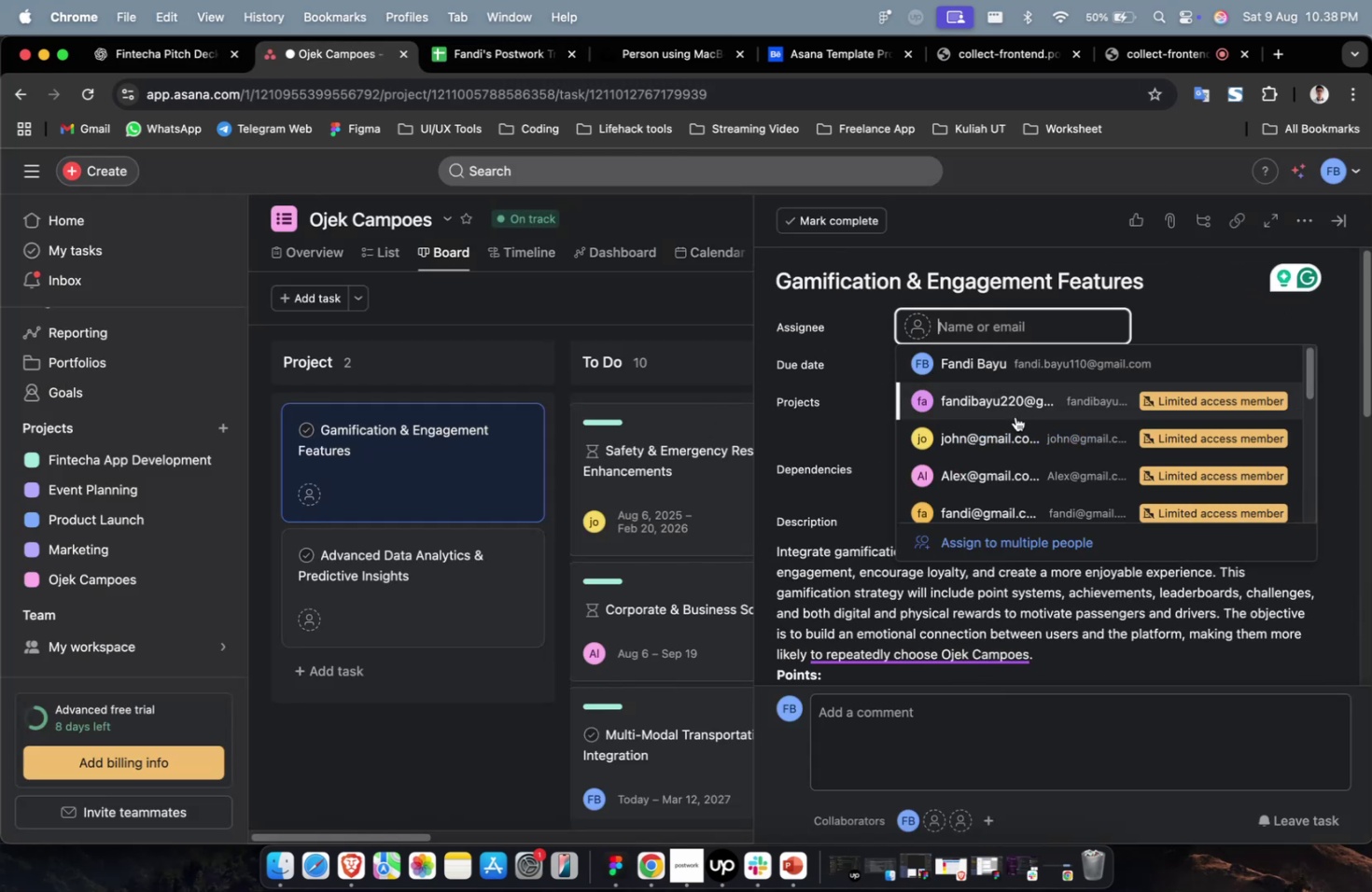 
left_click([1011, 429])
 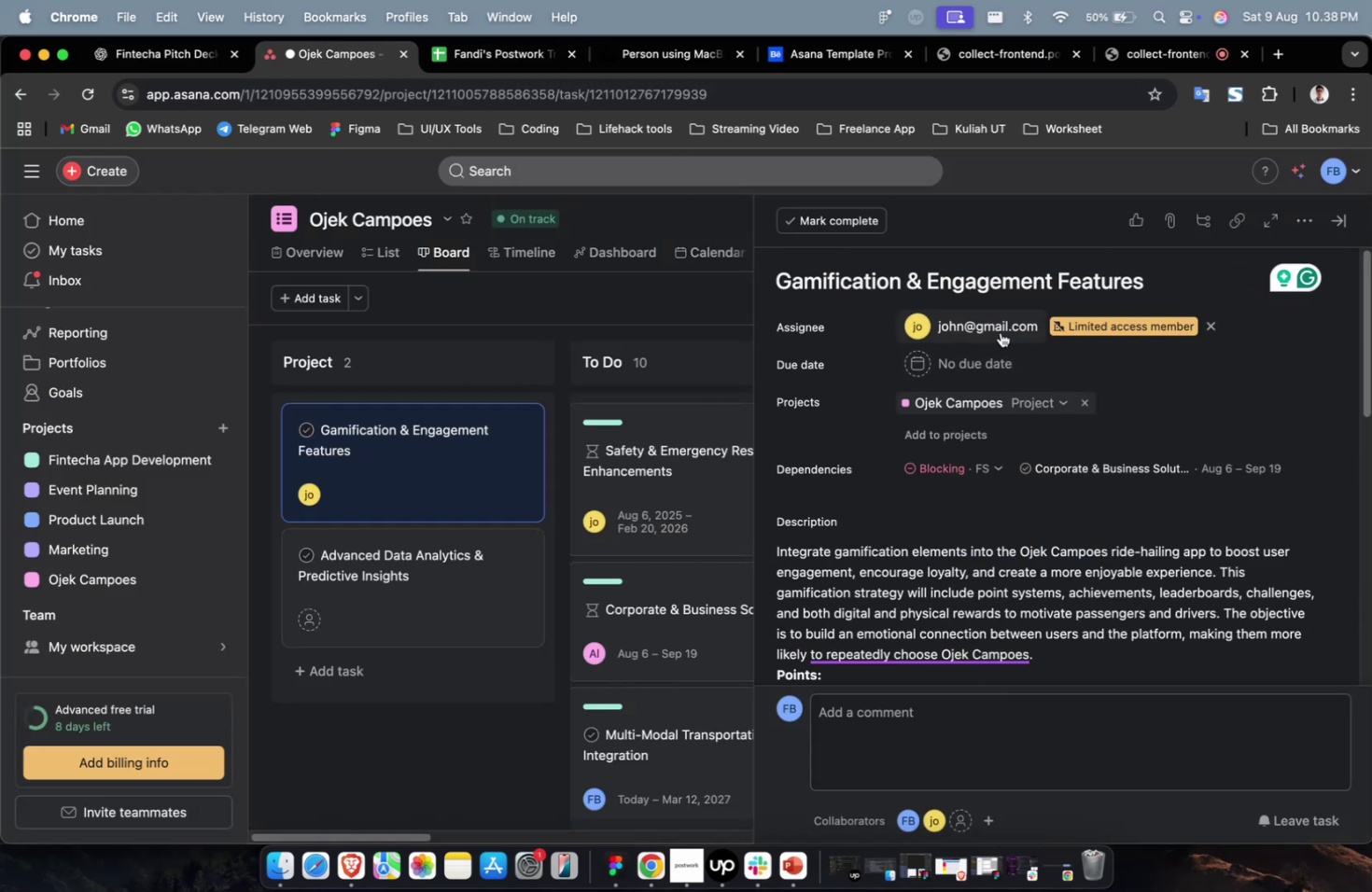 
double_click([1000, 332])
 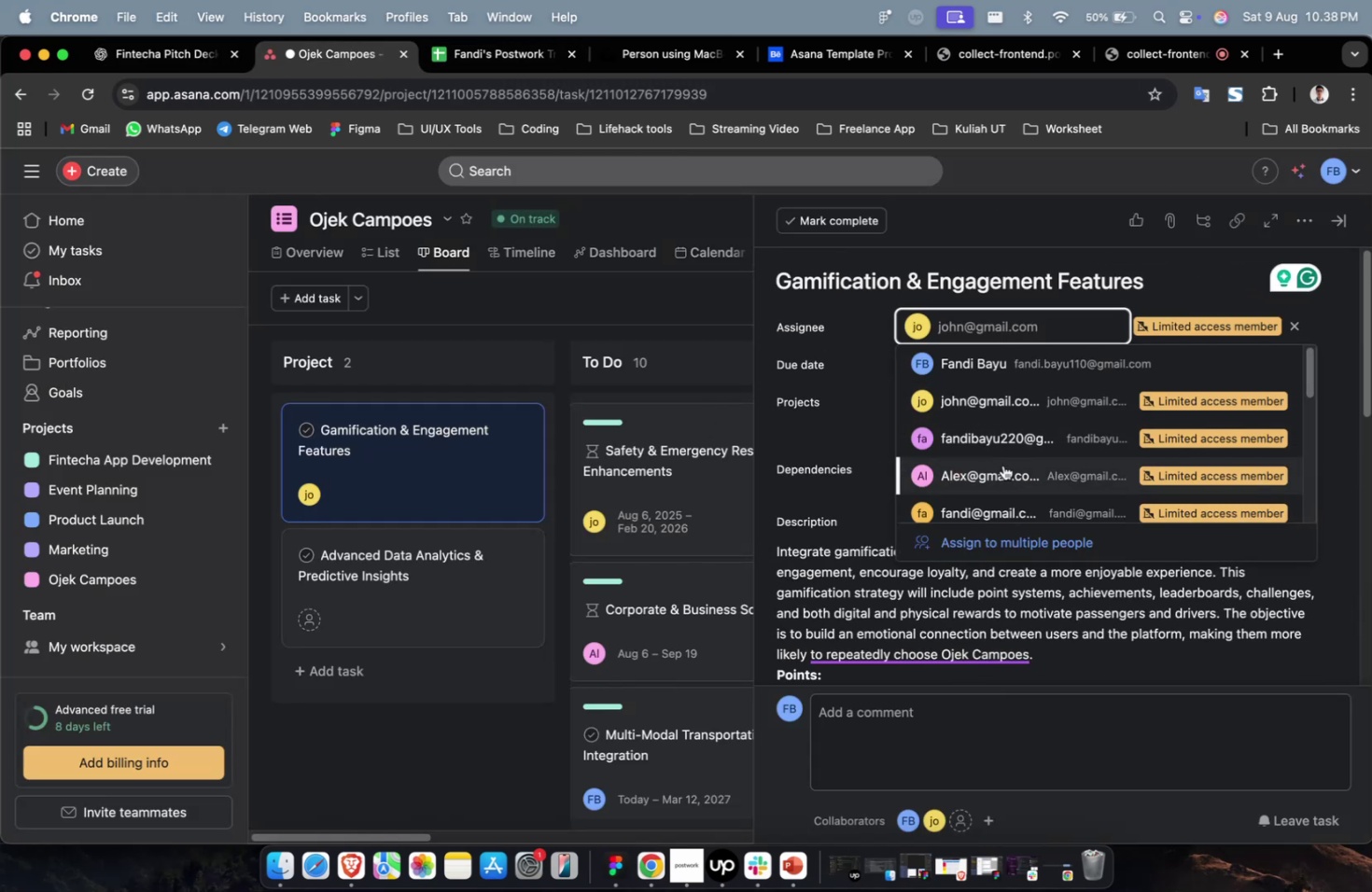 
left_click([1002, 468])
 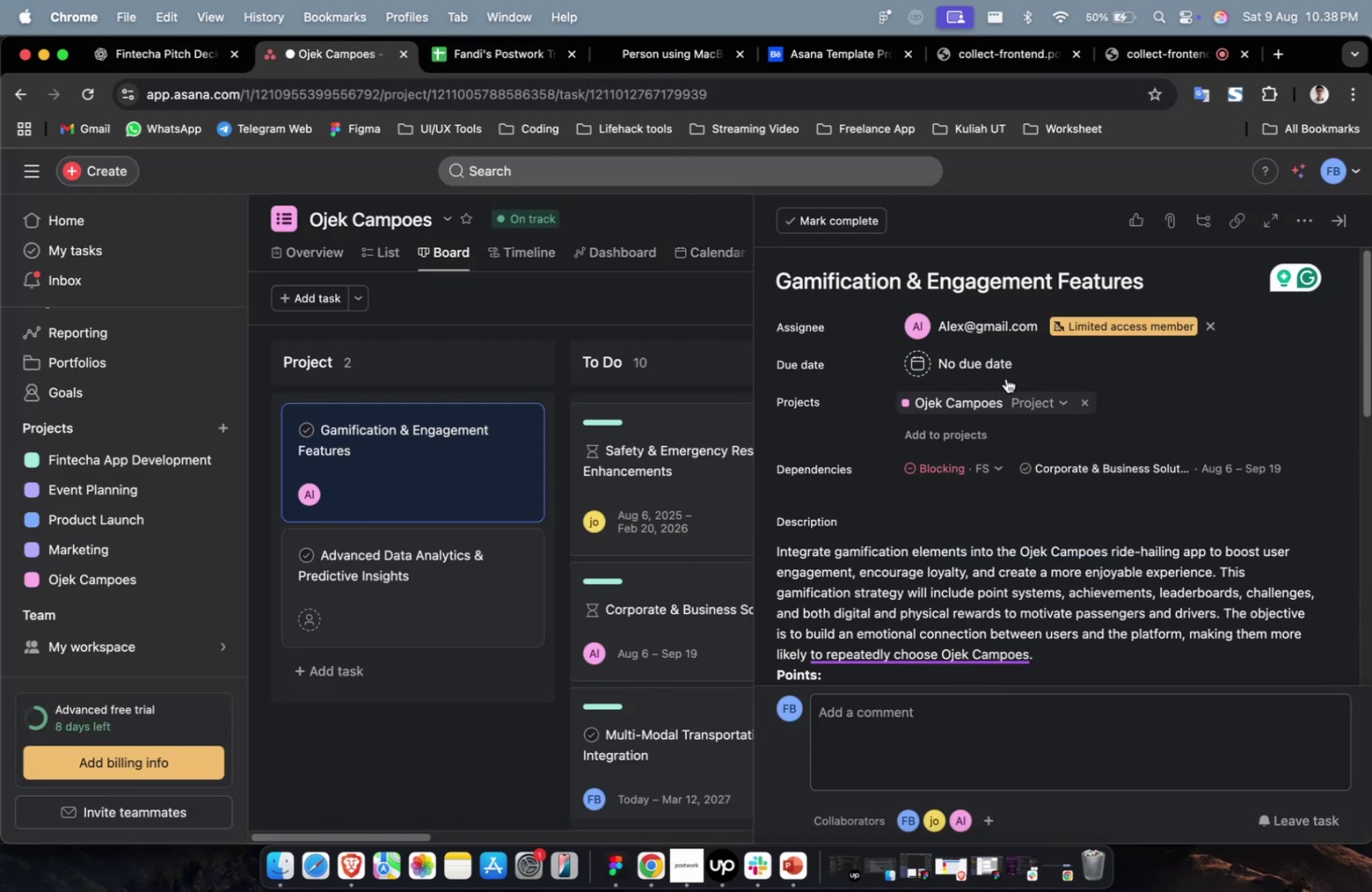 
left_click([989, 361])
 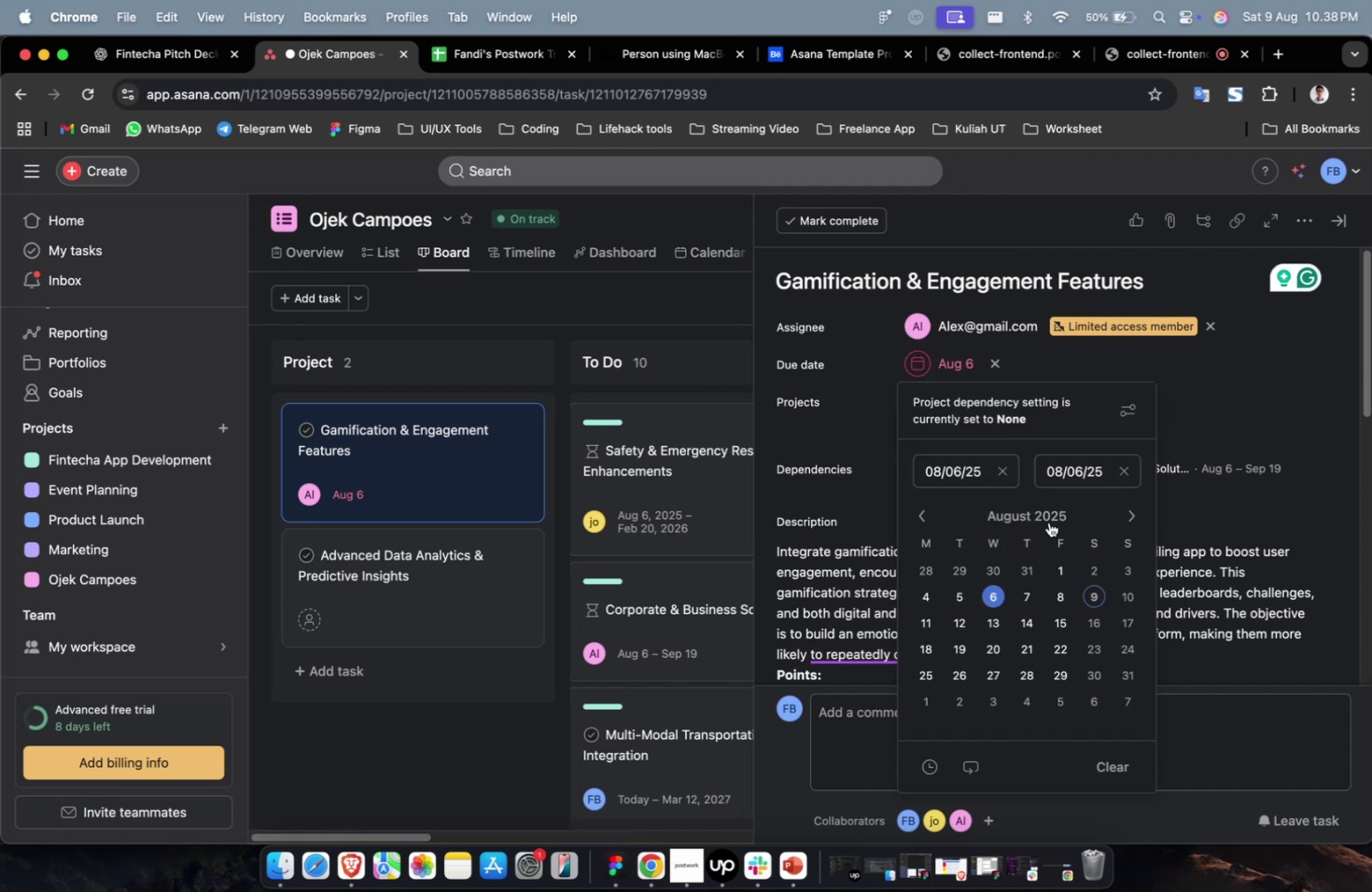 
triple_click([1123, 516])
 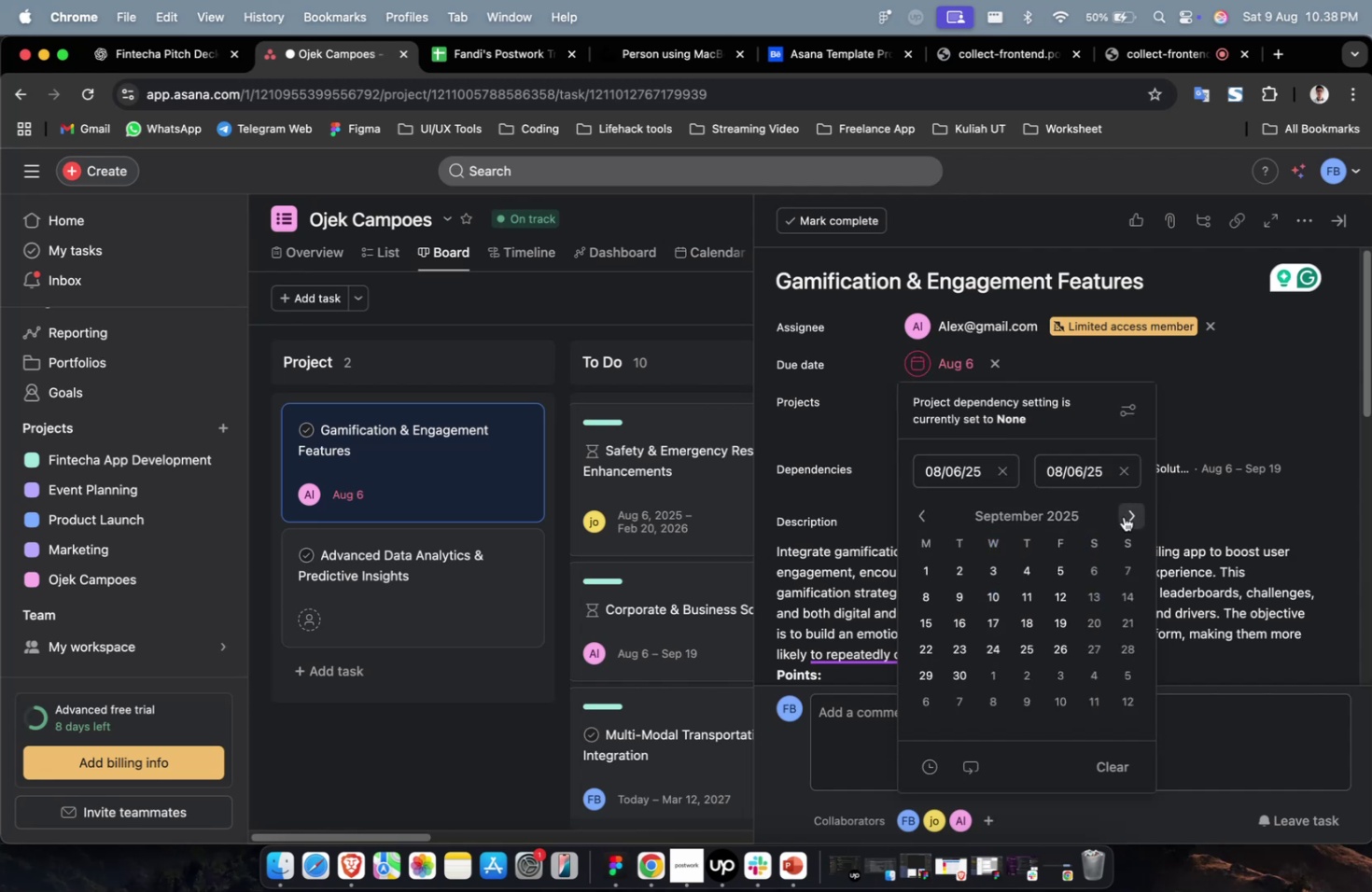 
triple_click([1123, 516])
 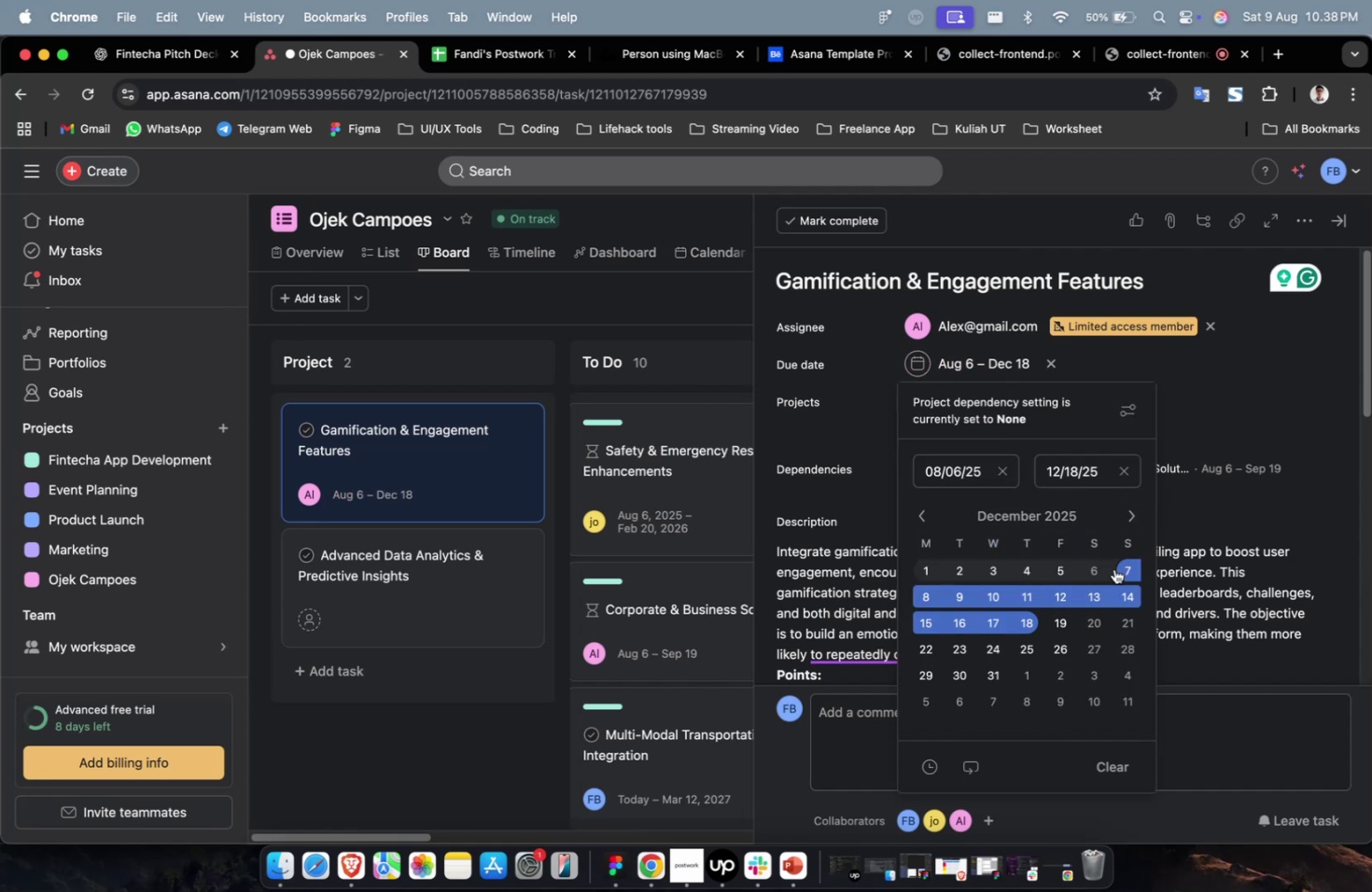 
left_click([1272, 388])
 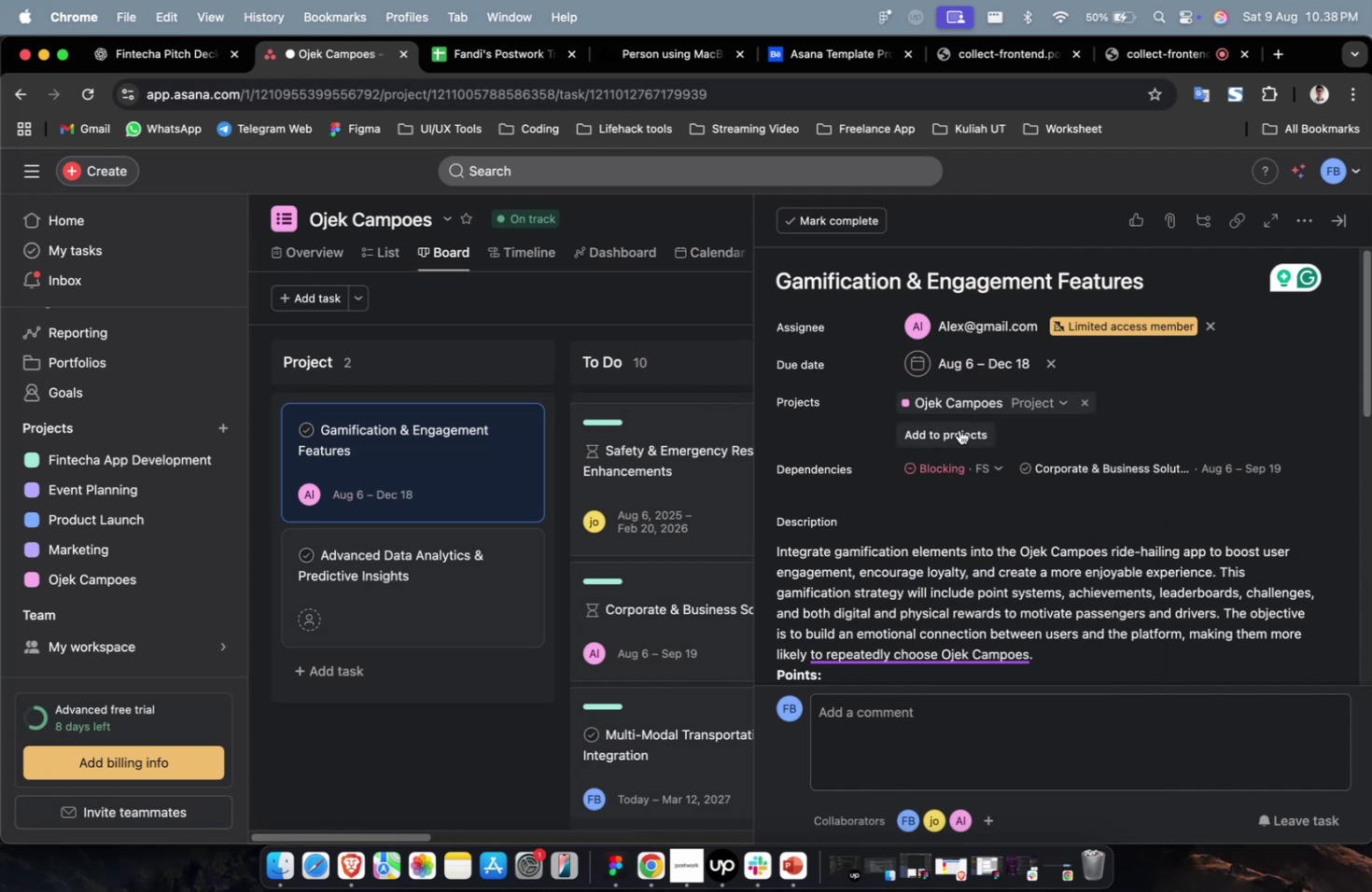 
double_click([959, 431])
 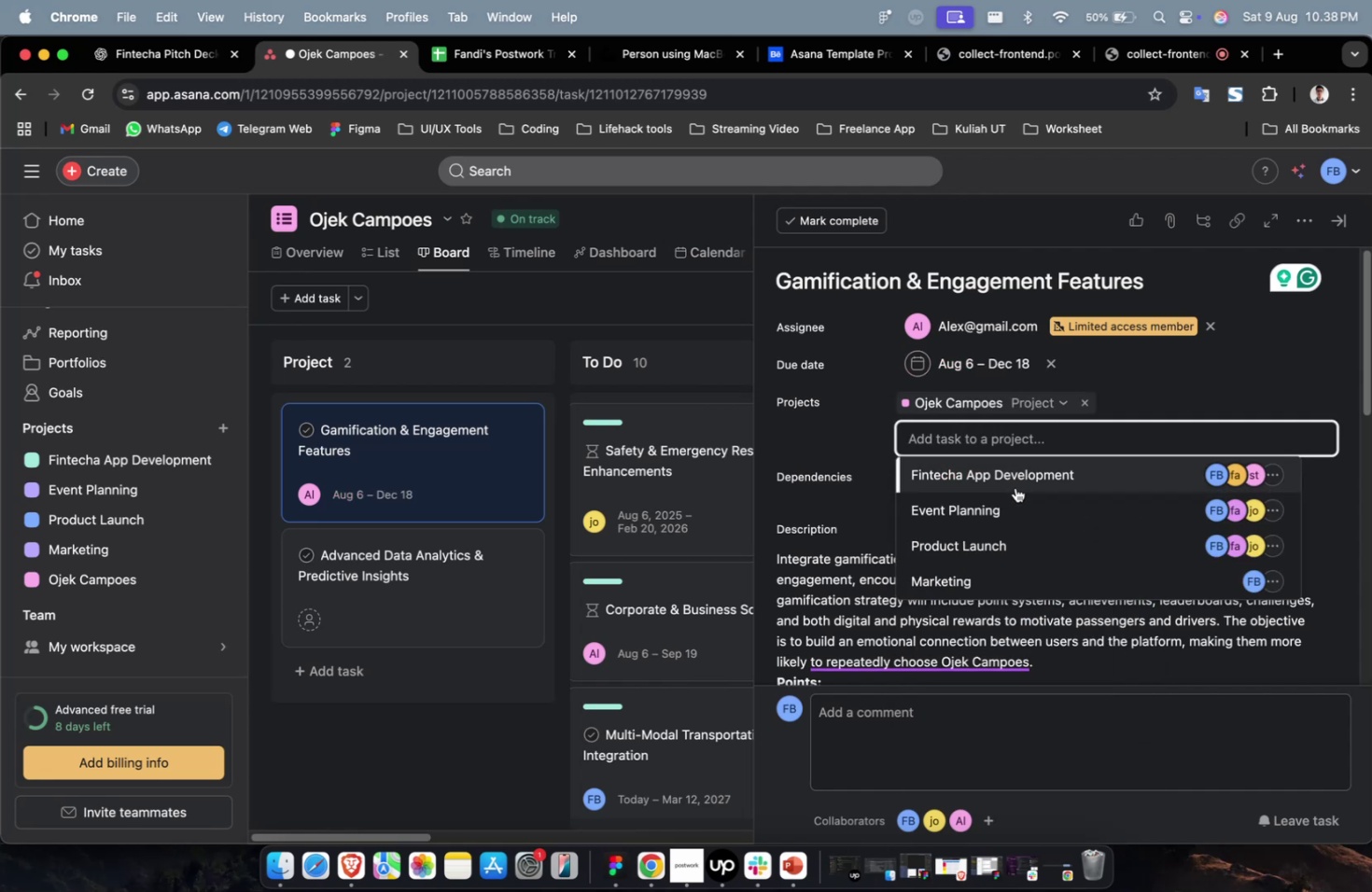 
left_click([1019, 477])
 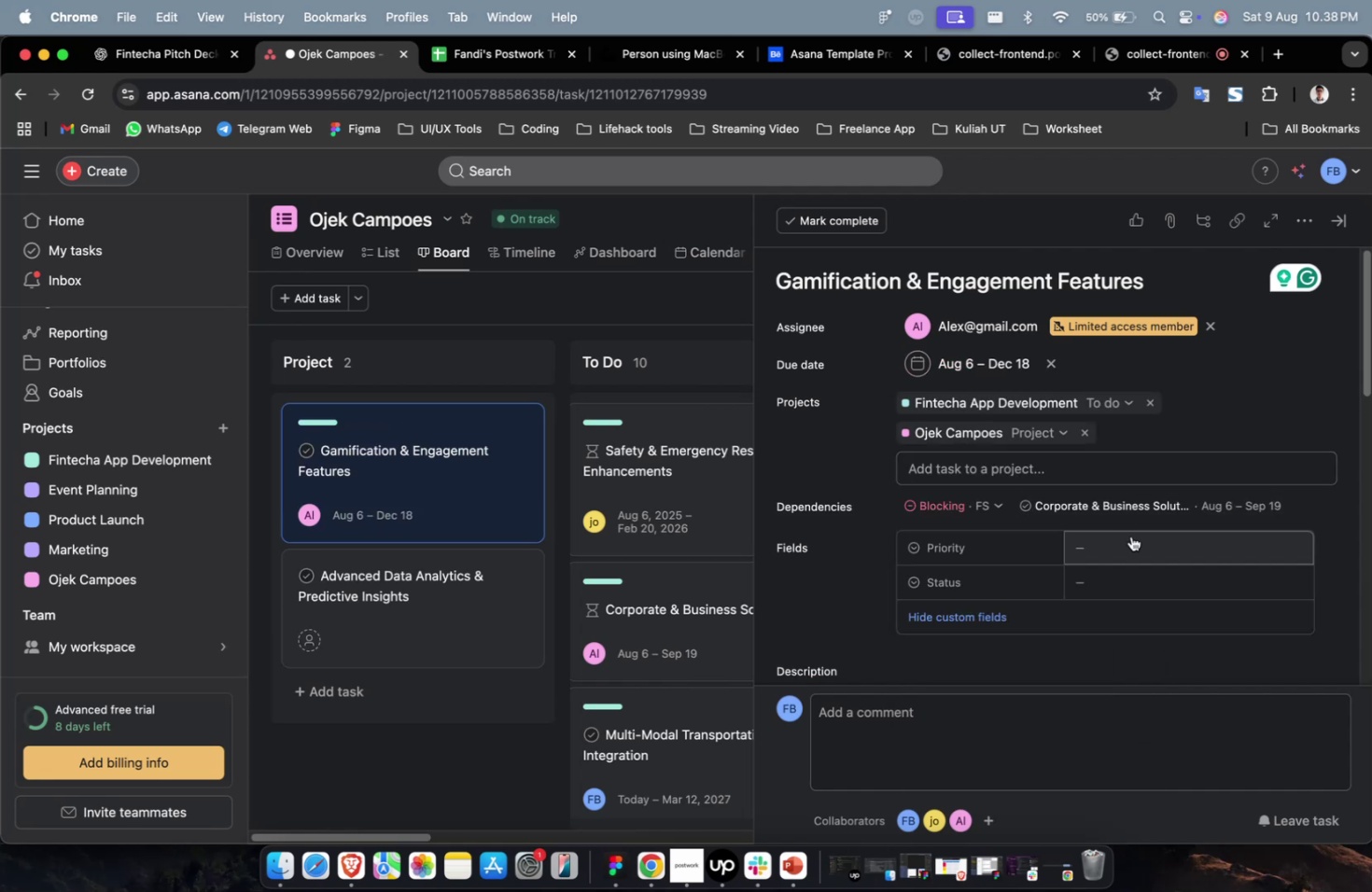 
double_click([1140, 555])
 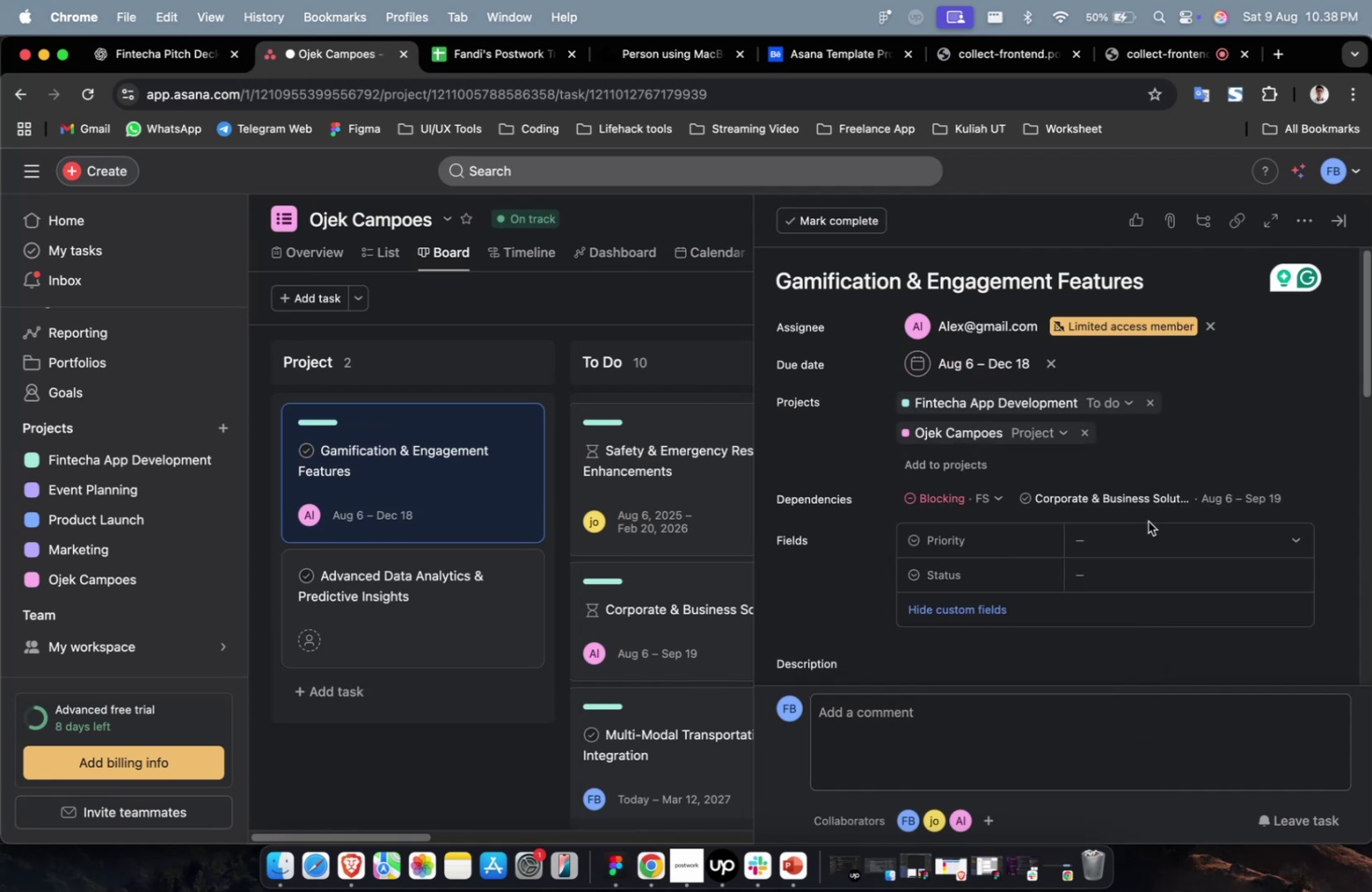 
double_click([1145, 538])
 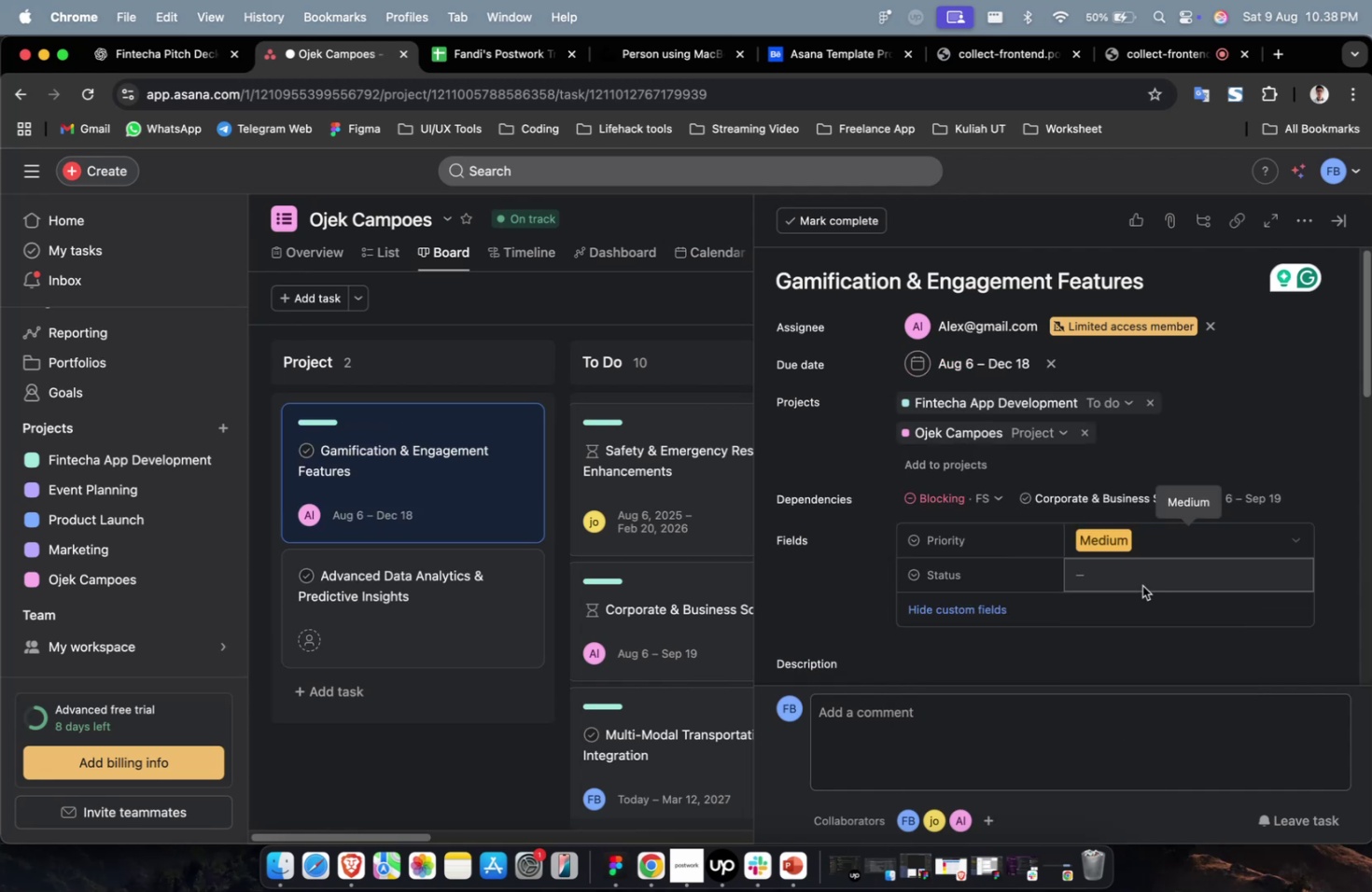 
triple_click([1142, 572])
 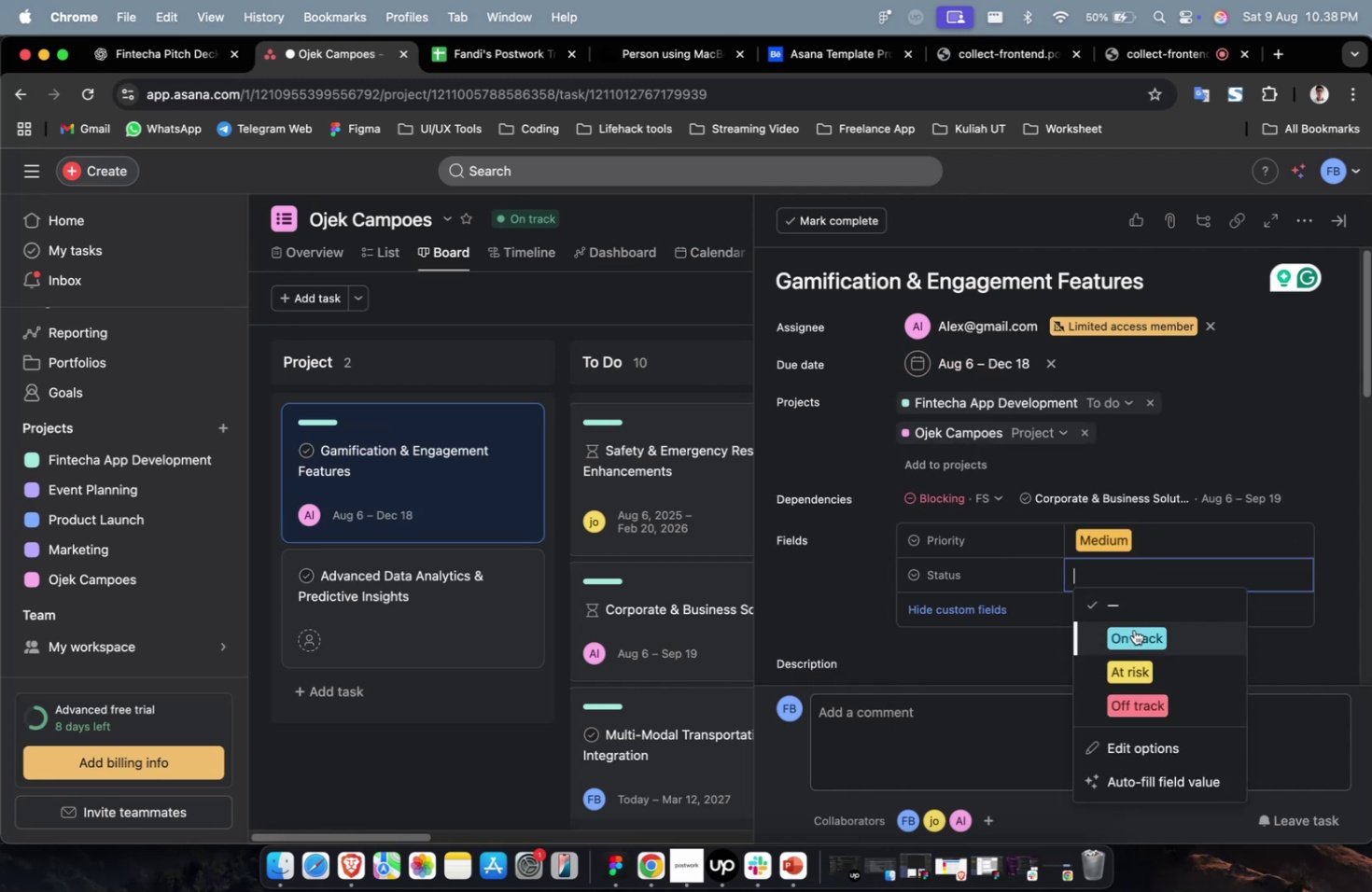 
triple_click([1133, 629])
 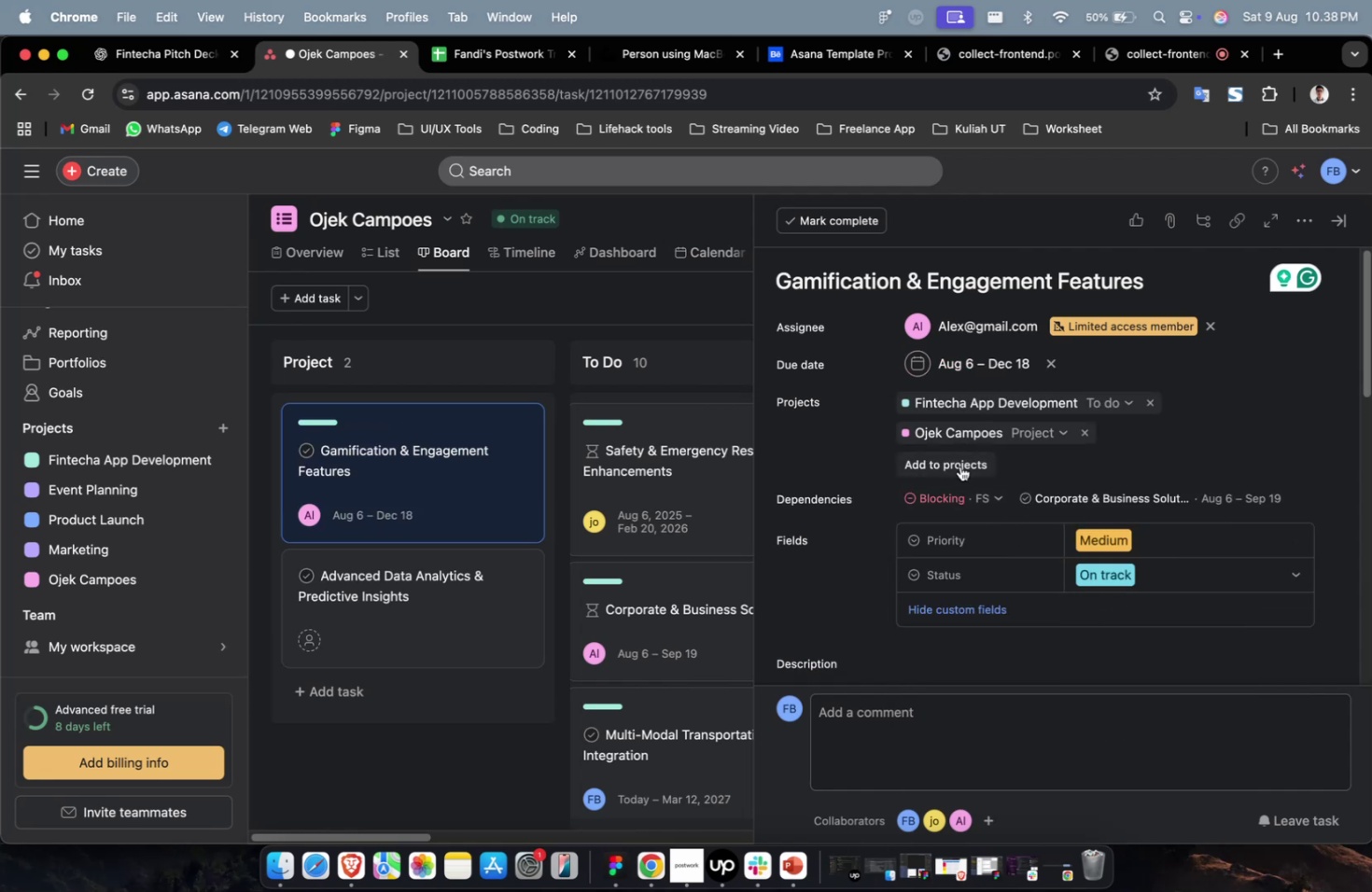 
scroll: coordinate [999, 519], scroll_direction: down, amount: 28.0
 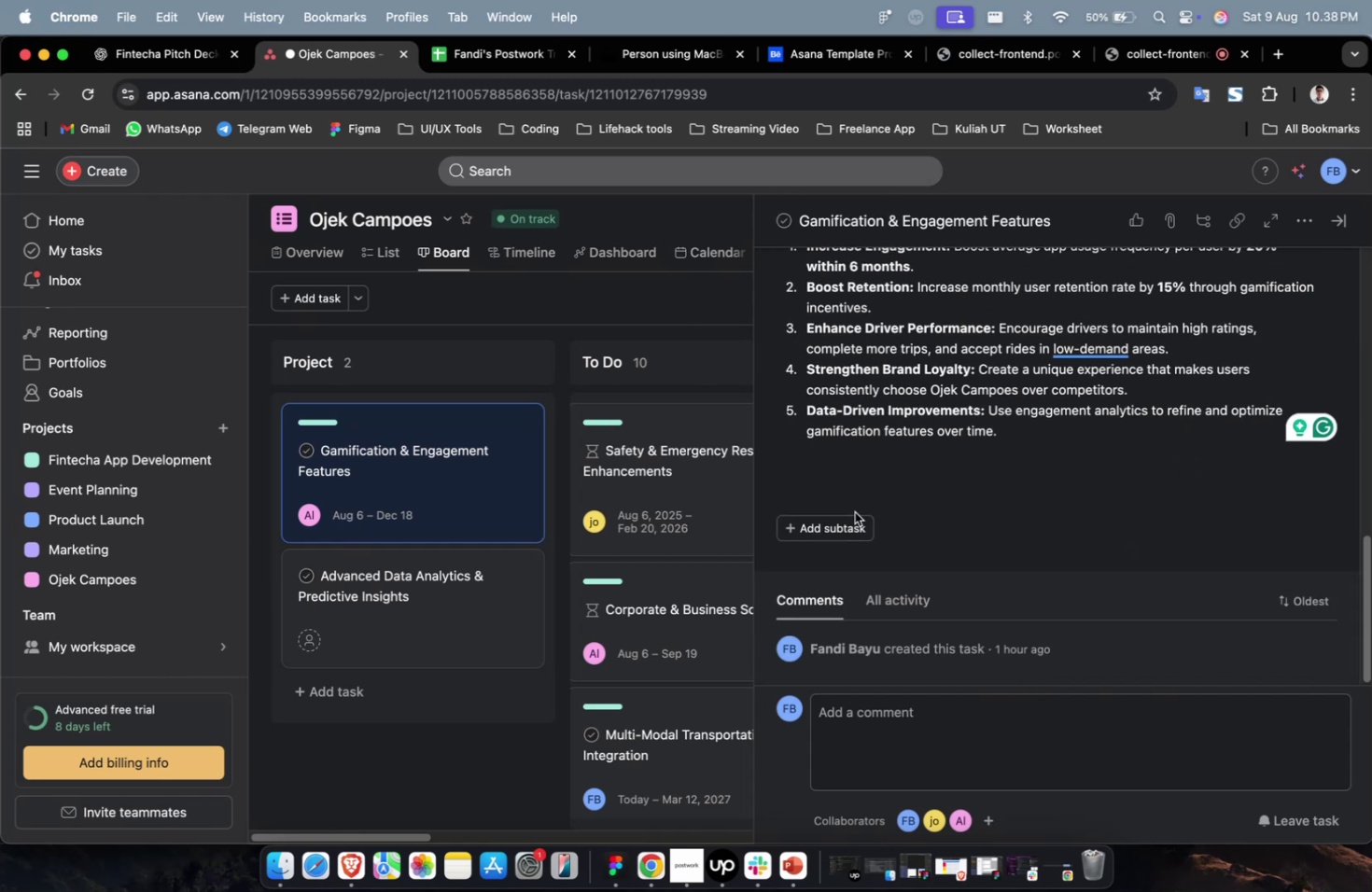 
left_click([828, 516])
 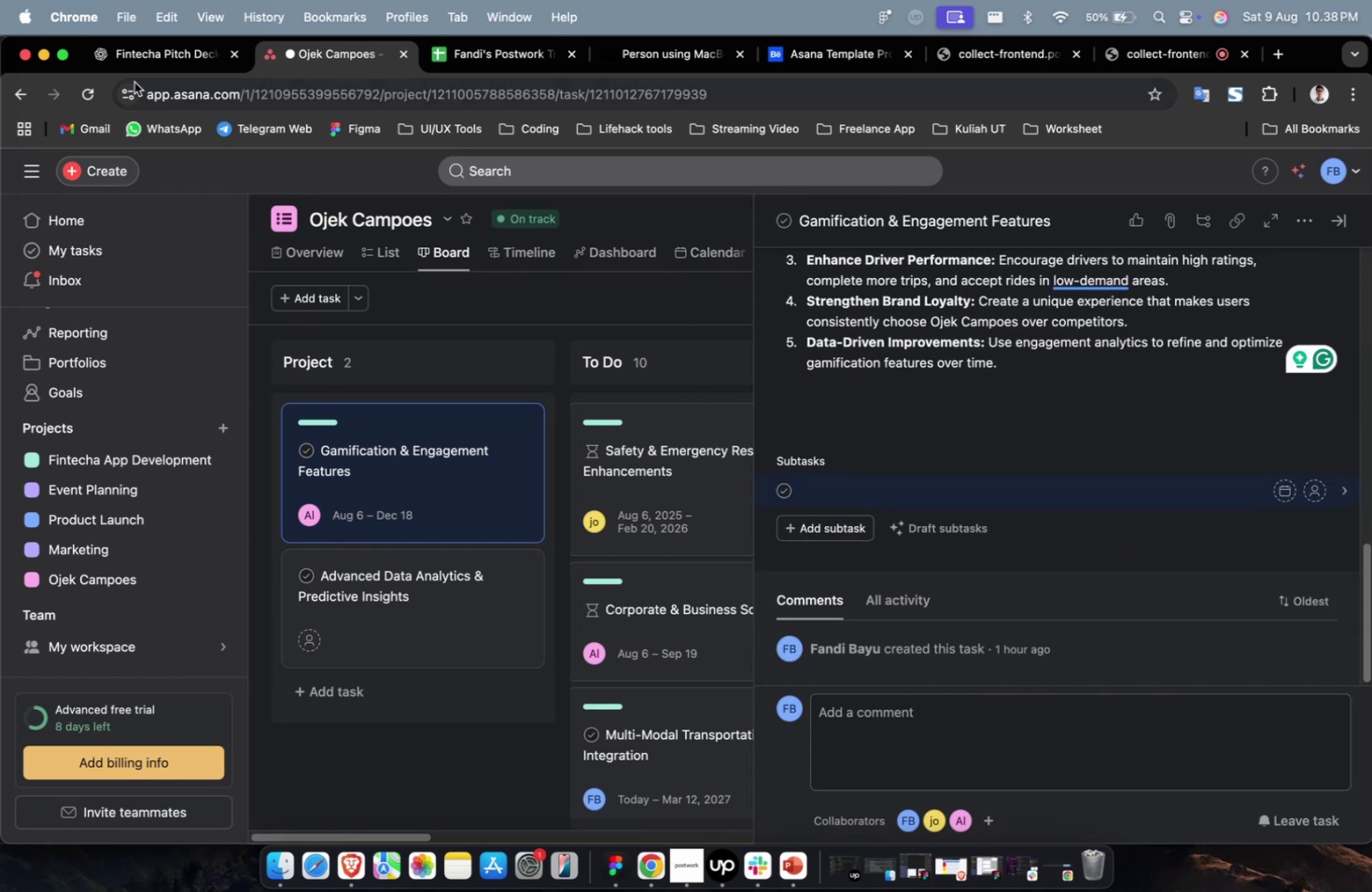 
left_click([153, 56])
 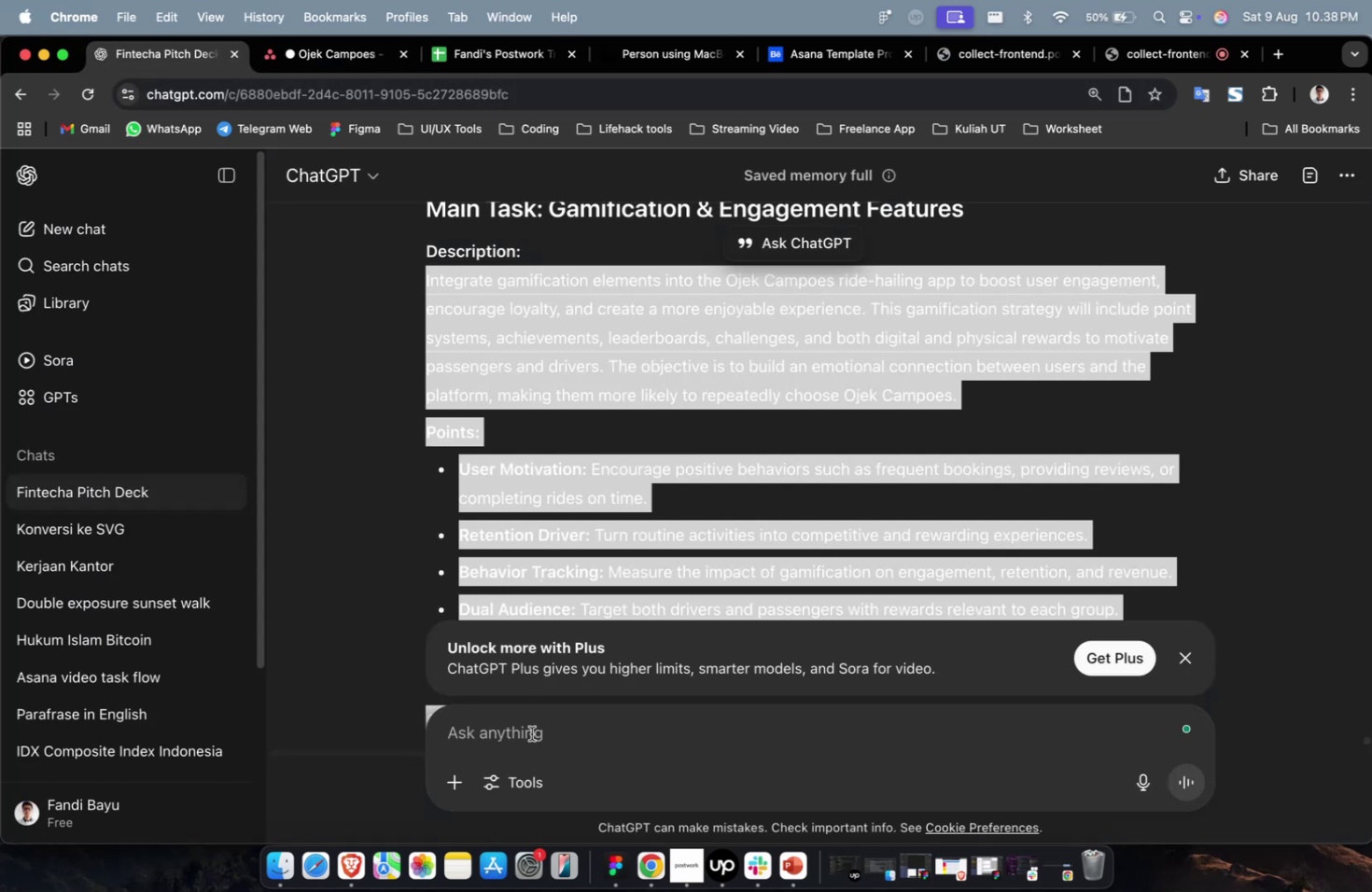 
scroll: coordinate [523, 450], scroll_direction: down, amount: 26.0
 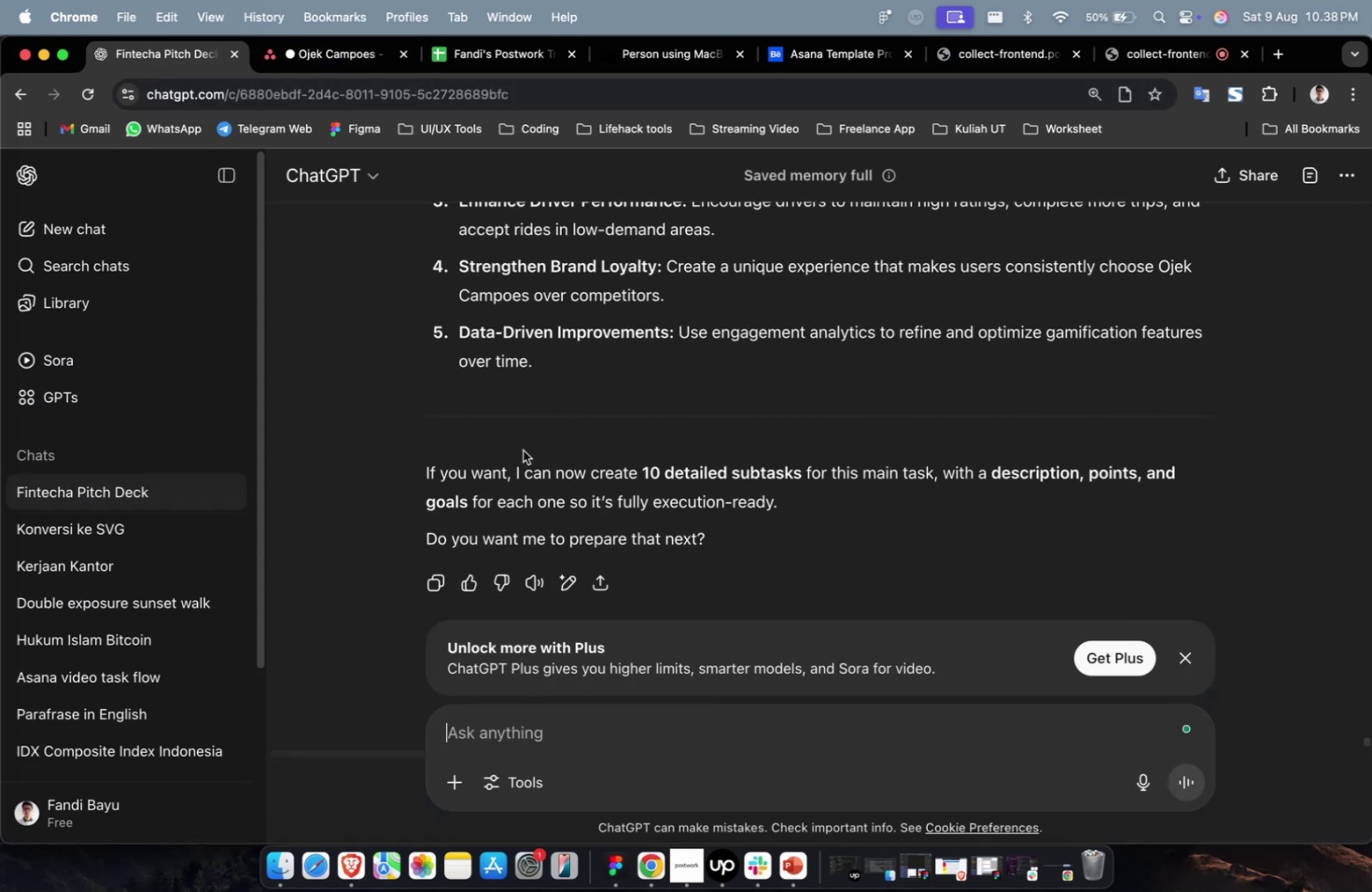 
type(yes, create 10 detailed subtask)
 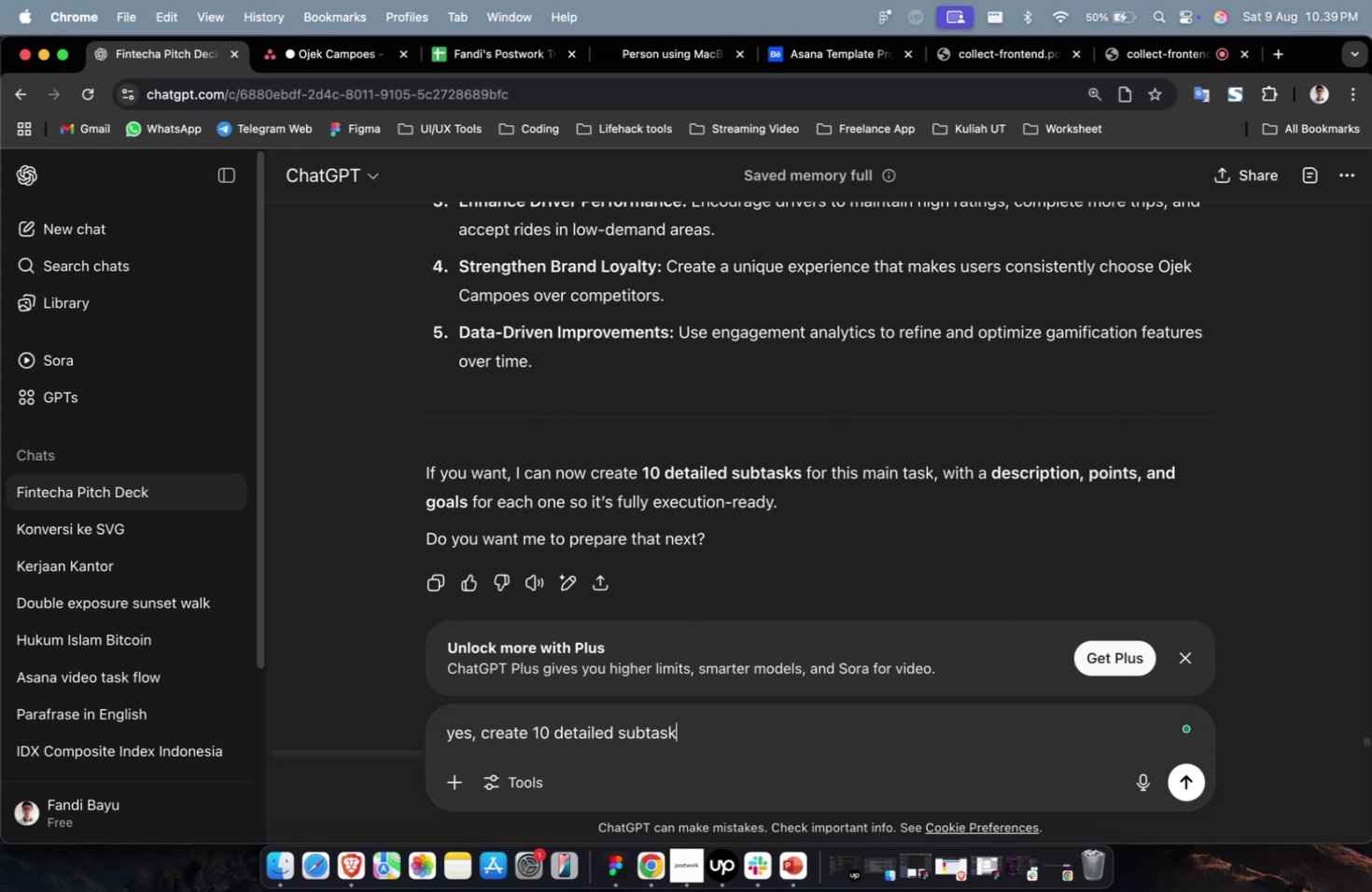 
key(Enter)
 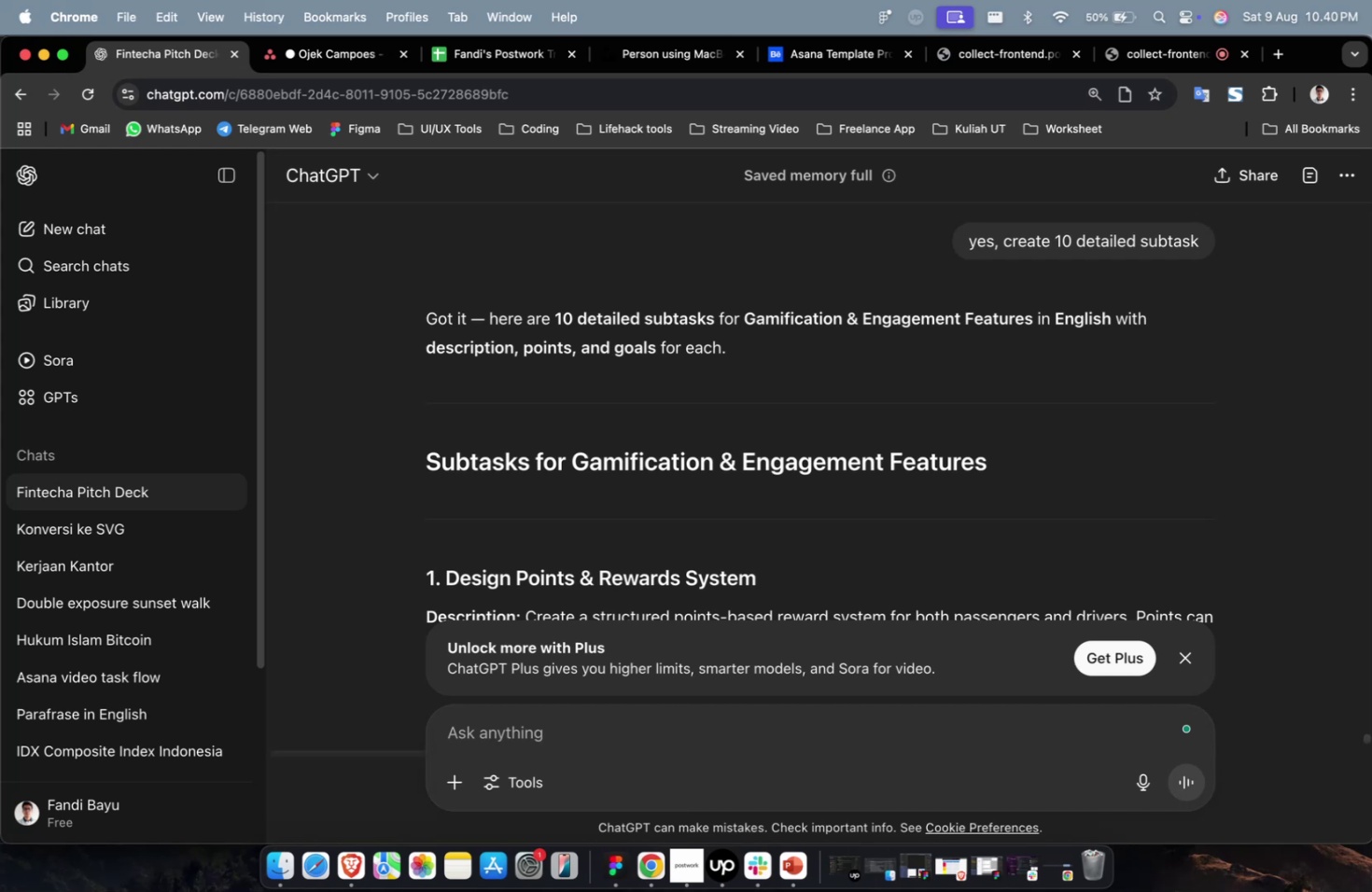 
wait(63.84)
 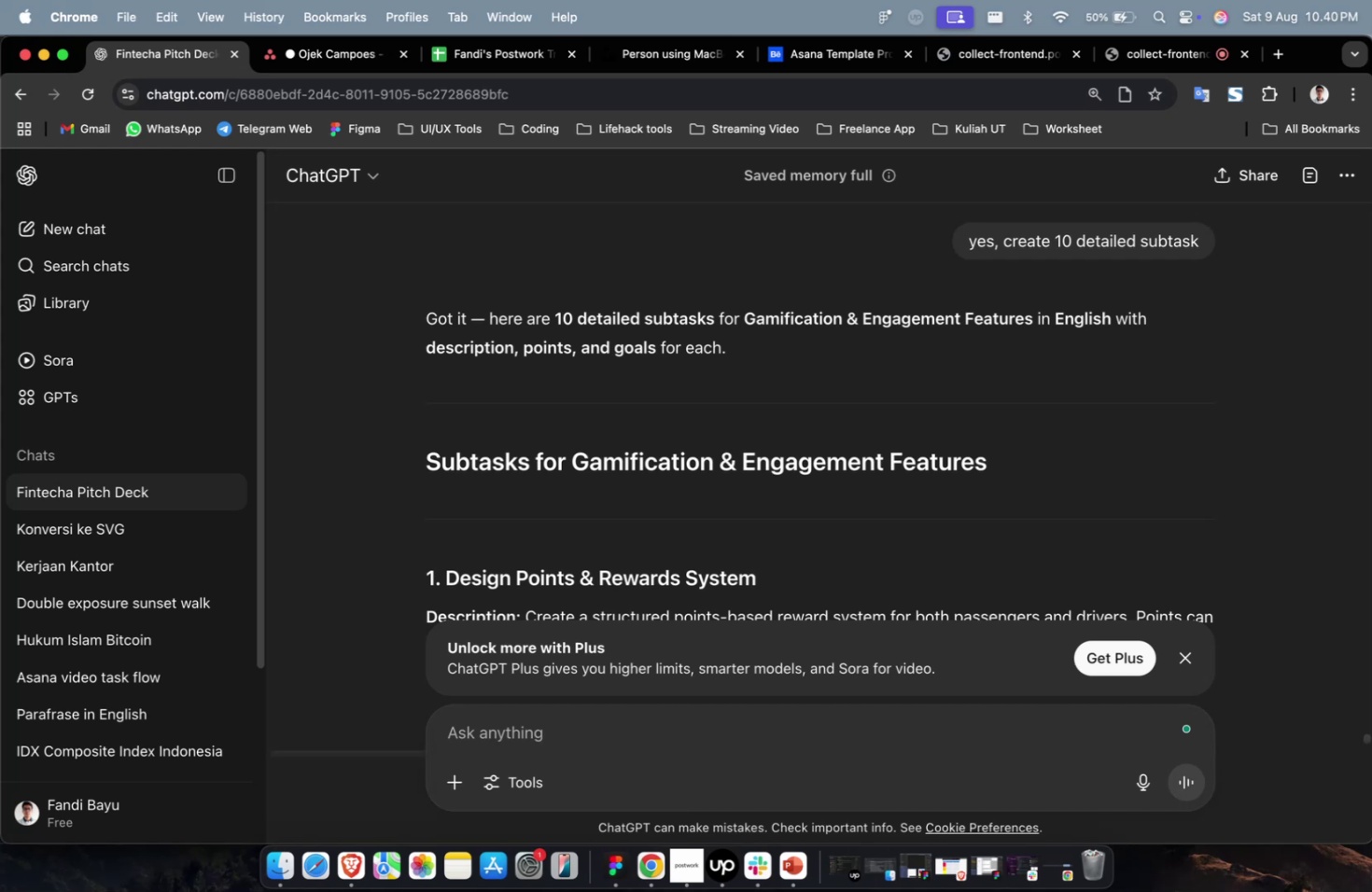 
scroll: coordinate [600, 376], scroll_direction: down, amount: 4.0
 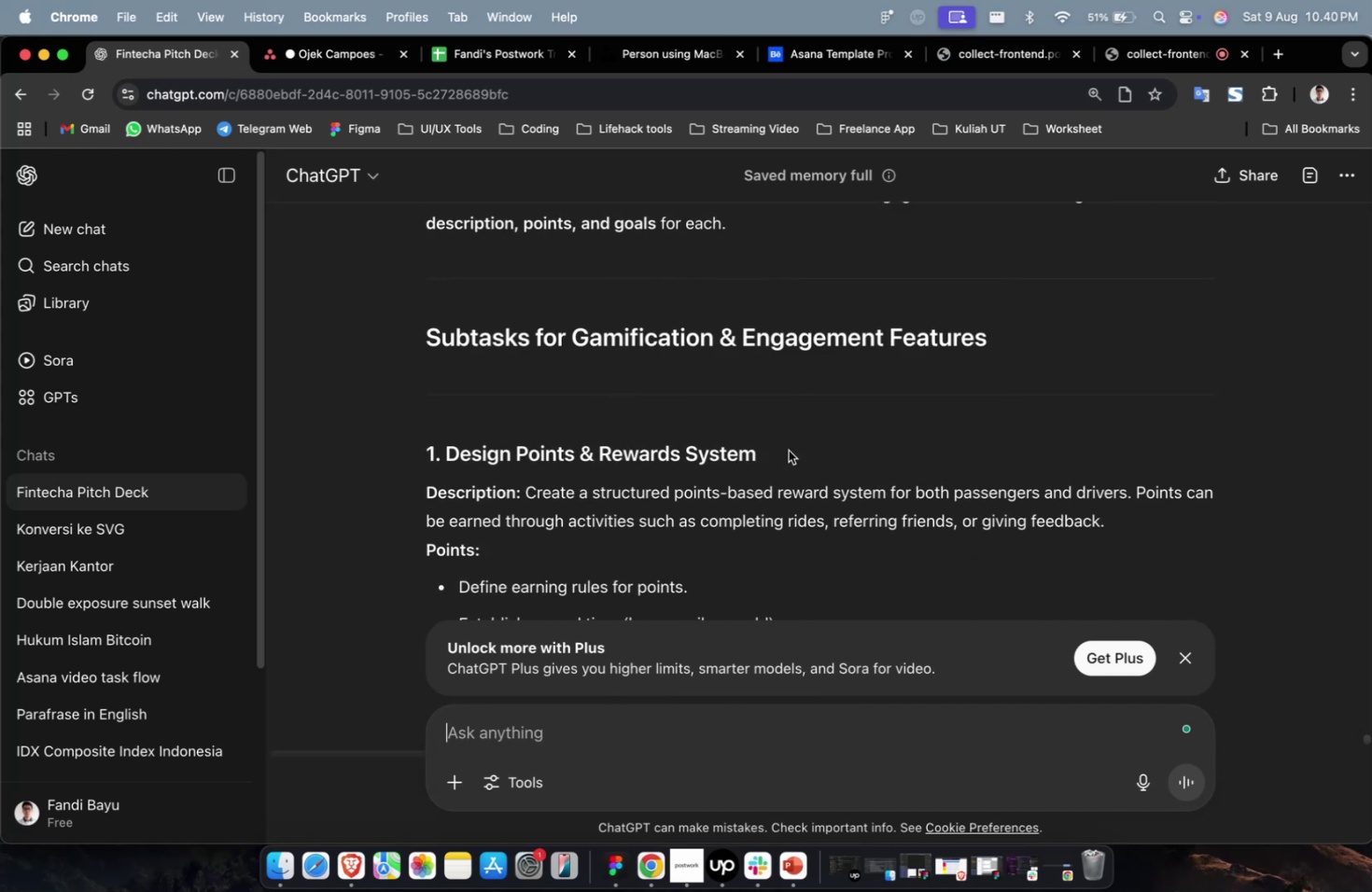 
left_click_drag(start_coordinate=[784, 453], to_coordinate=[451, 452])
 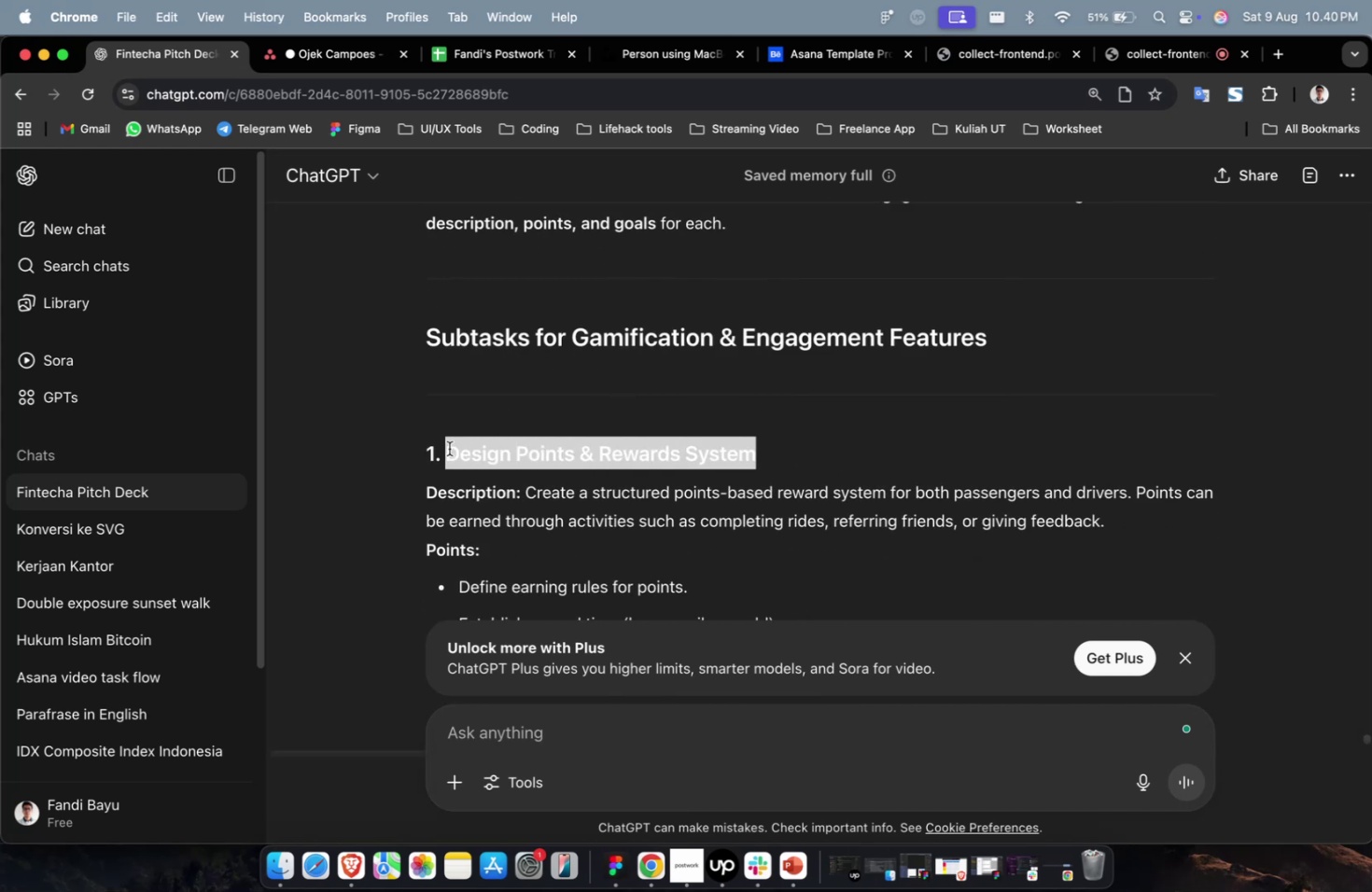 
hold_key(key=X, duration=0.33)
 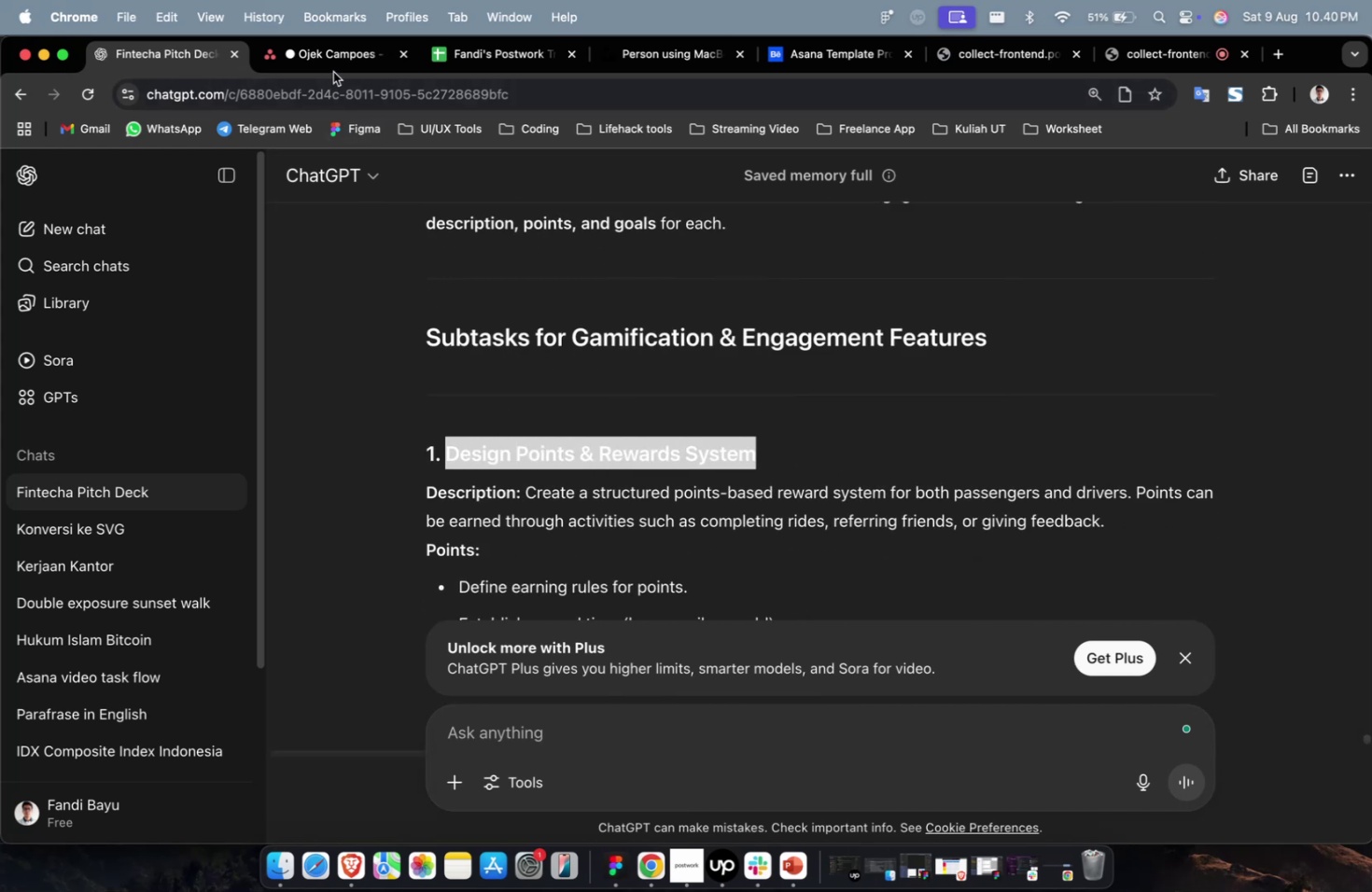 
type(fxf)
 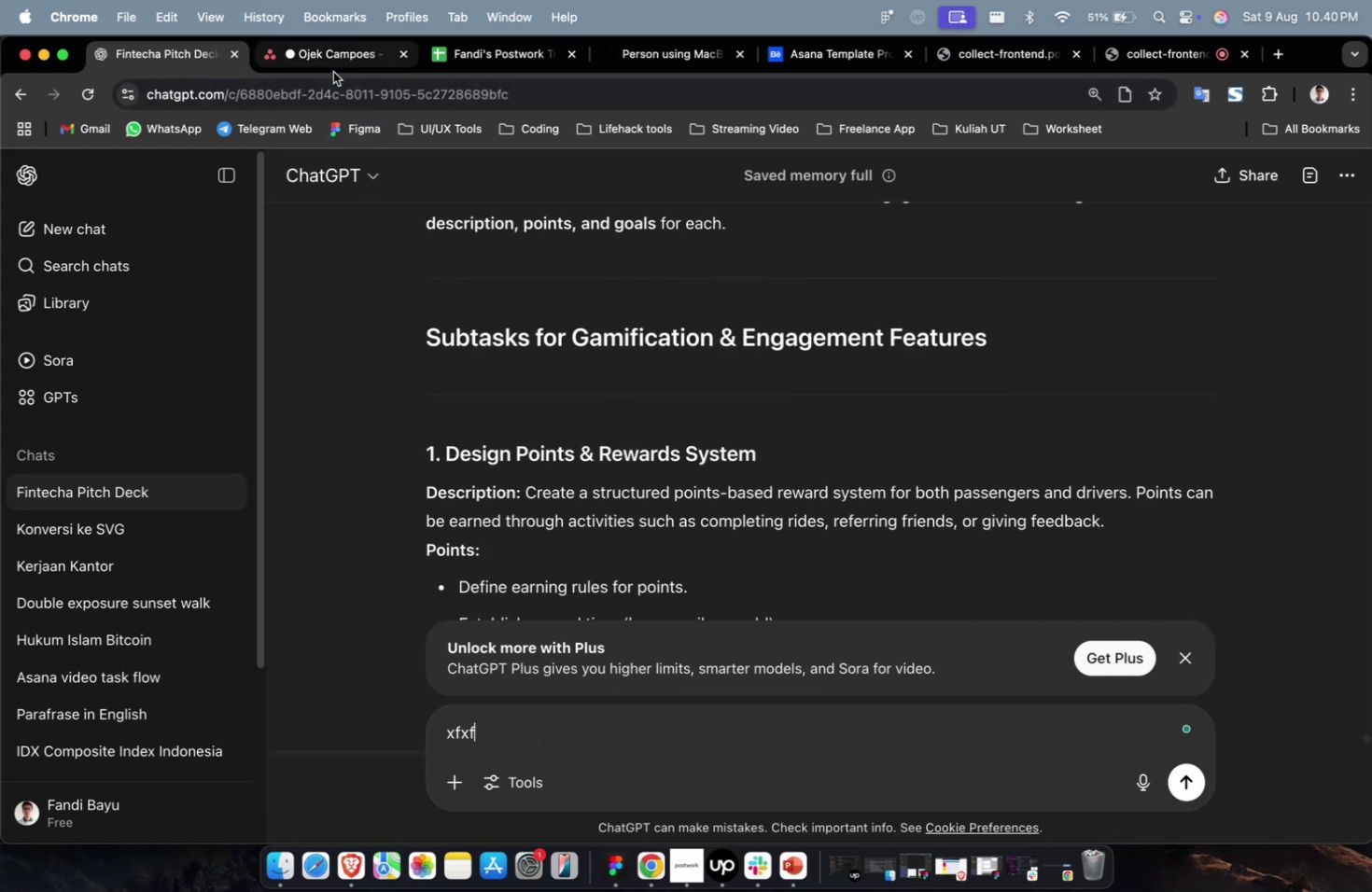 
key(Meta+C)
 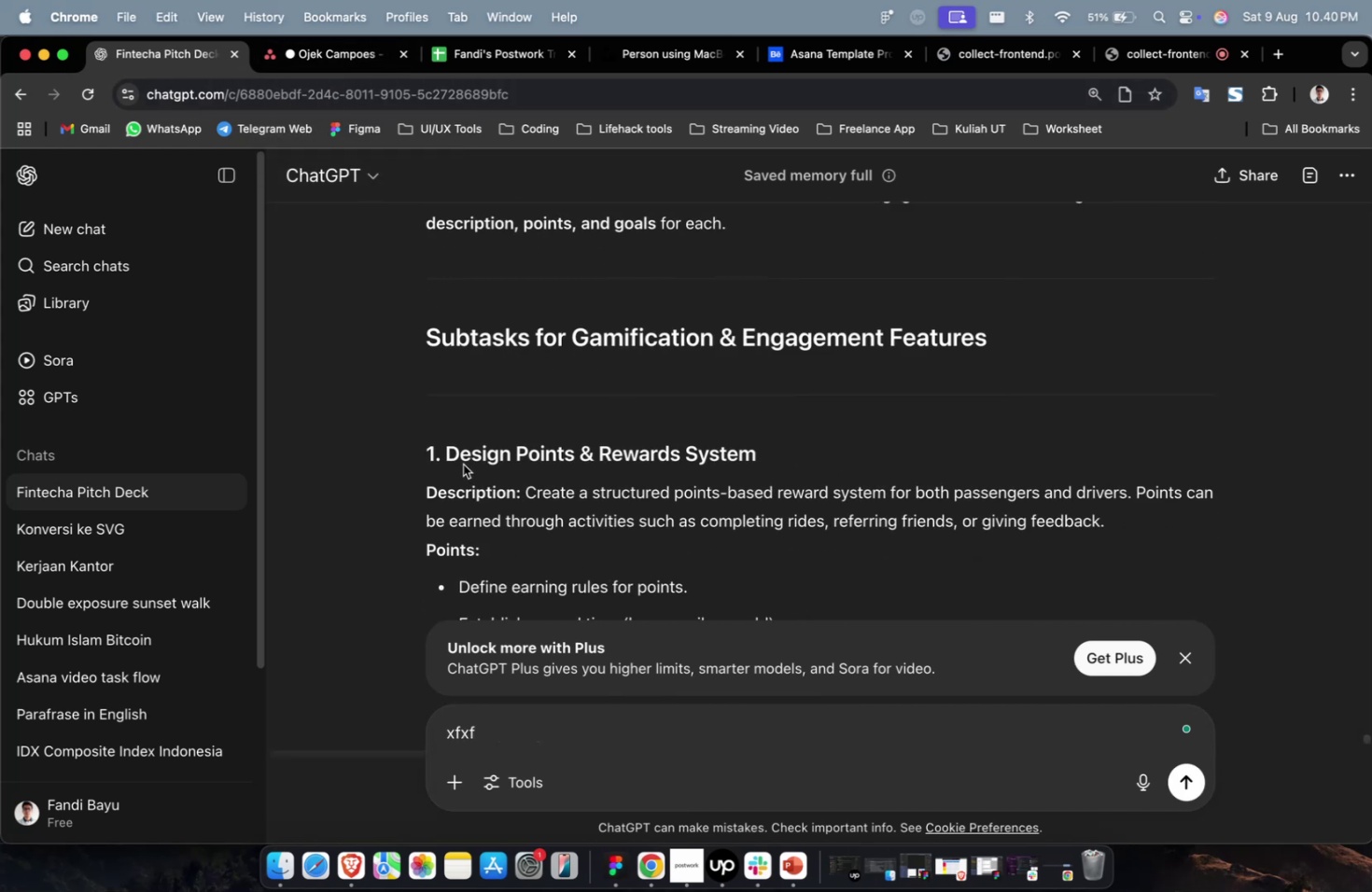 
left_click_drag(start_coordinate=[451, 453], to_coordinate=[776, 453])
 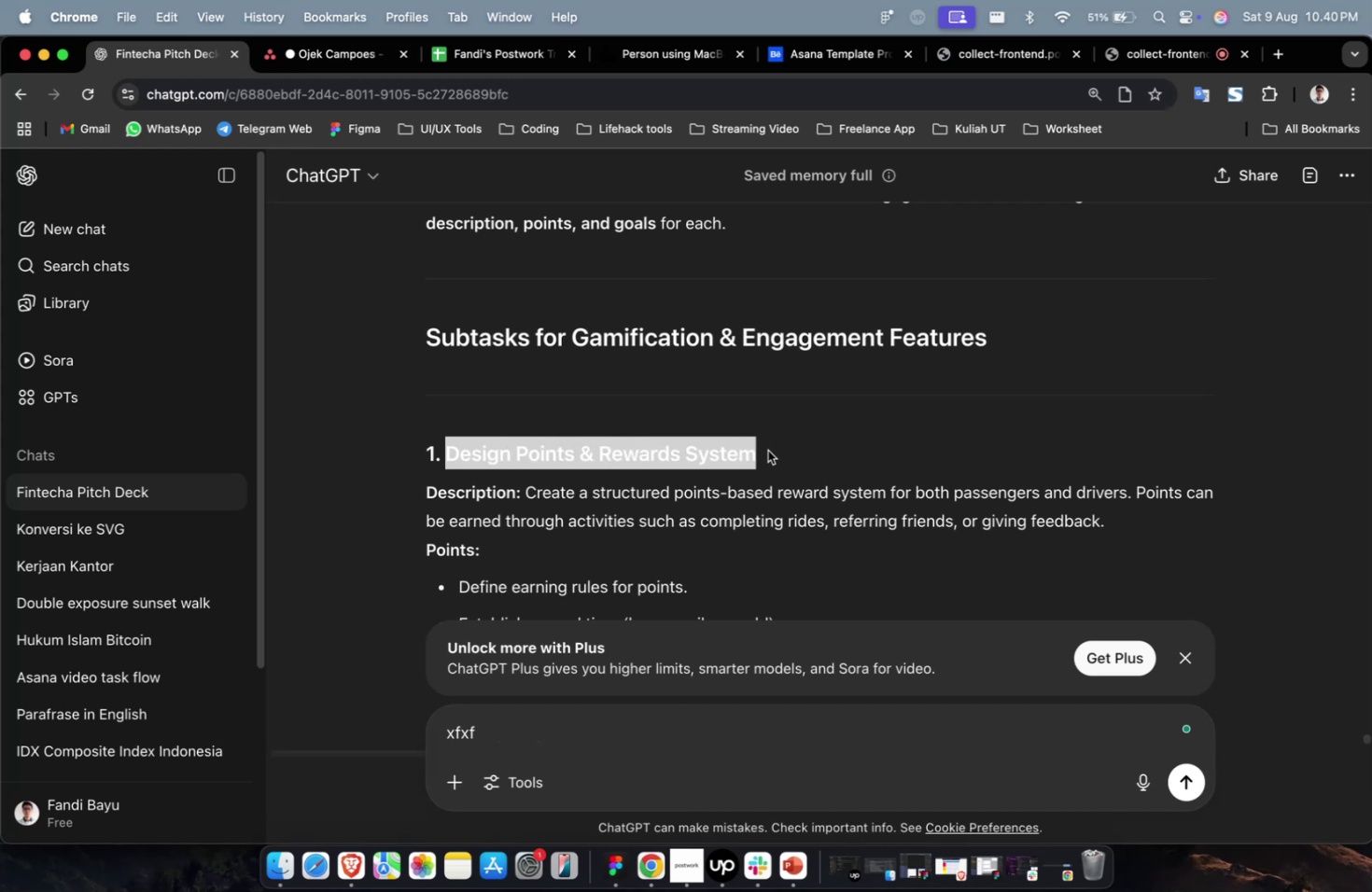 
key(Meta+C)
 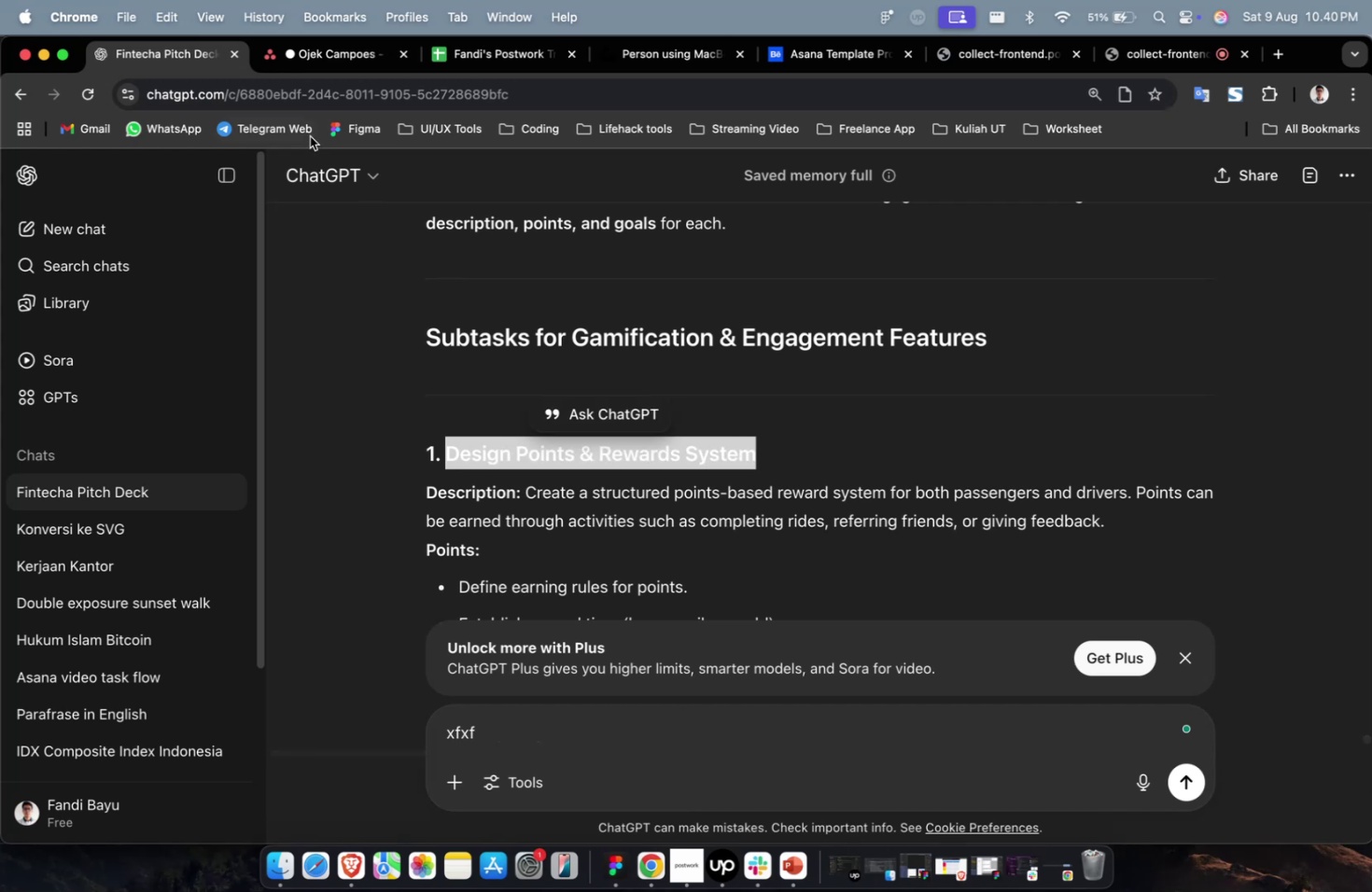 
key(Meta+C)
 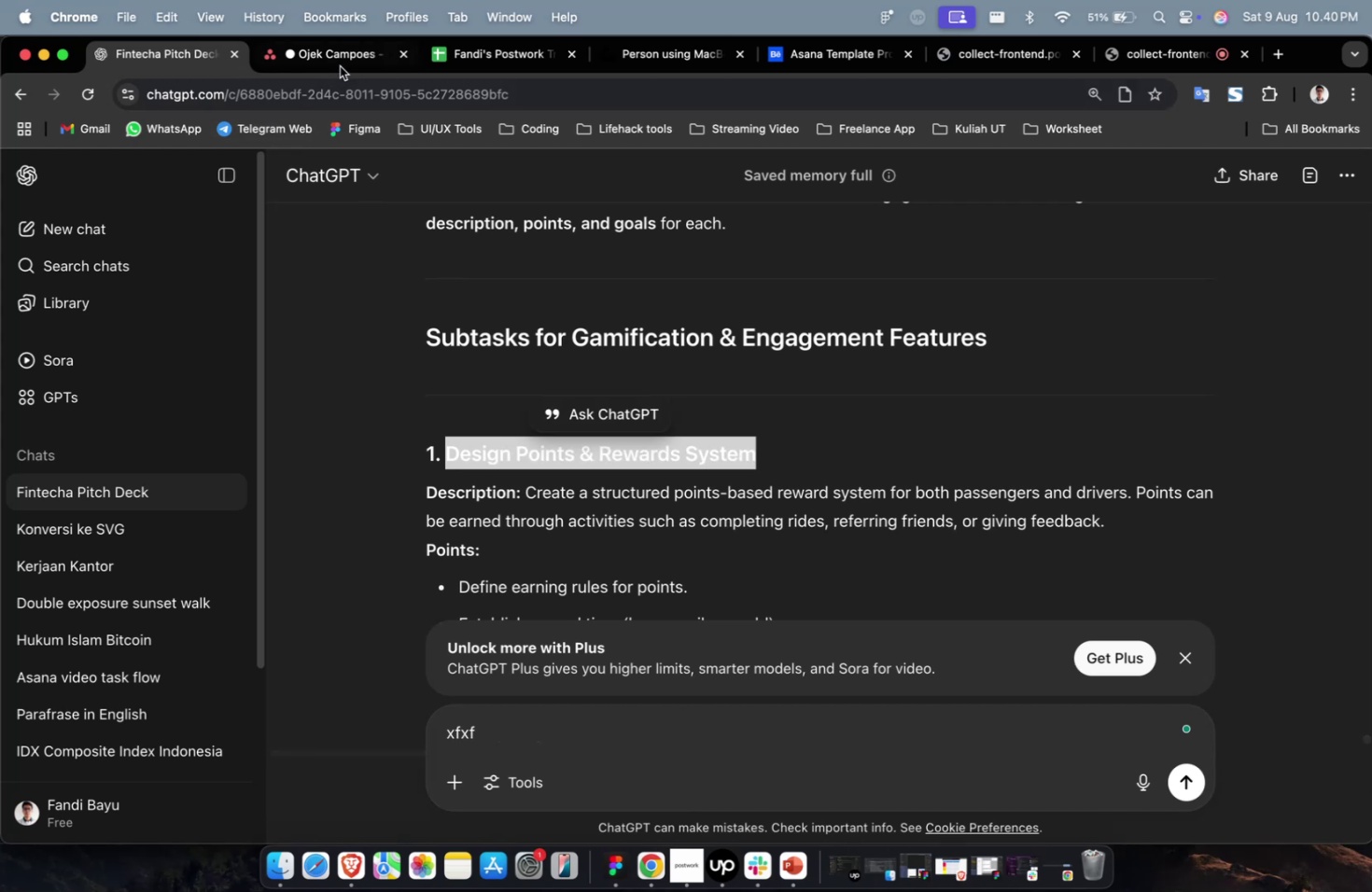 
left_click([340, 65])
 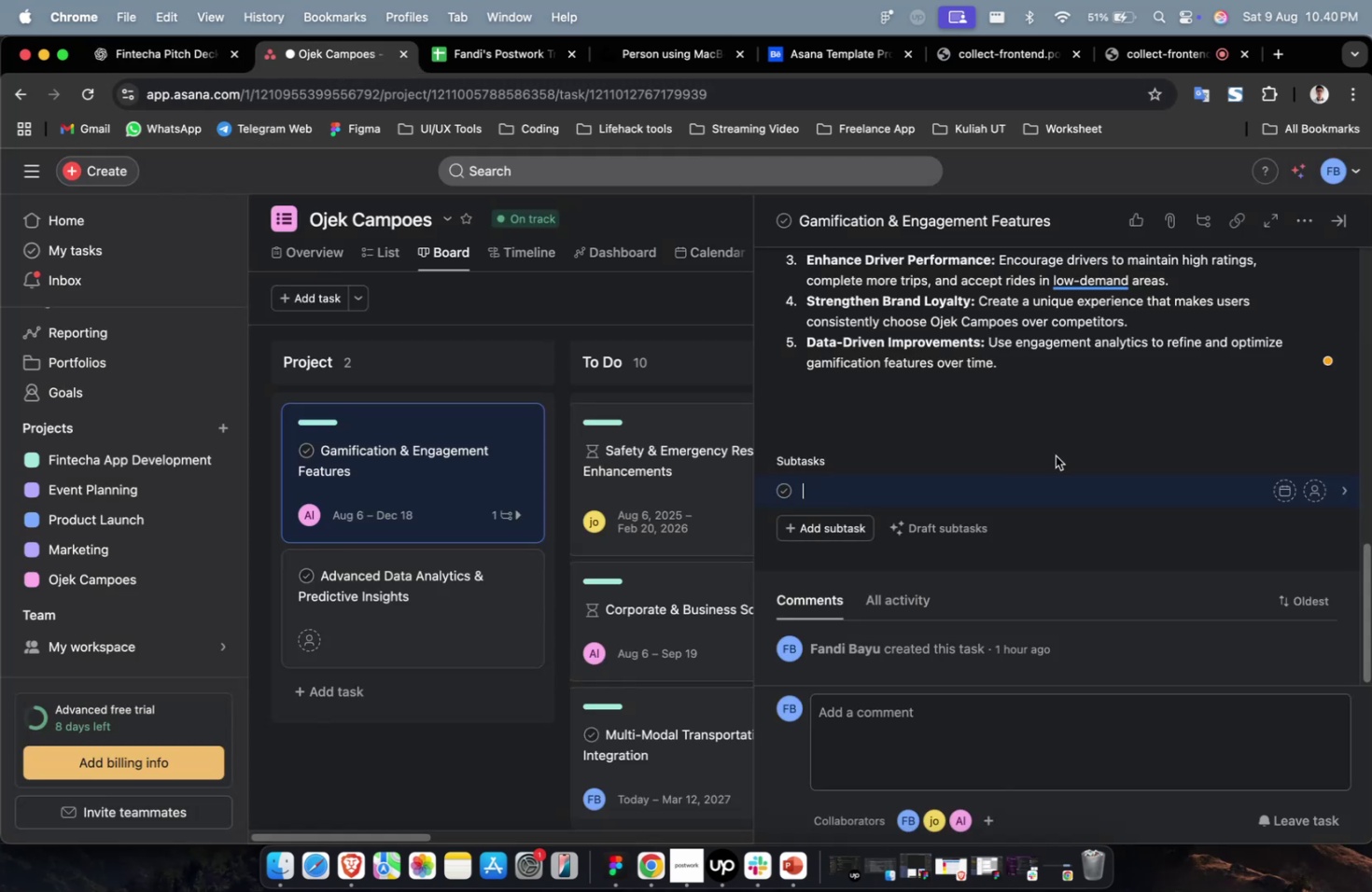 
key(Meta+CommandLeft)
 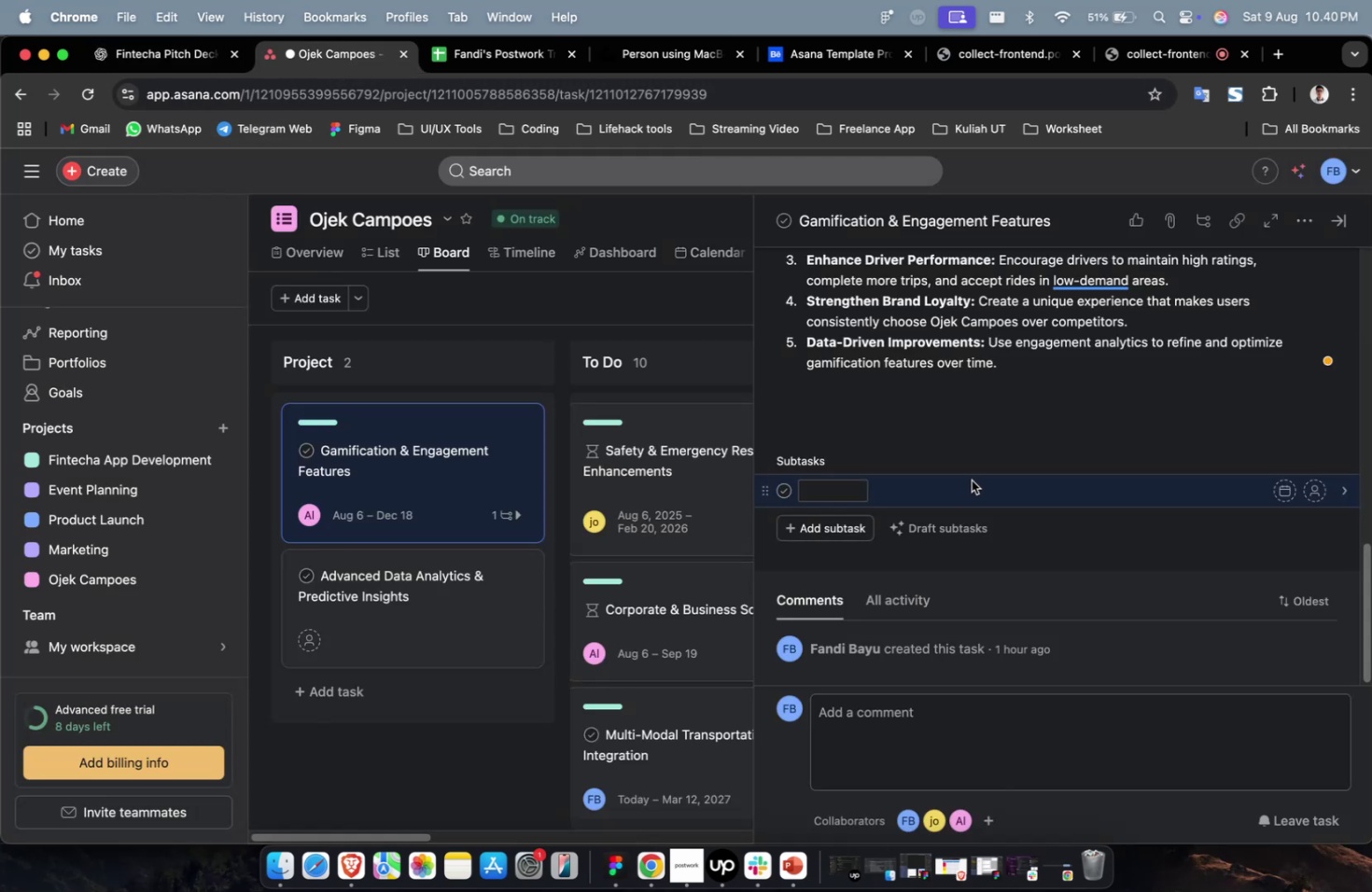 
key(Meta+V)
 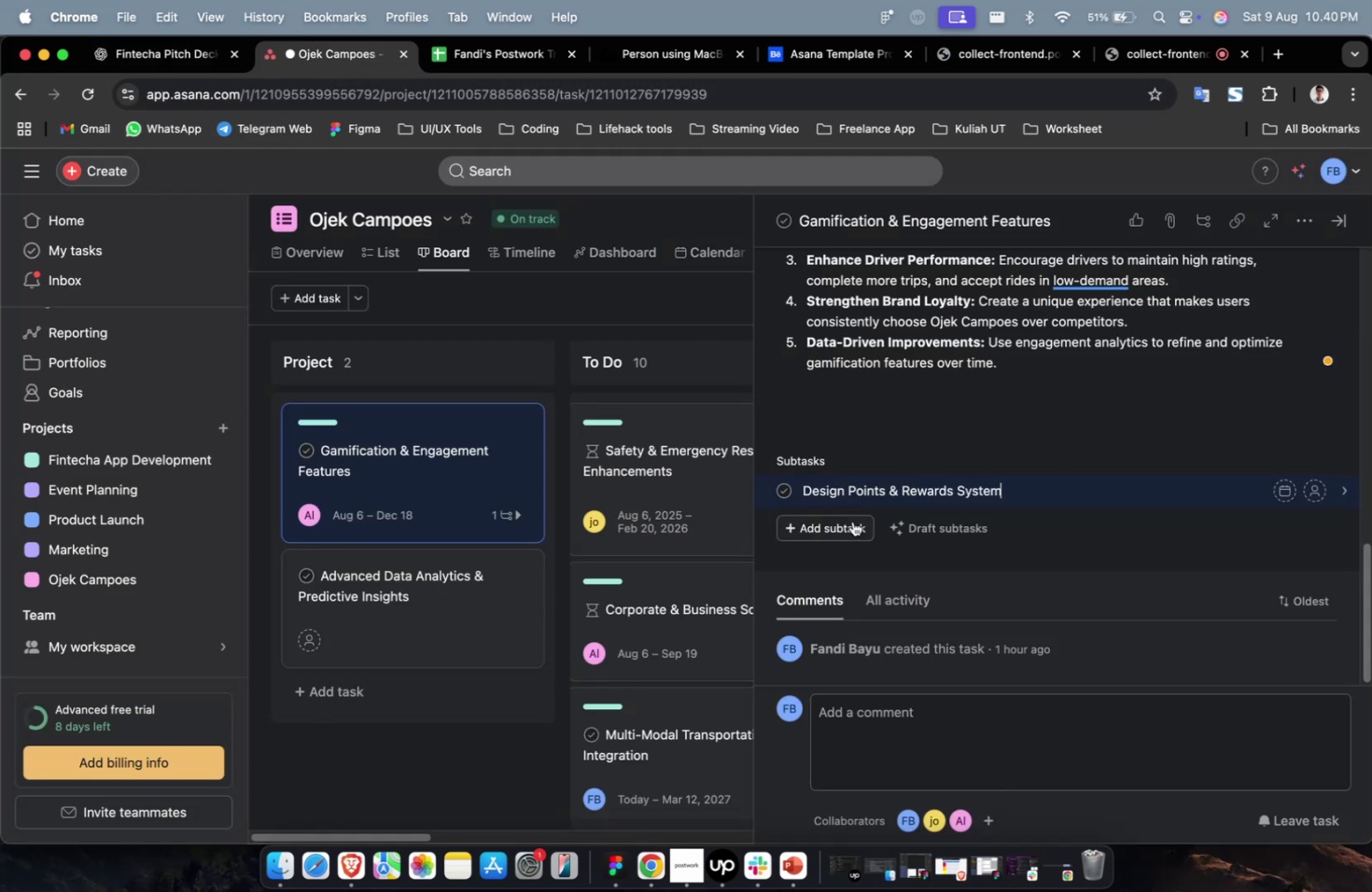 
left_click([852, 521])
 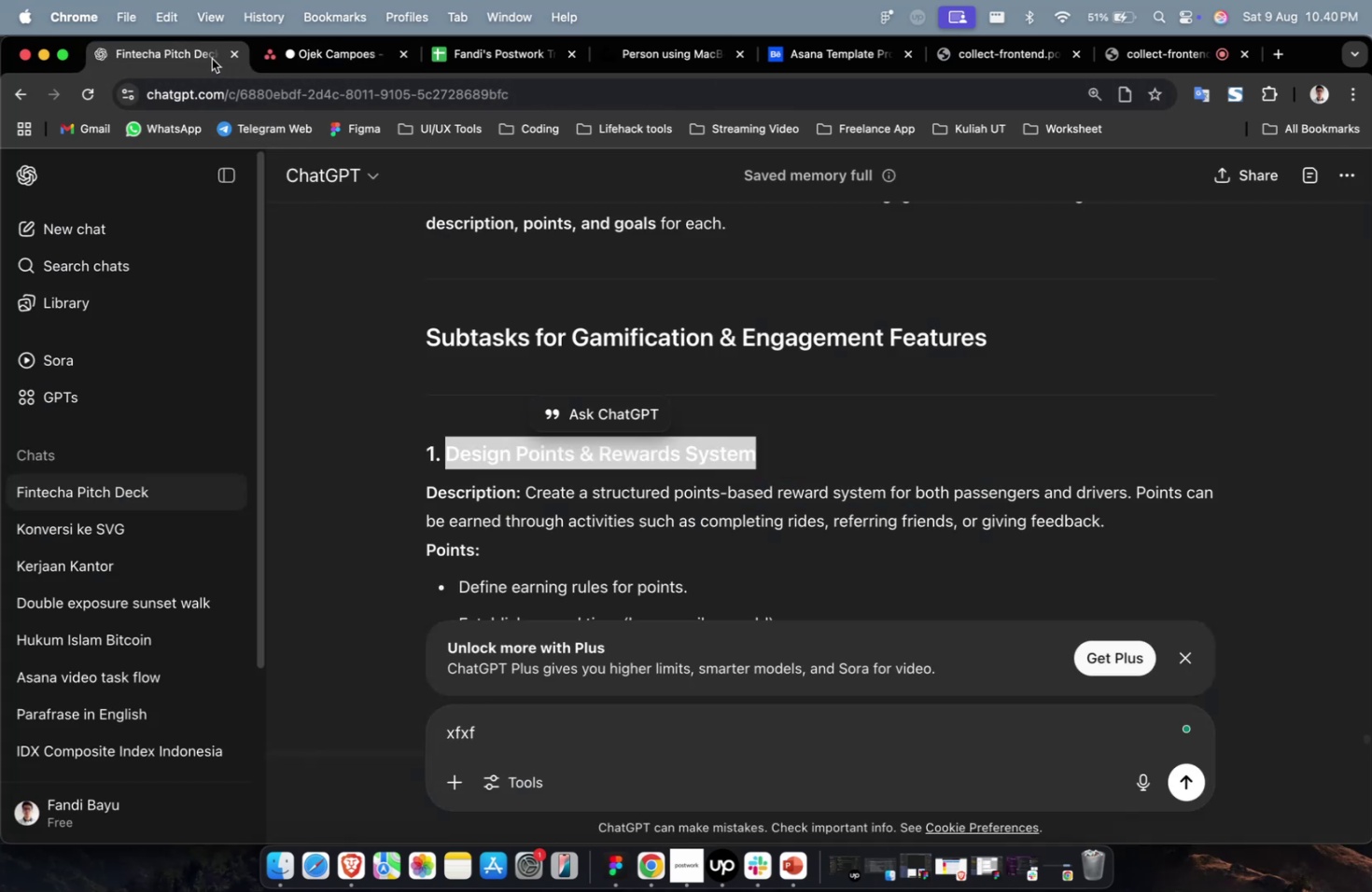 
scroll: coordinate [616, 442], scroll_direction: down, amount: 13.0
 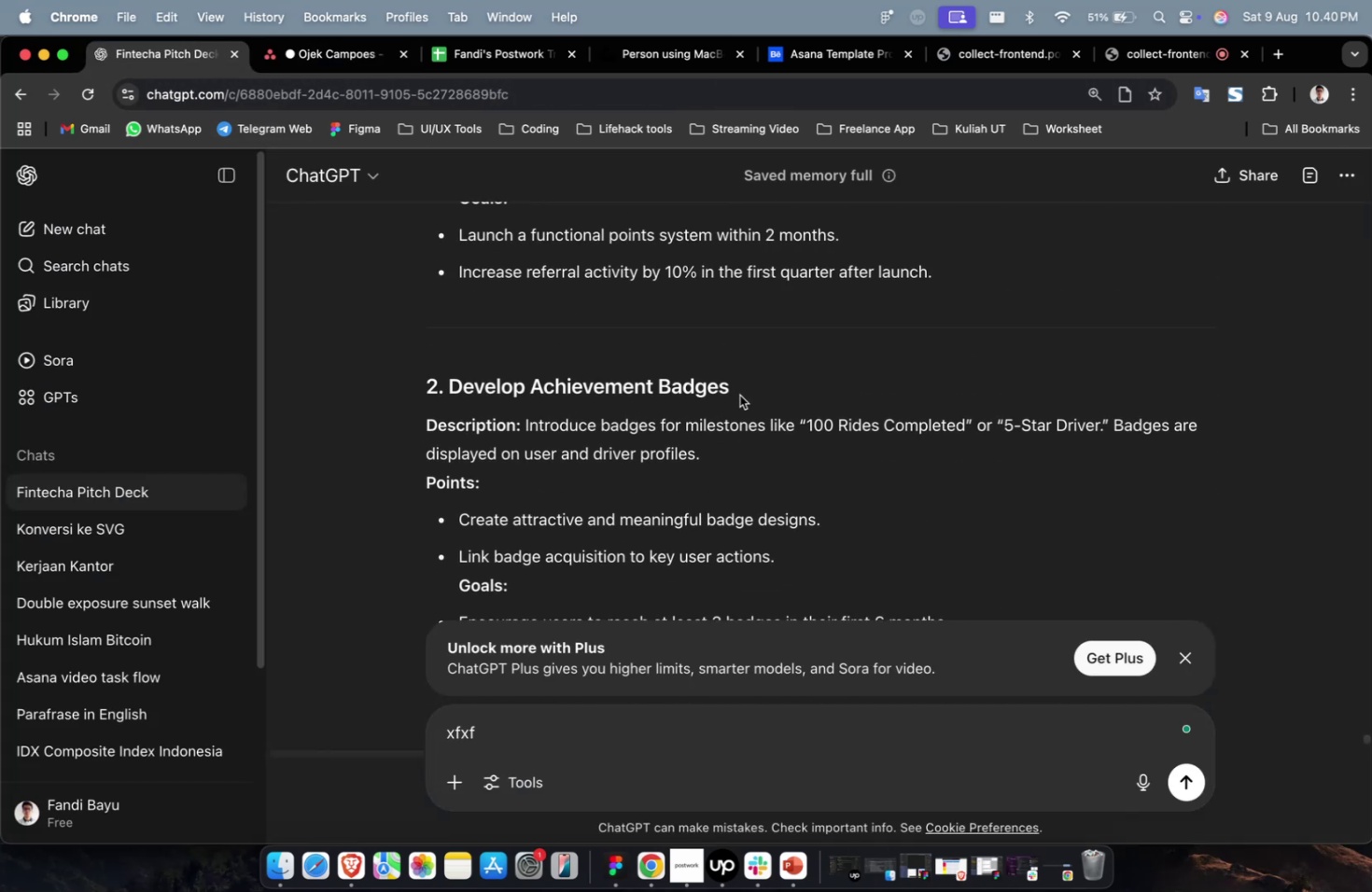 
left_click_drag(start_coordinate=[739, 383], to_coordinate=[448, 387])
 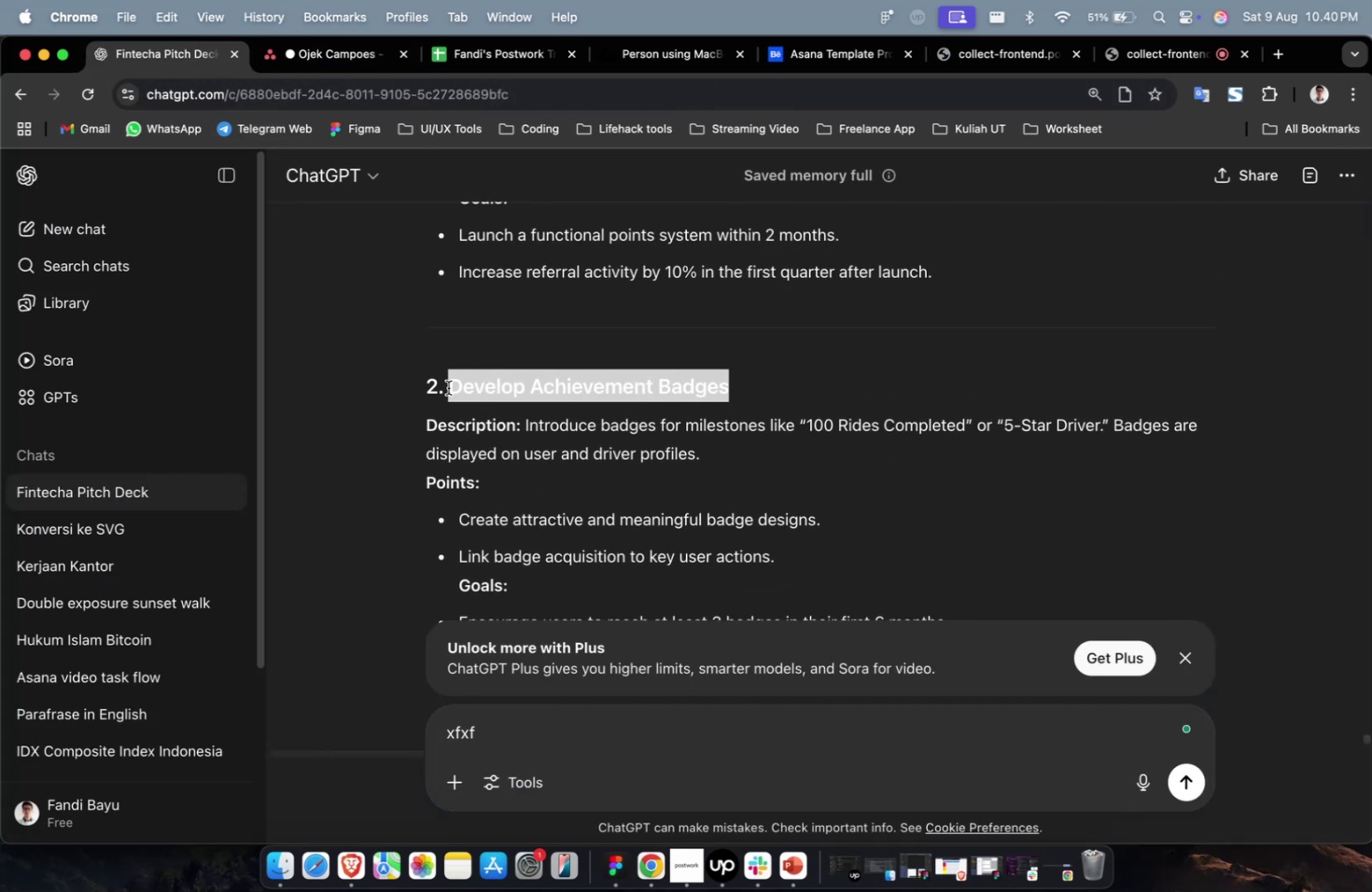 
key(Meta+C)
 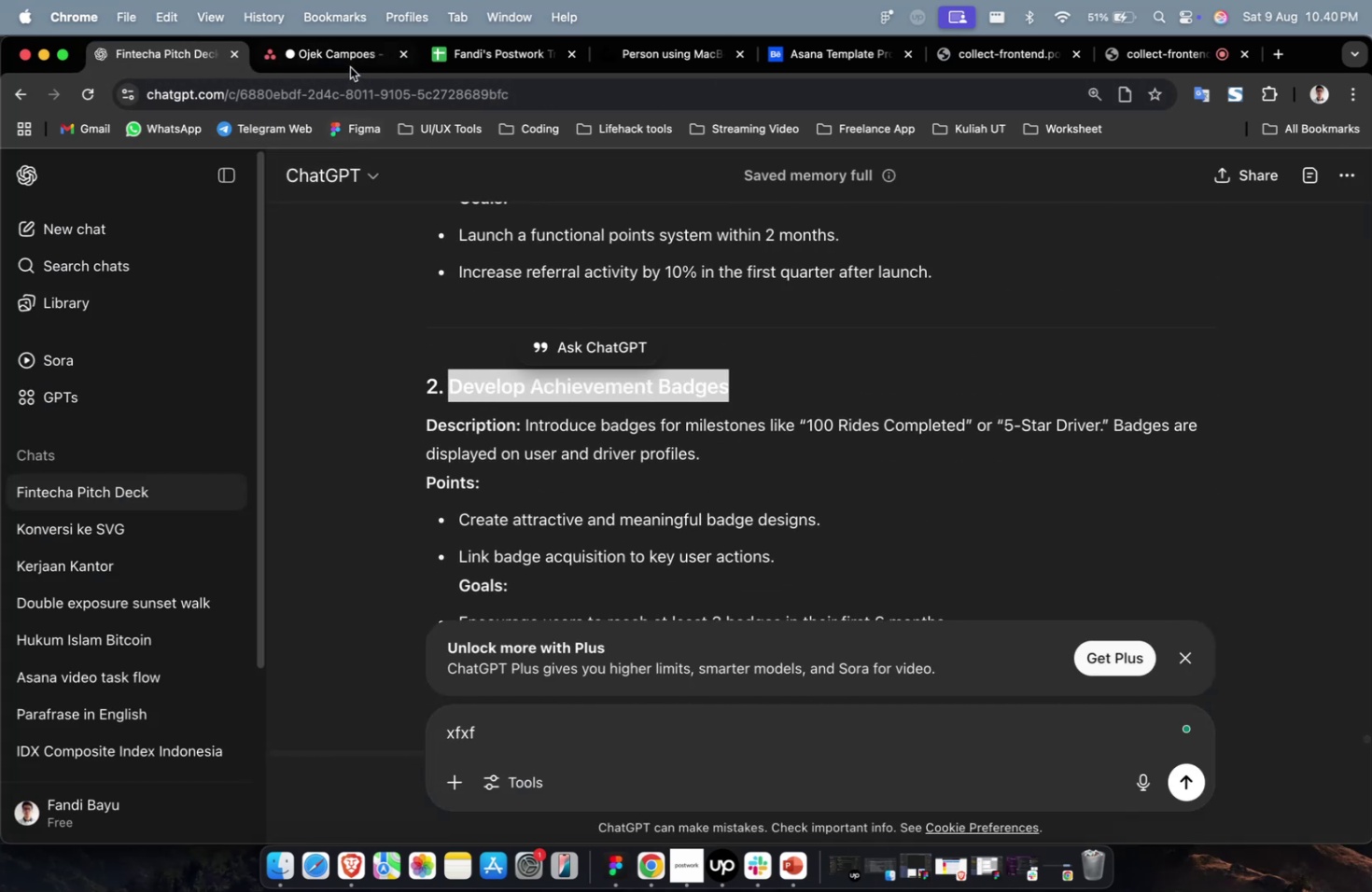 
left_click([349, 66])
 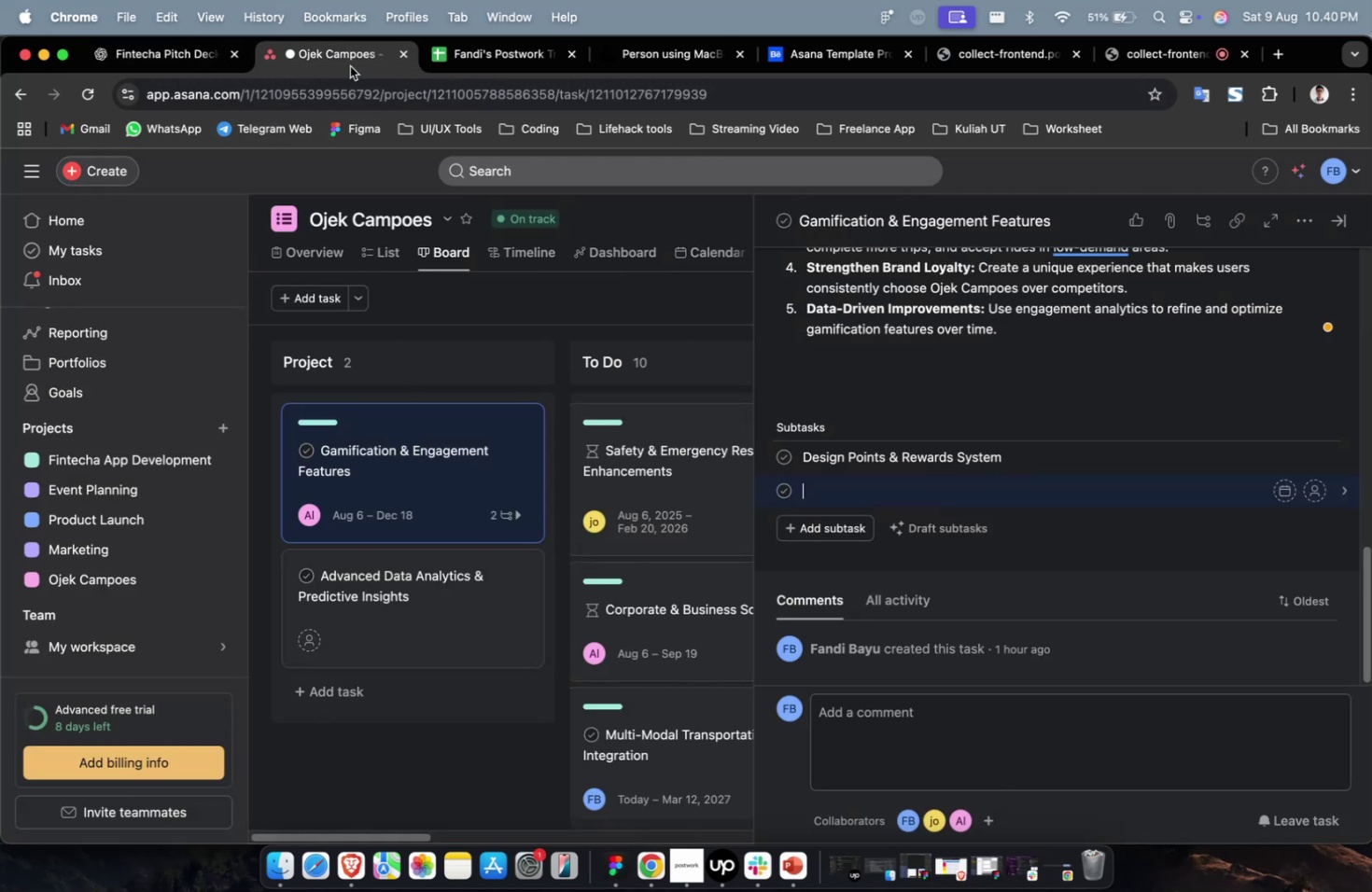 
key(Meta+V)
 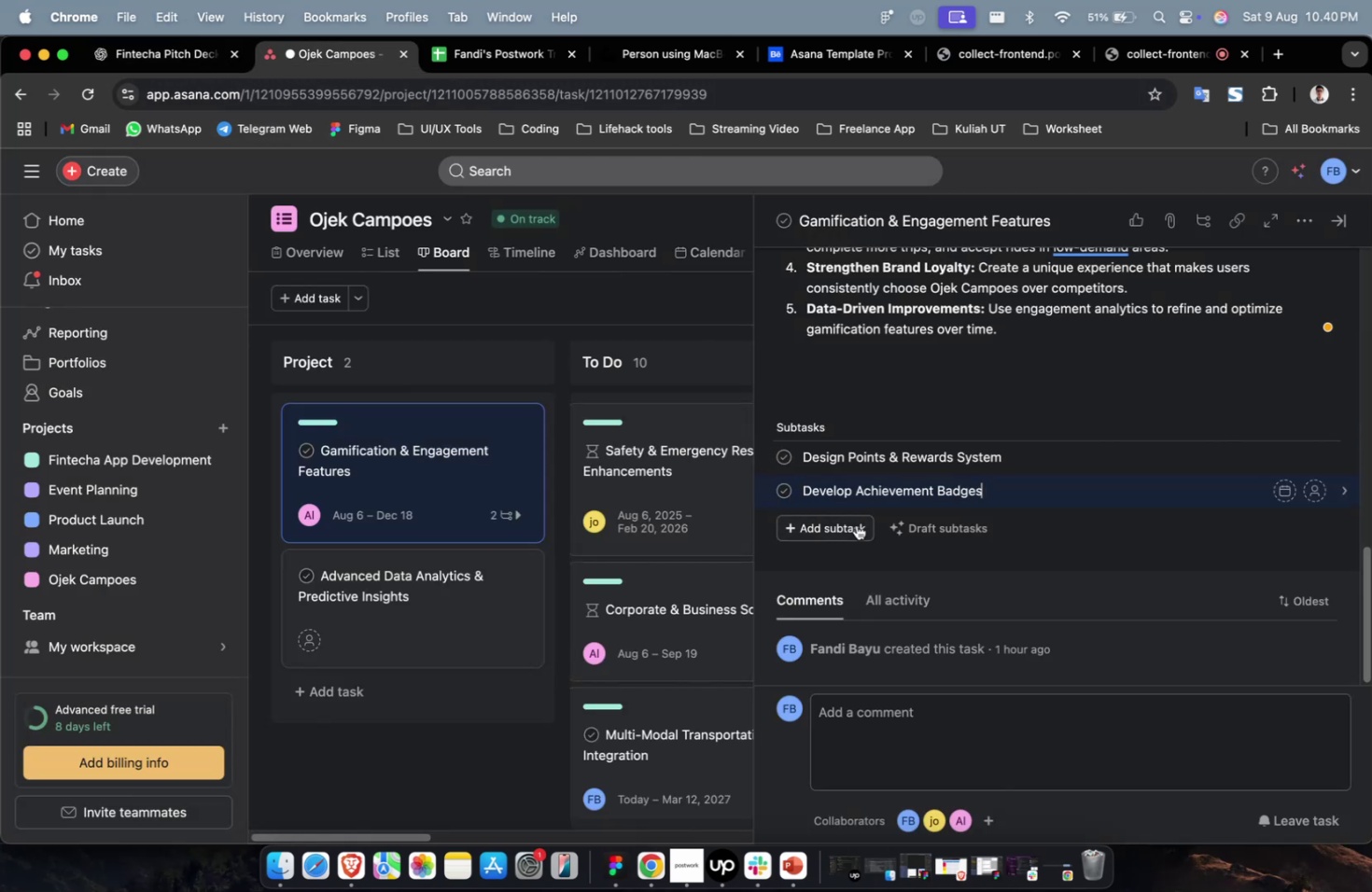 
left_click([856, 524])
 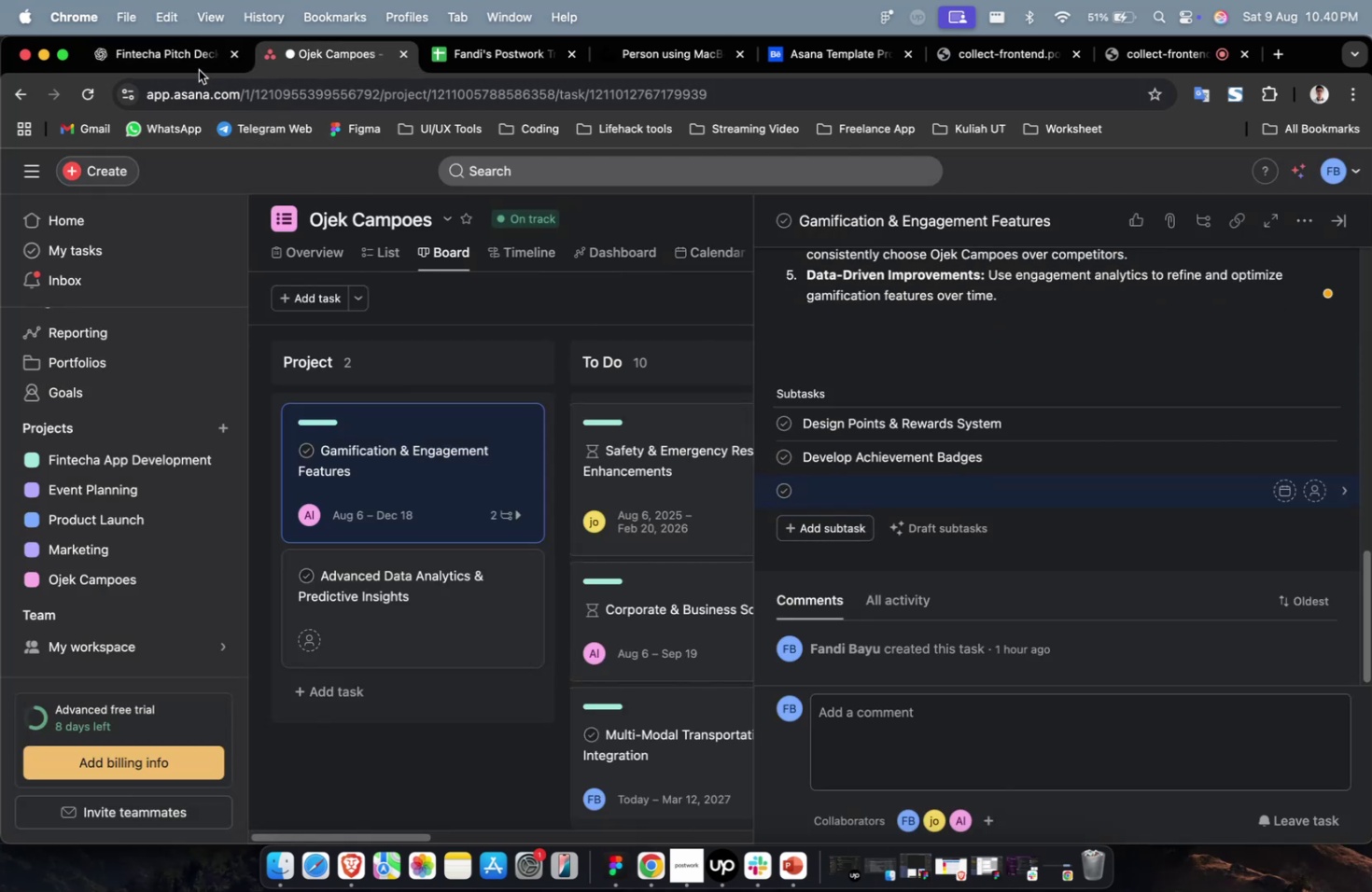 
double_click([191, 63])
 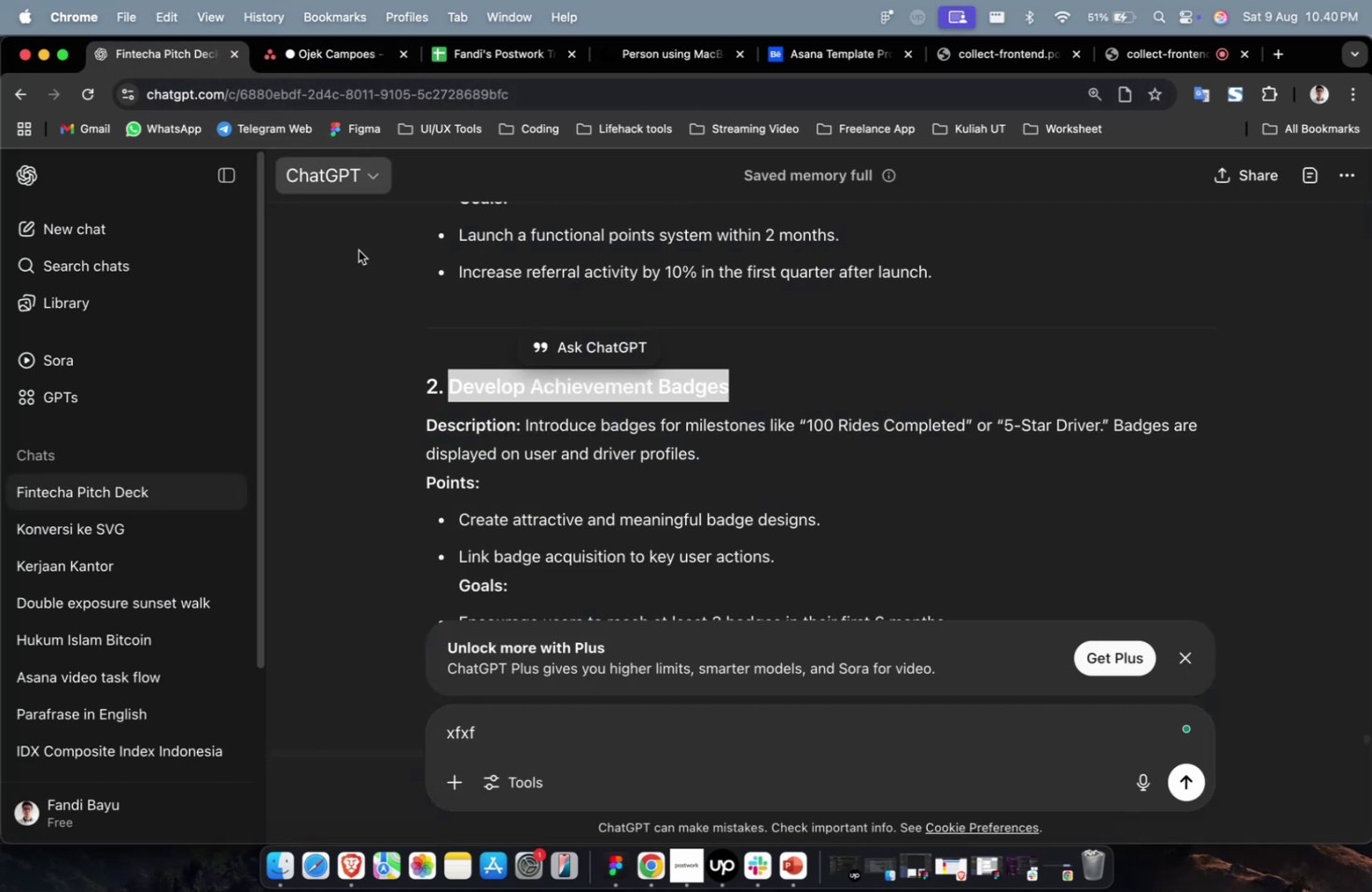 
scroll: coordinate [571, 421], scroll_direction: down, amount: 8.0
 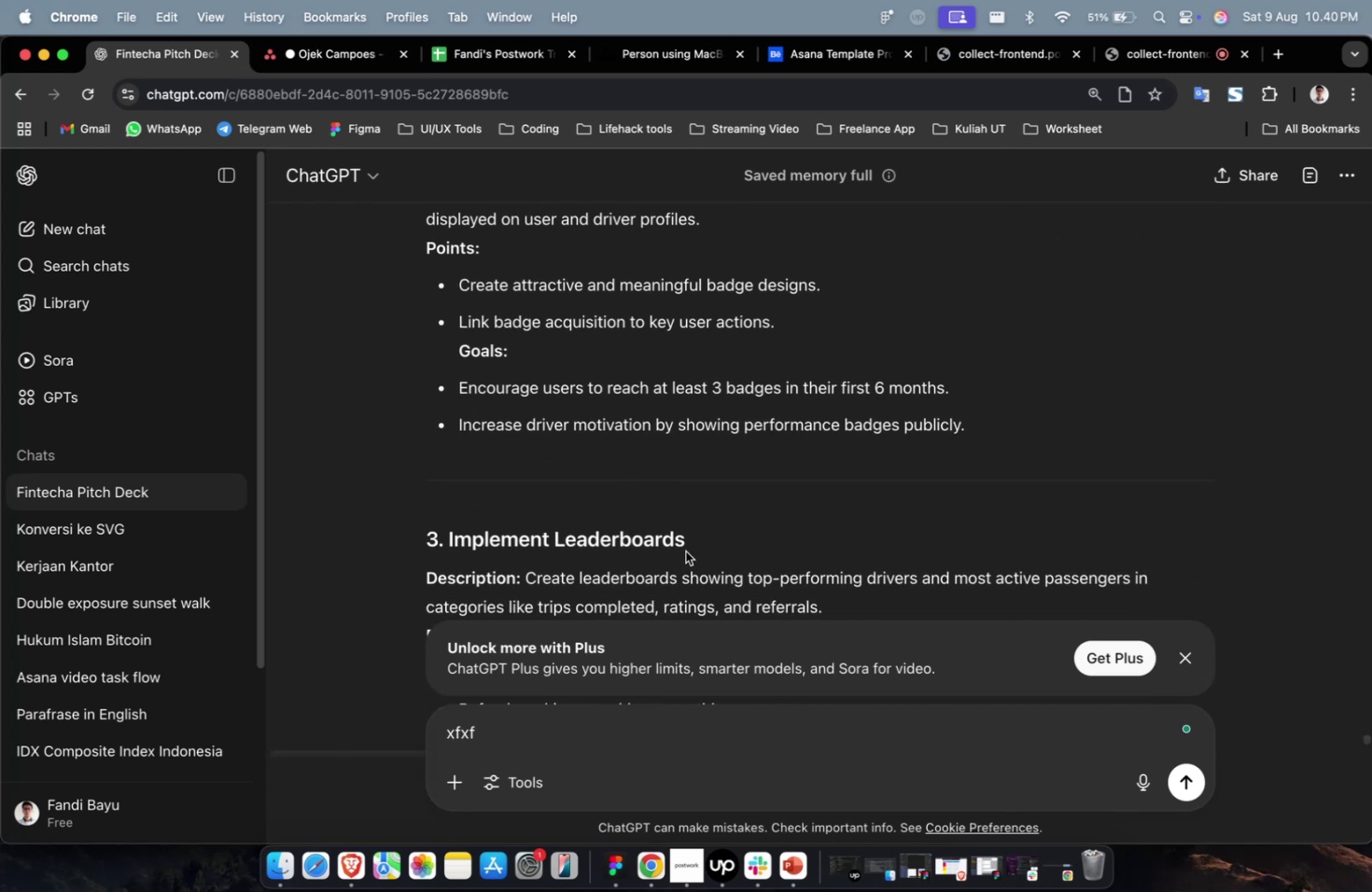 
left_click_drag(start_coordinate=[691, 540], to_coordinate=[449, 541])
 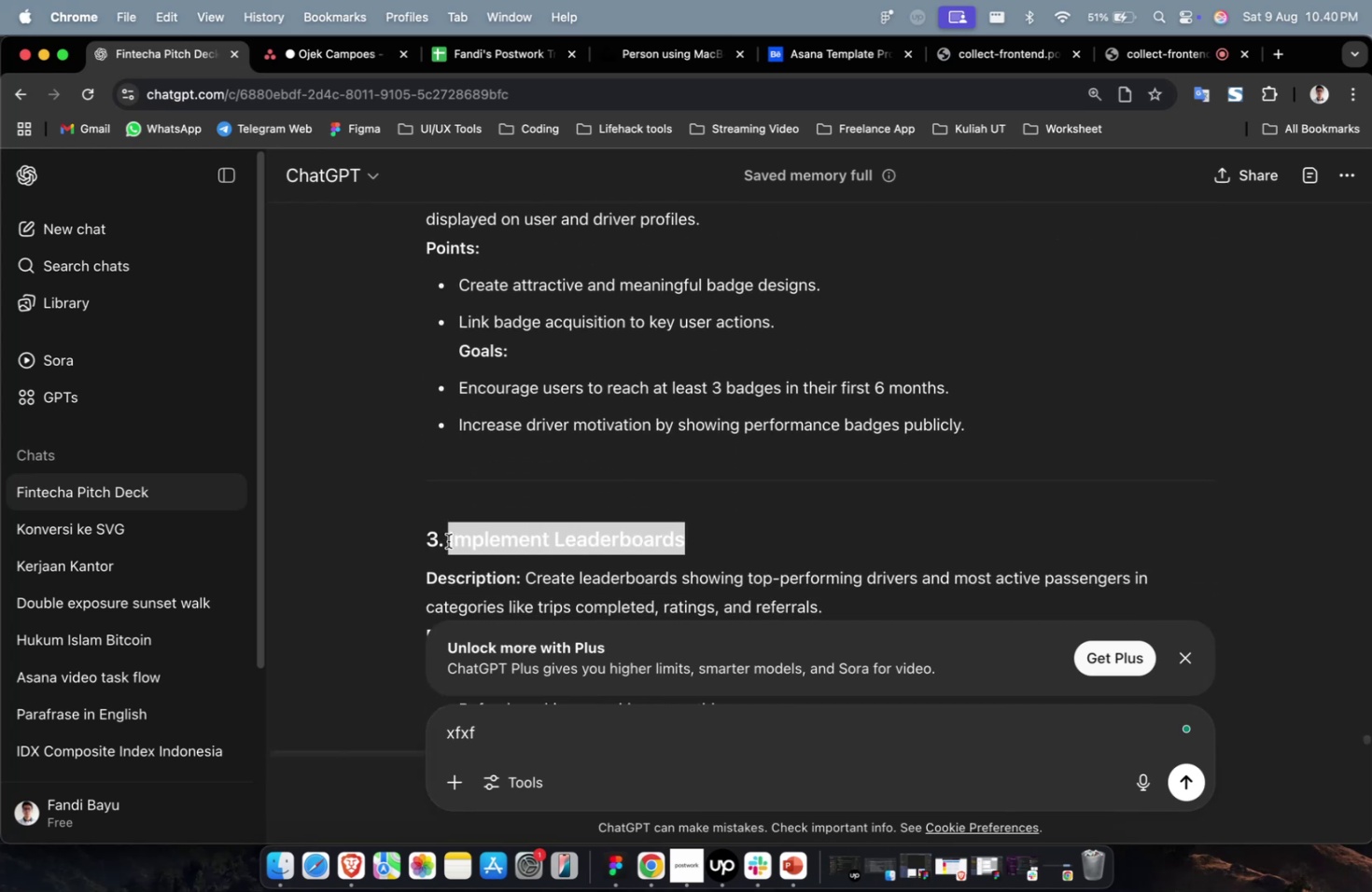 
key(Meta+CommandLeft)
 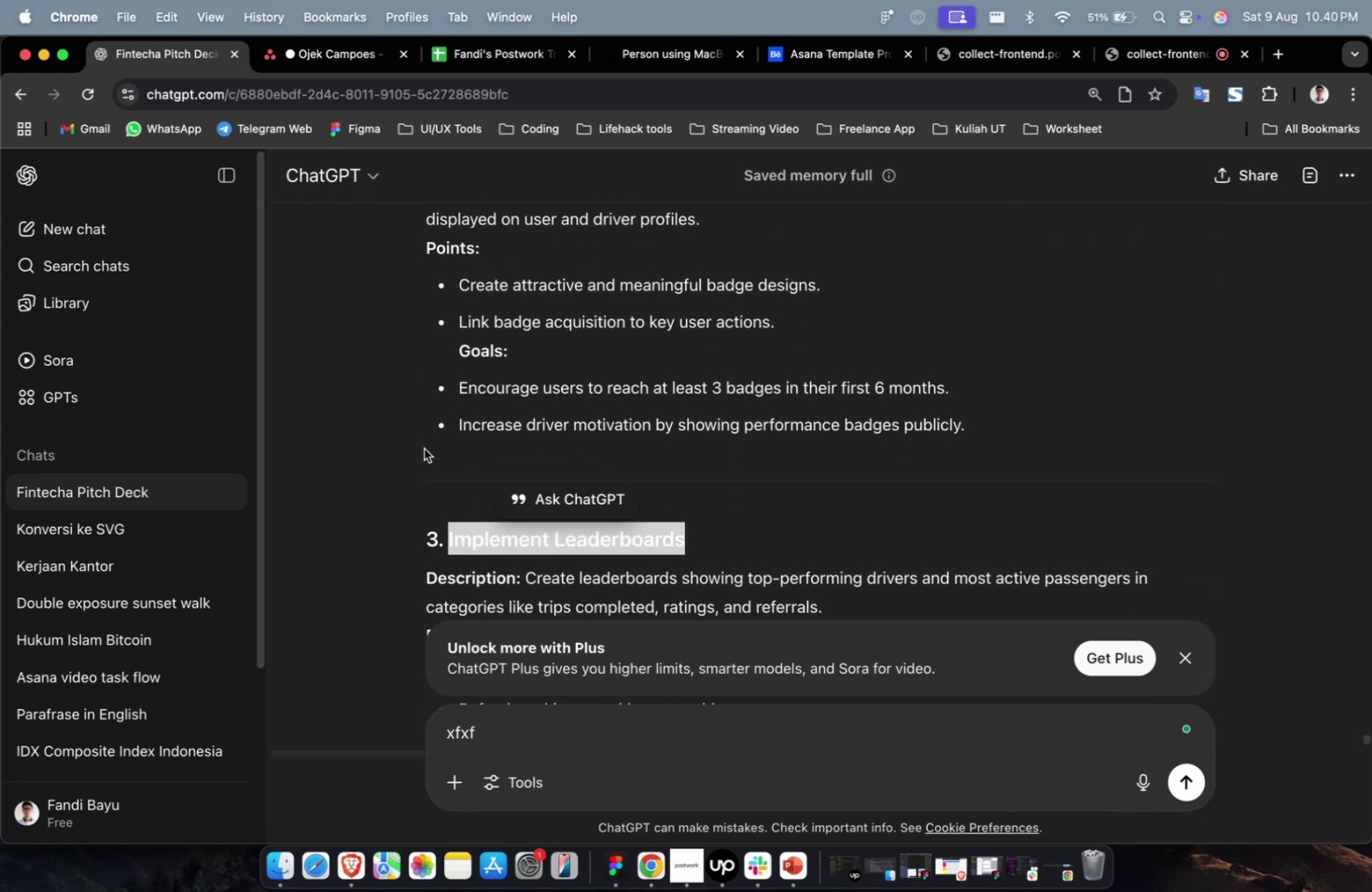 
key(Meta+C)
 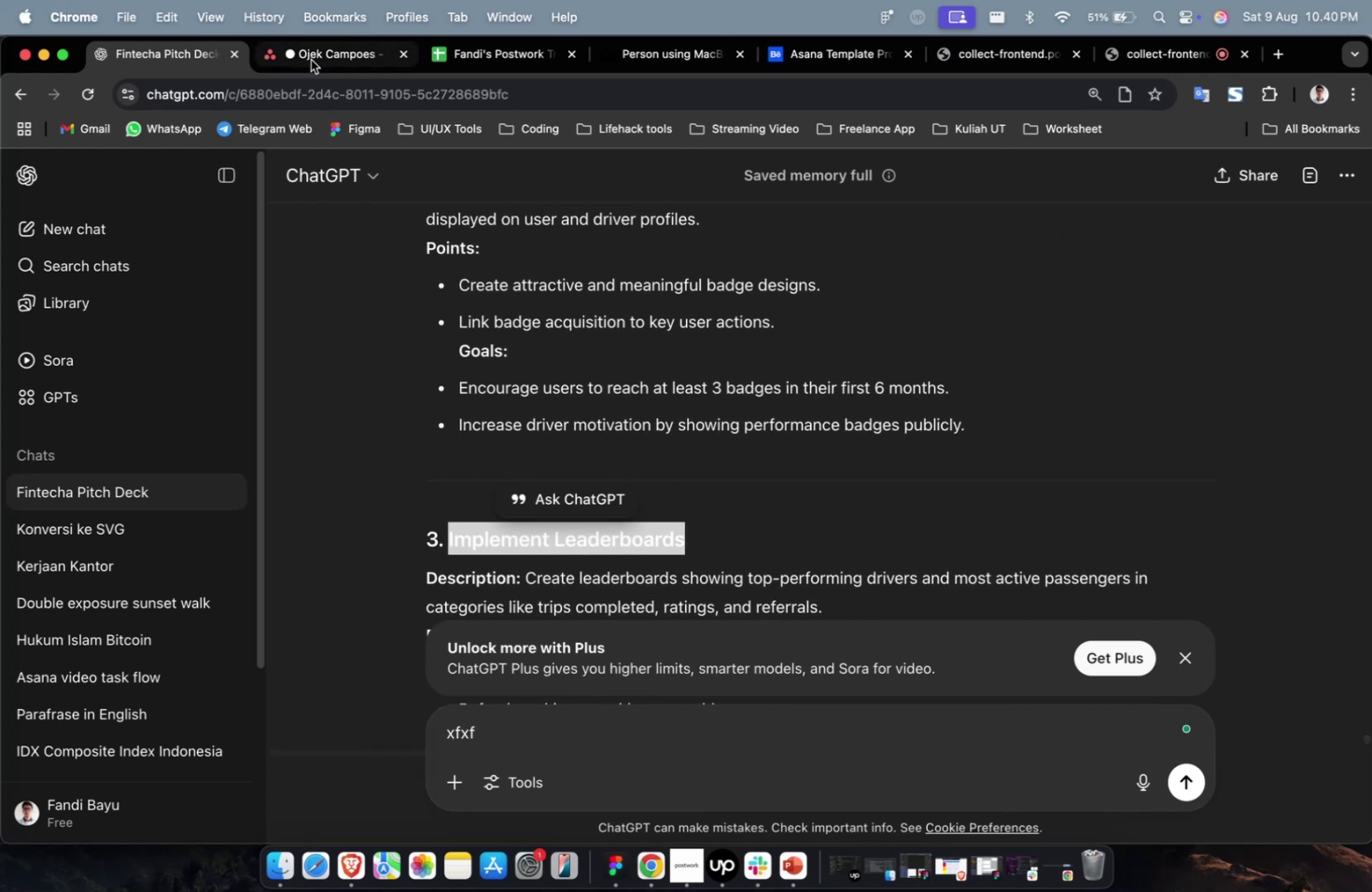 
left_click([319, 63])
 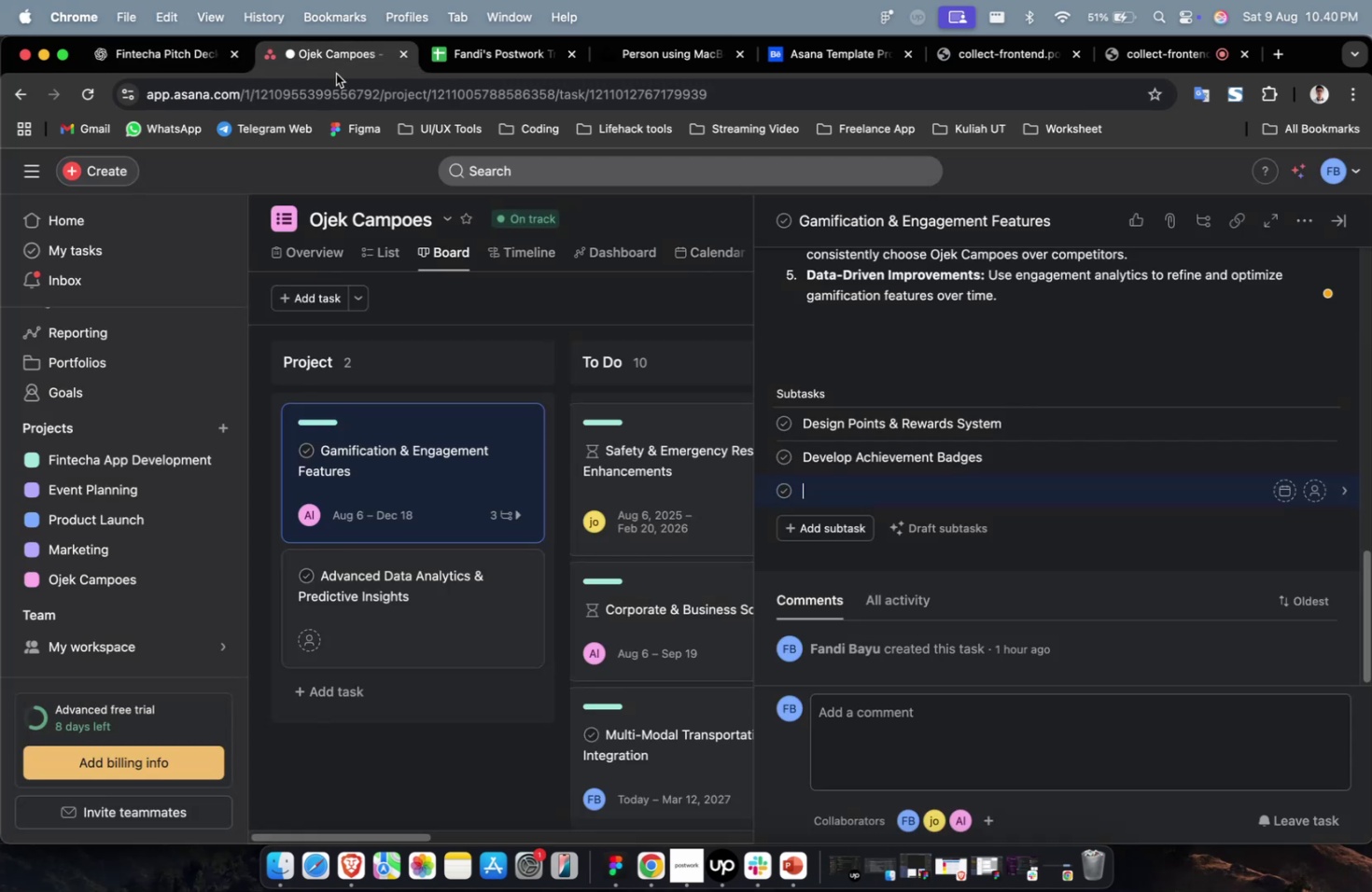 
key(Meta+V)
 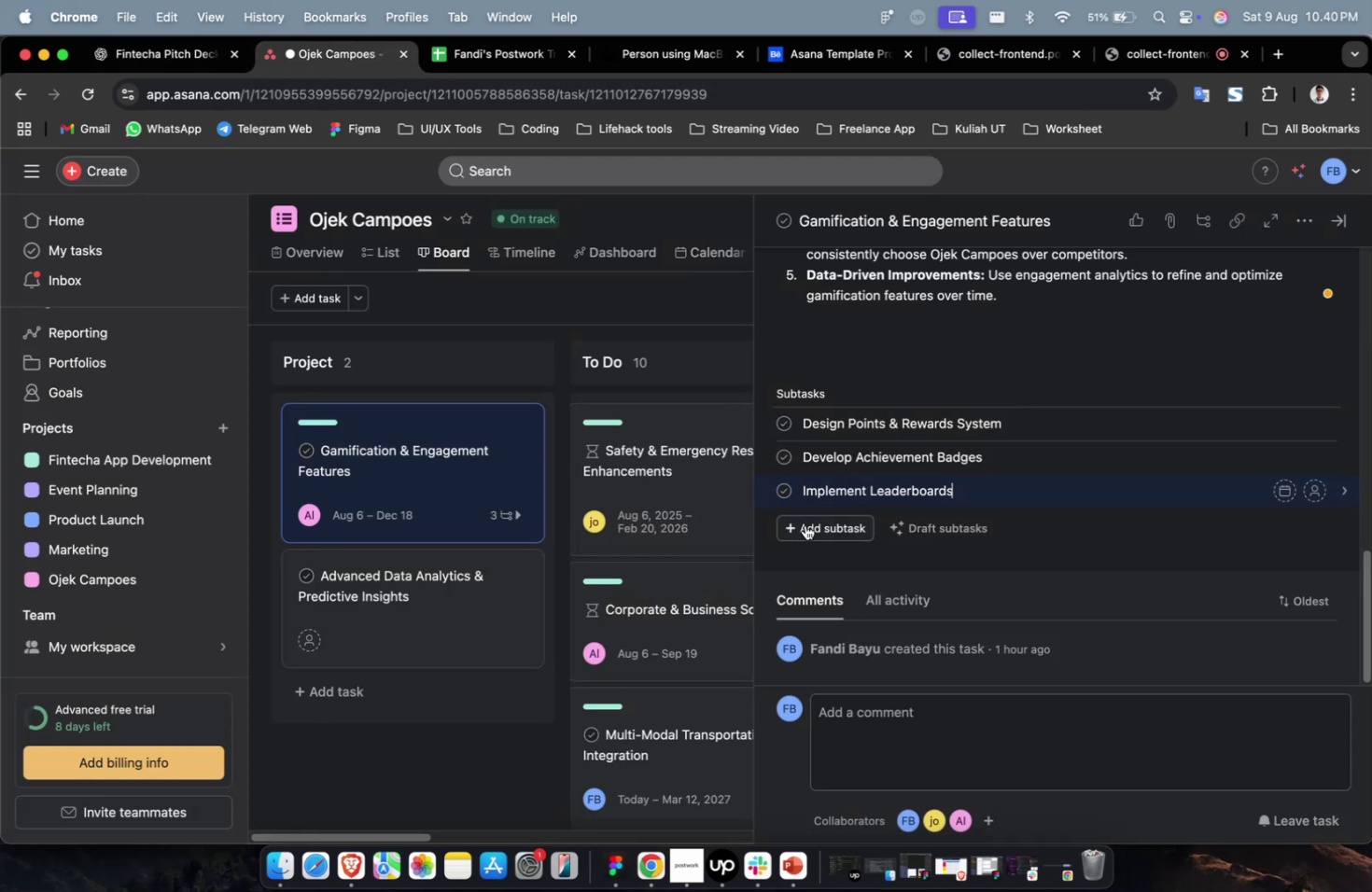 
left_click([805, 524])
 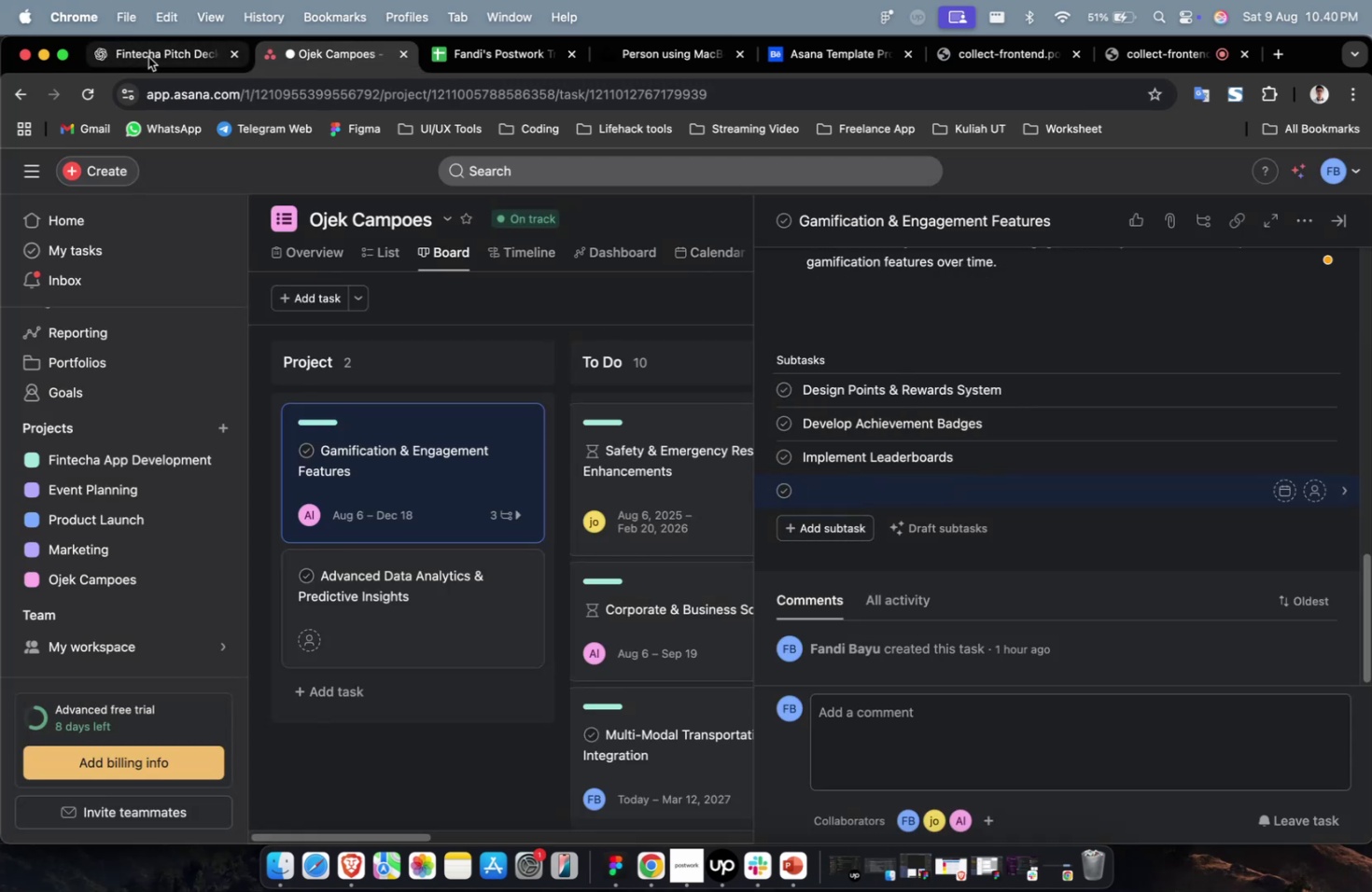 
scroll: coordinate [807, 403], scroll_direction: down, amount: 12.0
 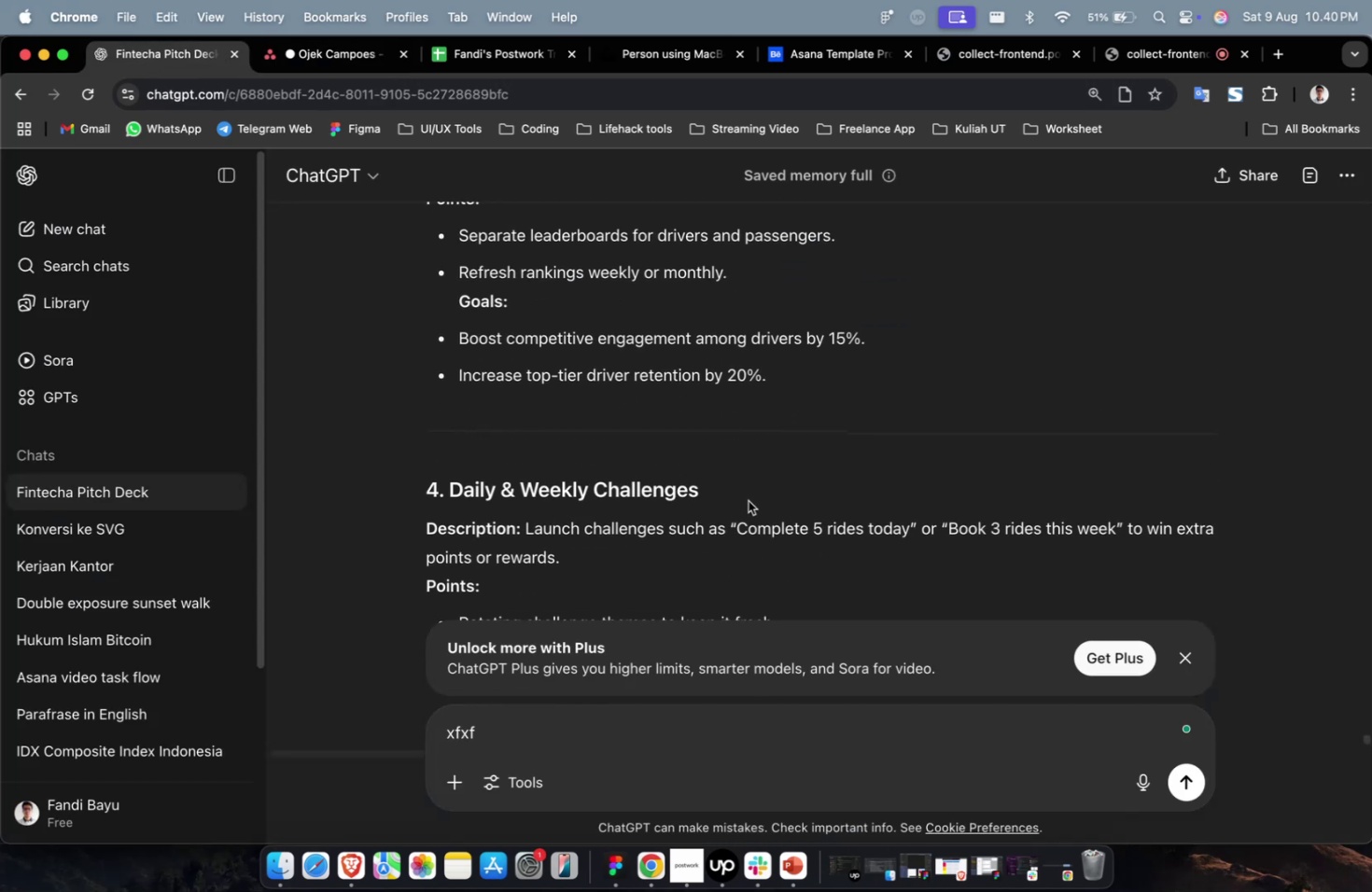 
left_click_drag(start_coordinate=[738, 487], to_coordinate=[448, 484])
 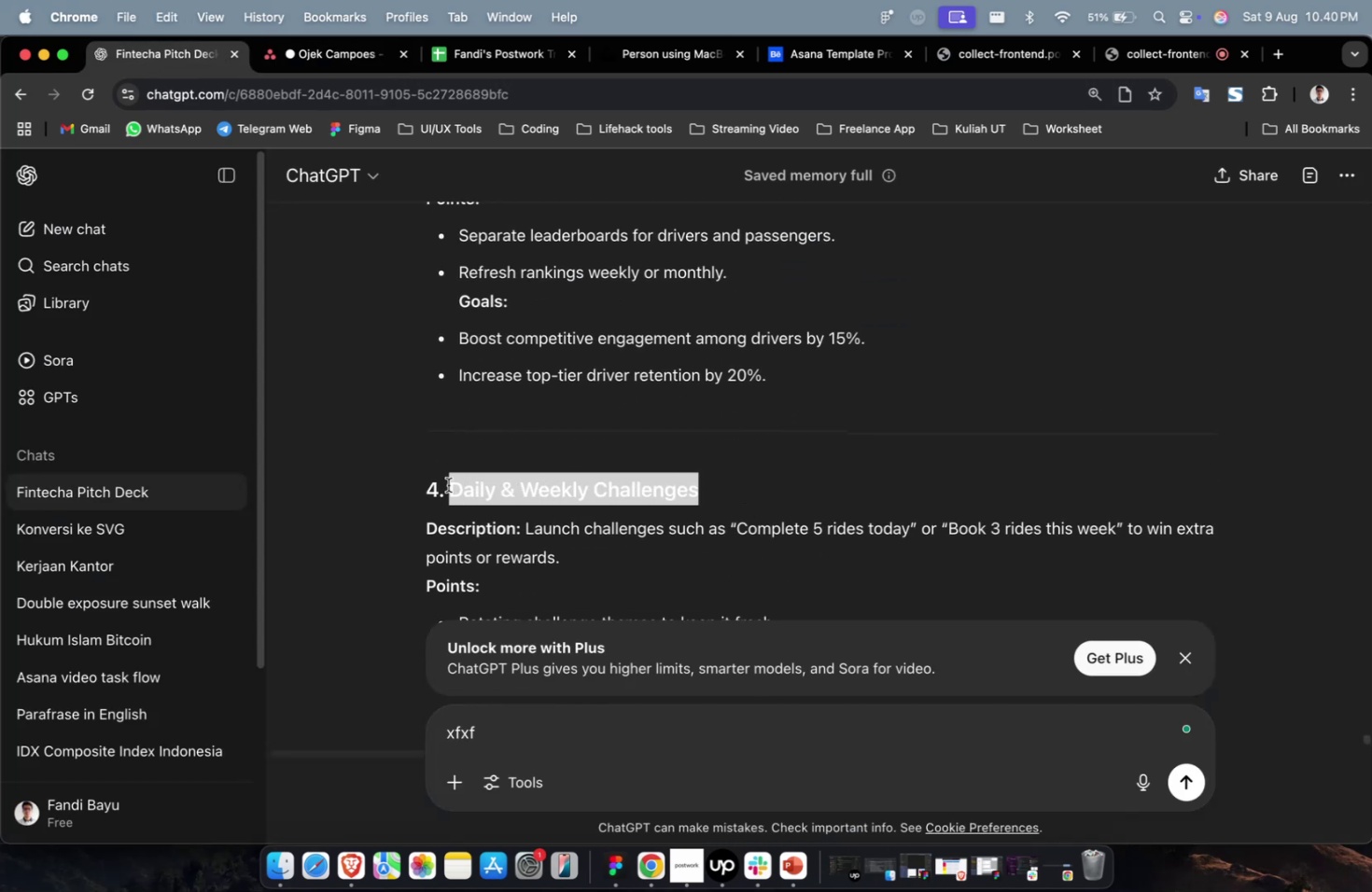 
key(Meta+CommandLeft)
 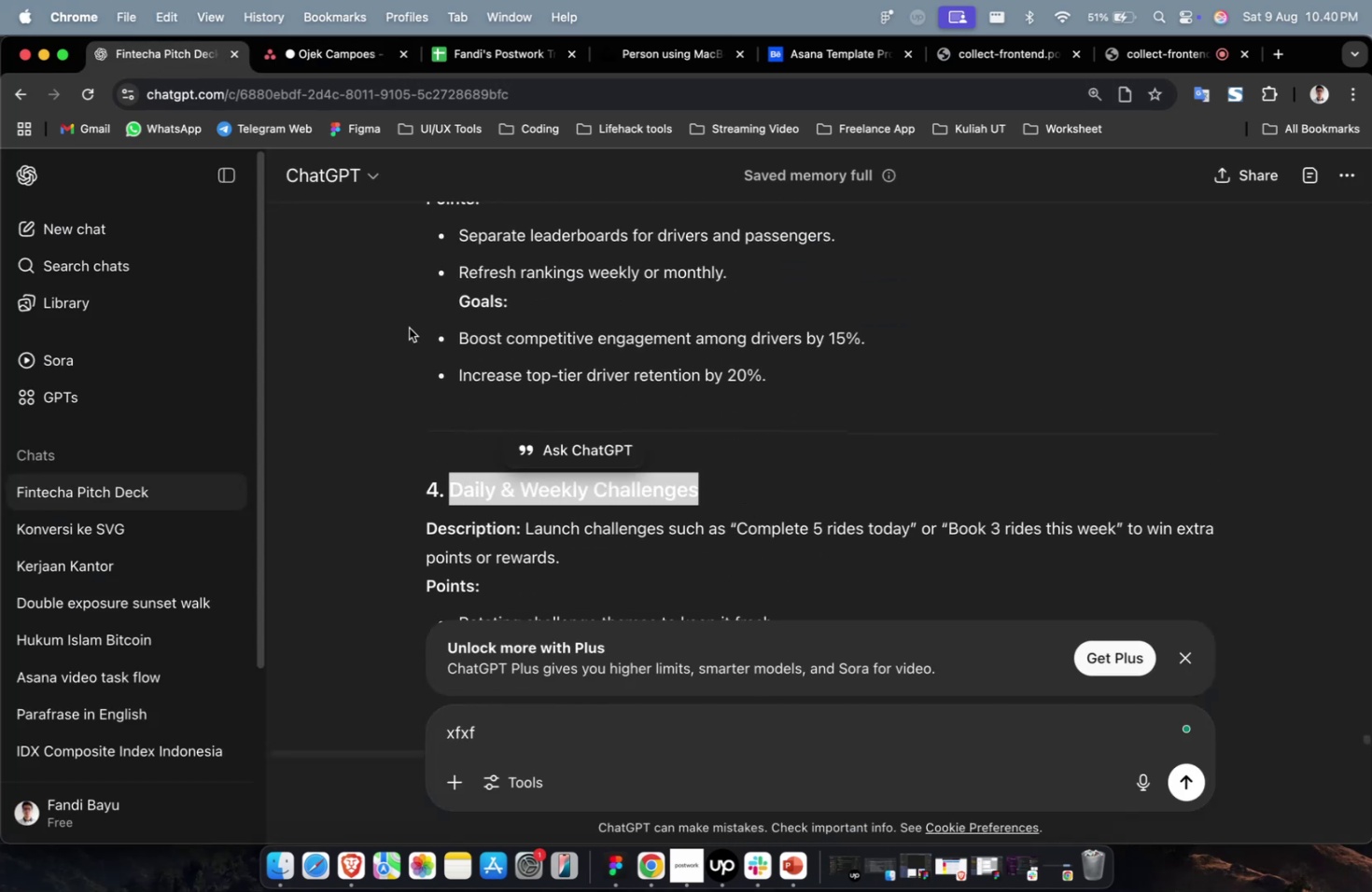 
key(Meta+C)
 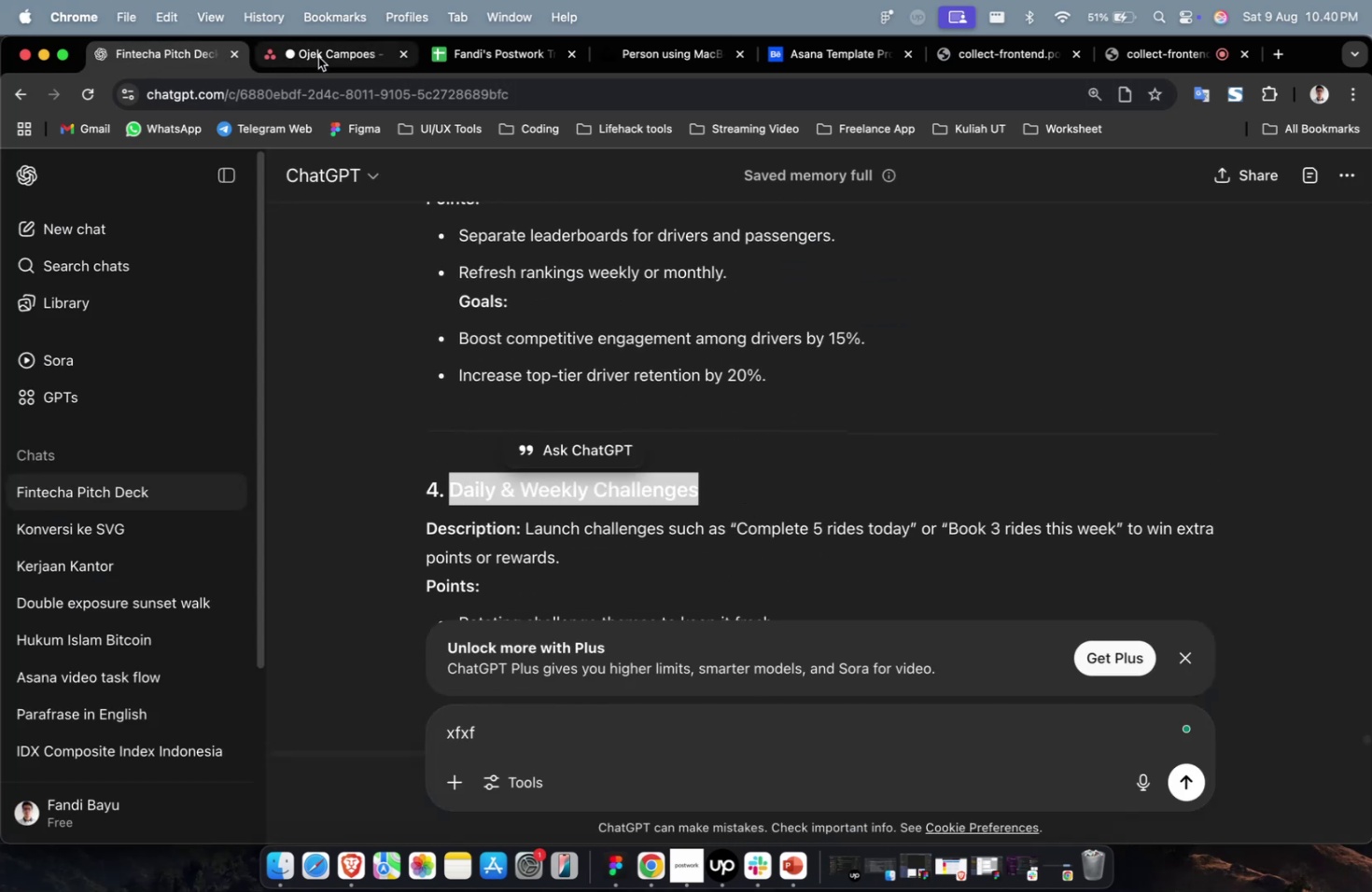 
left_click([320, 57])
 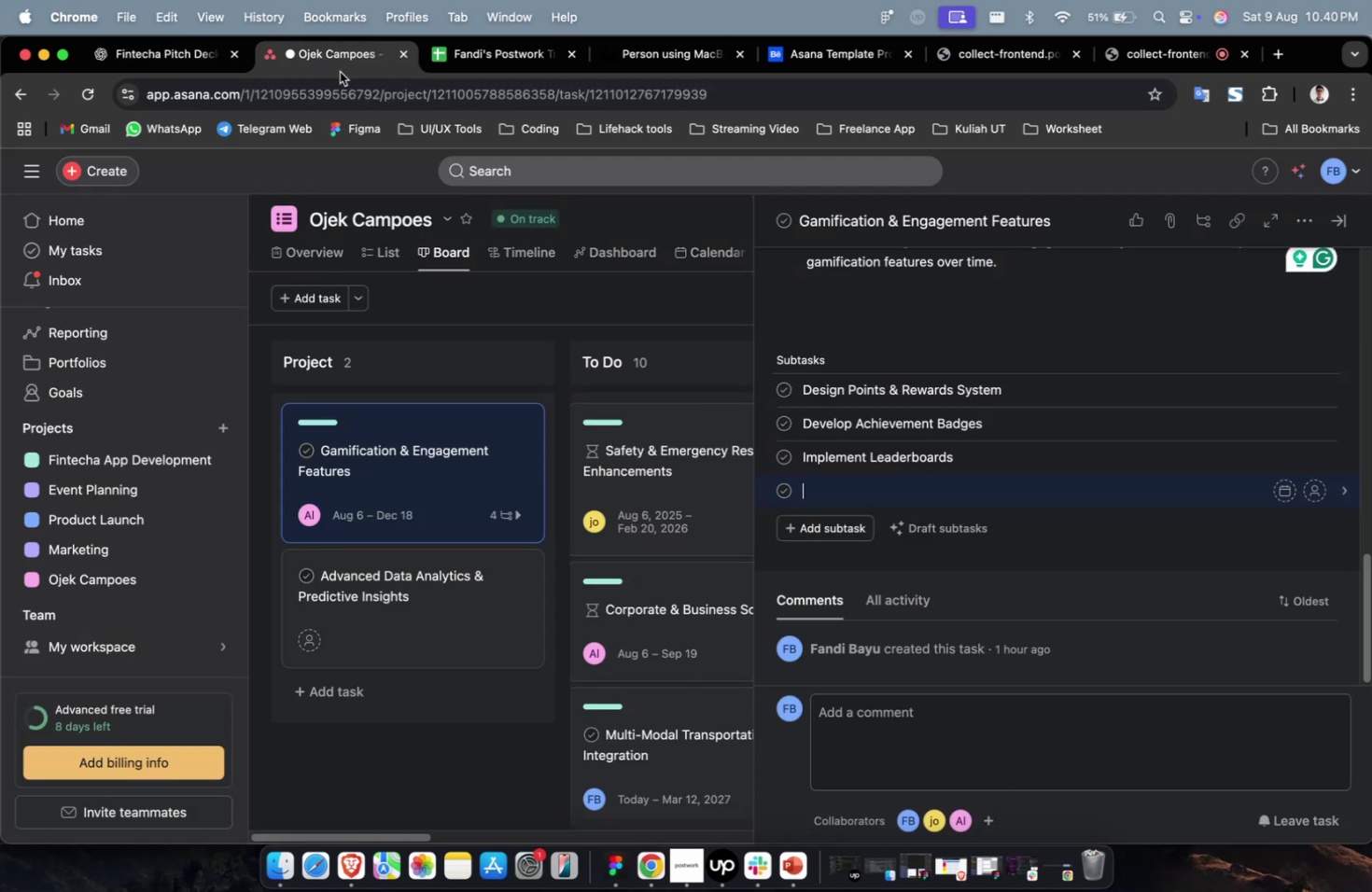 
key(Meta+V)
 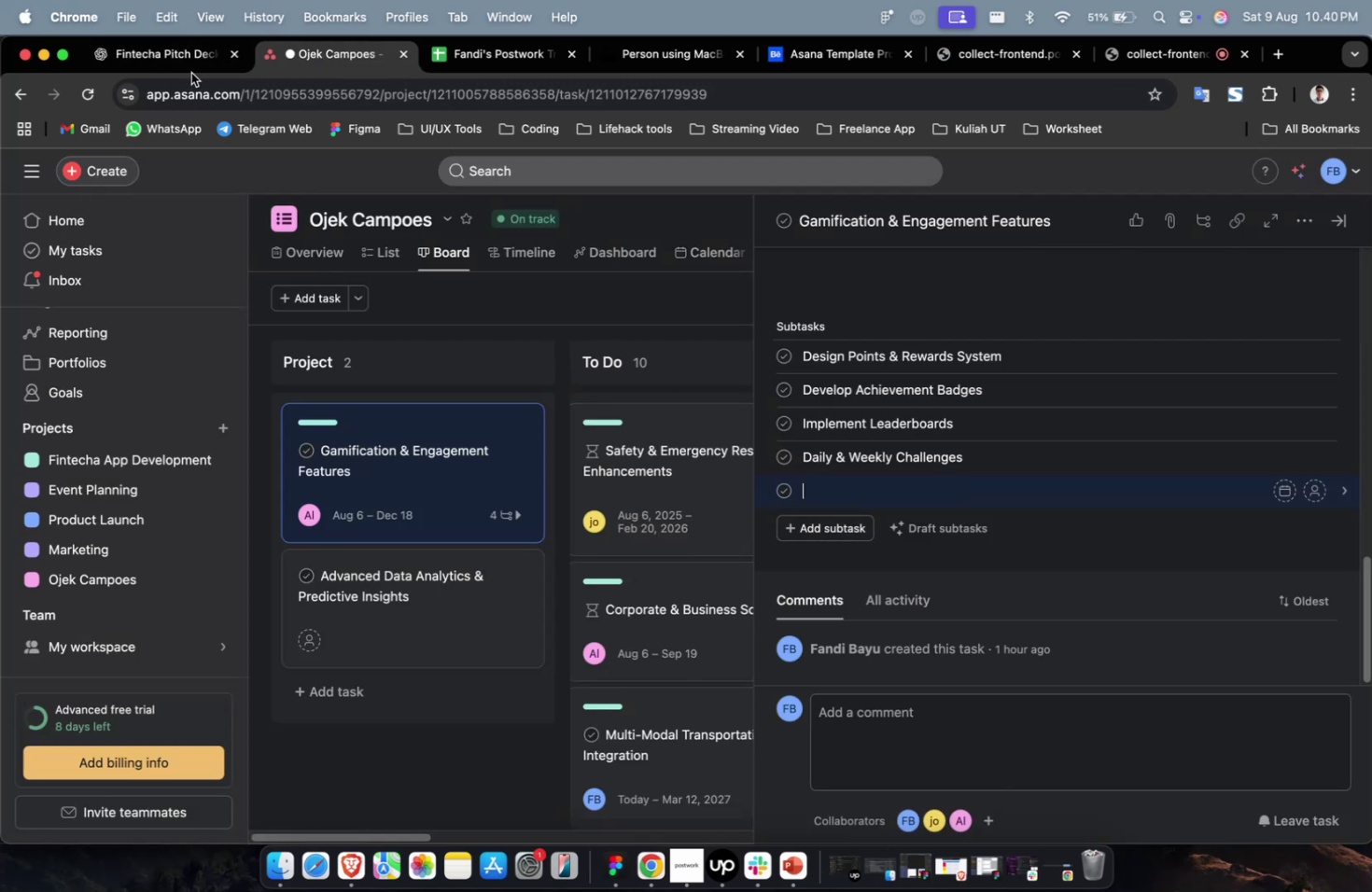 
double_click([171, 49])
 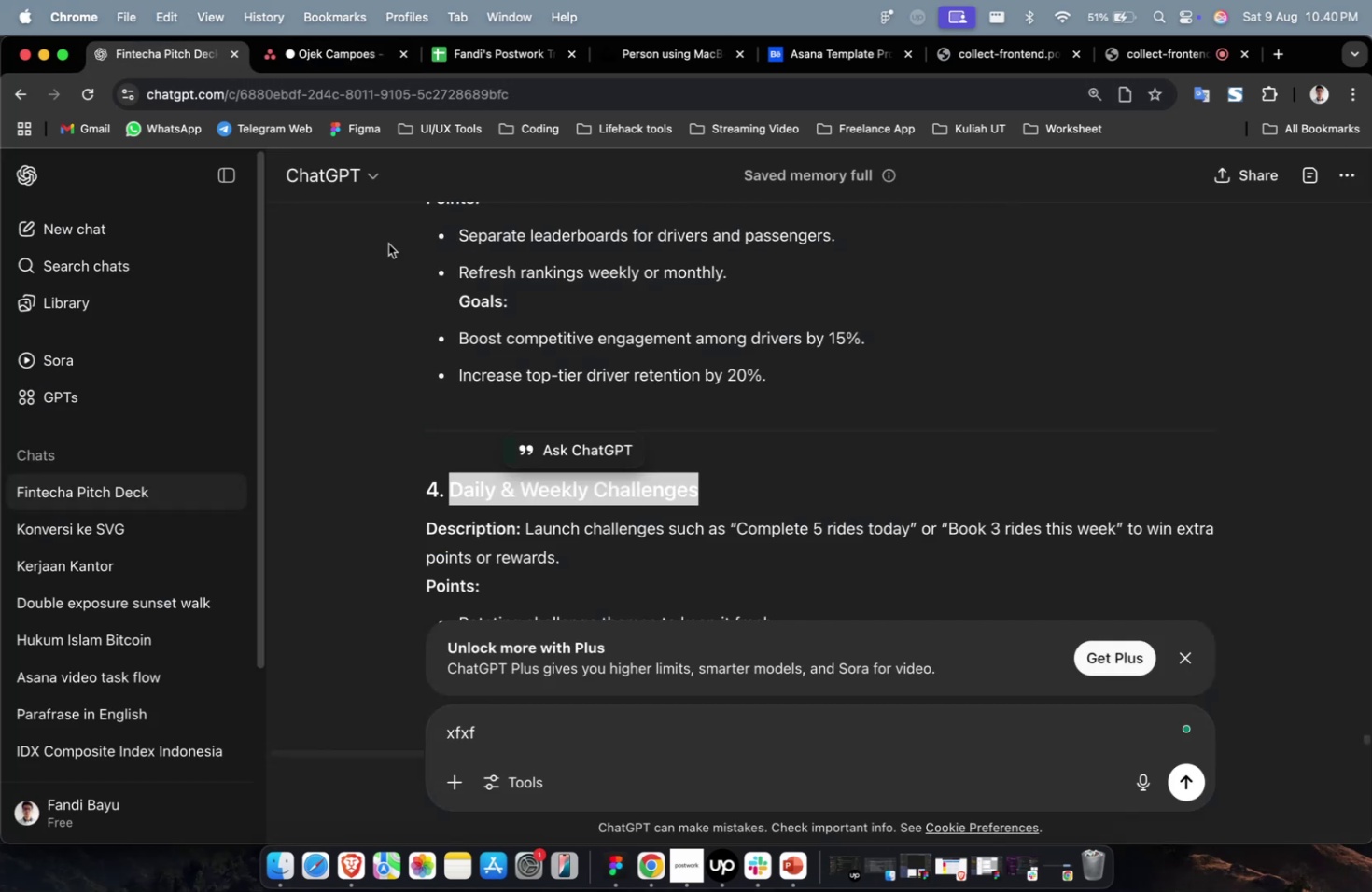 
scroll: coordinate [449, 282], scroll_direction: down, amount: 9.0
 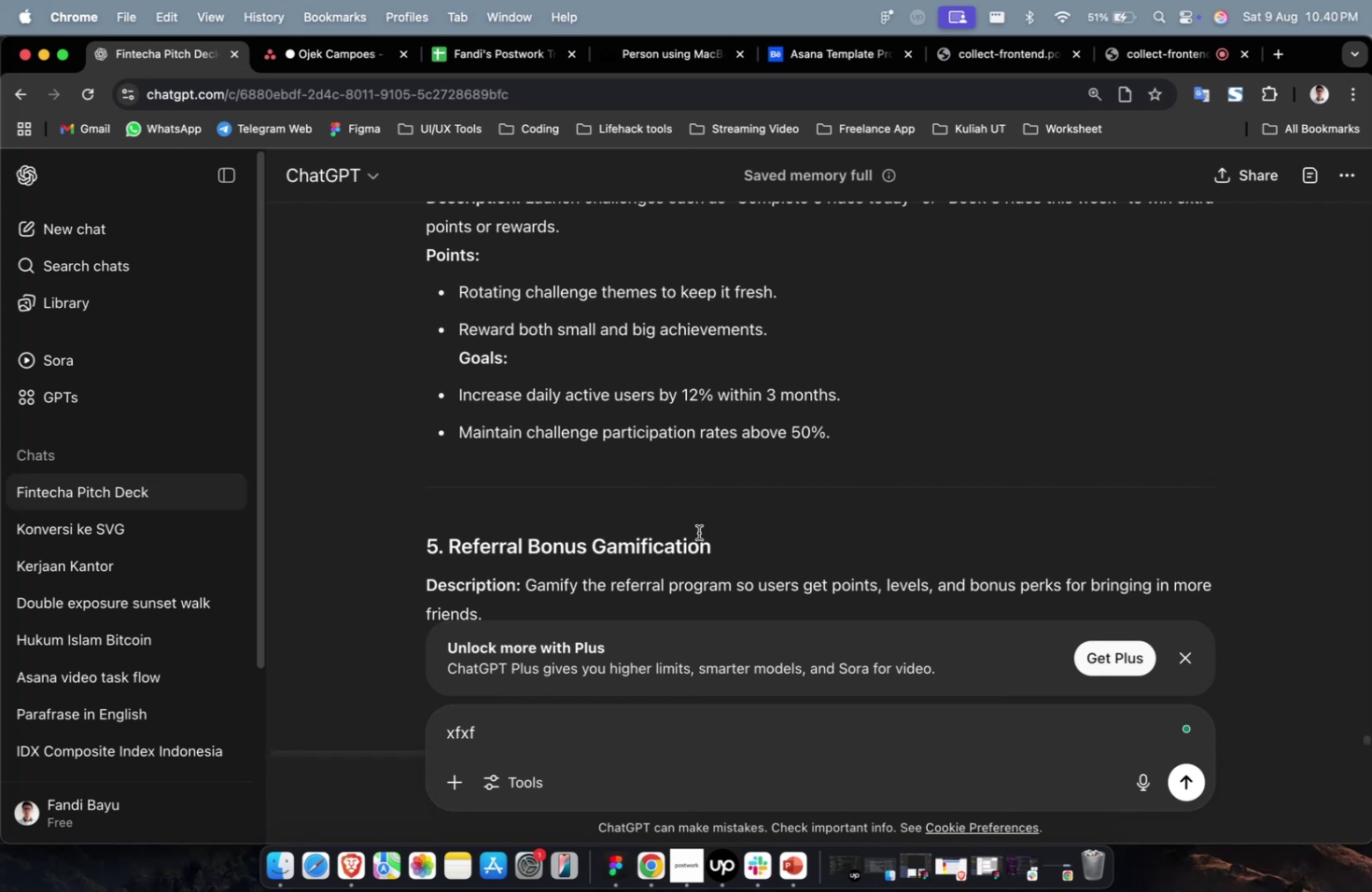 
left_click_drag(start_coordinate=[721, 546], to_coordinate=[450, 551])
 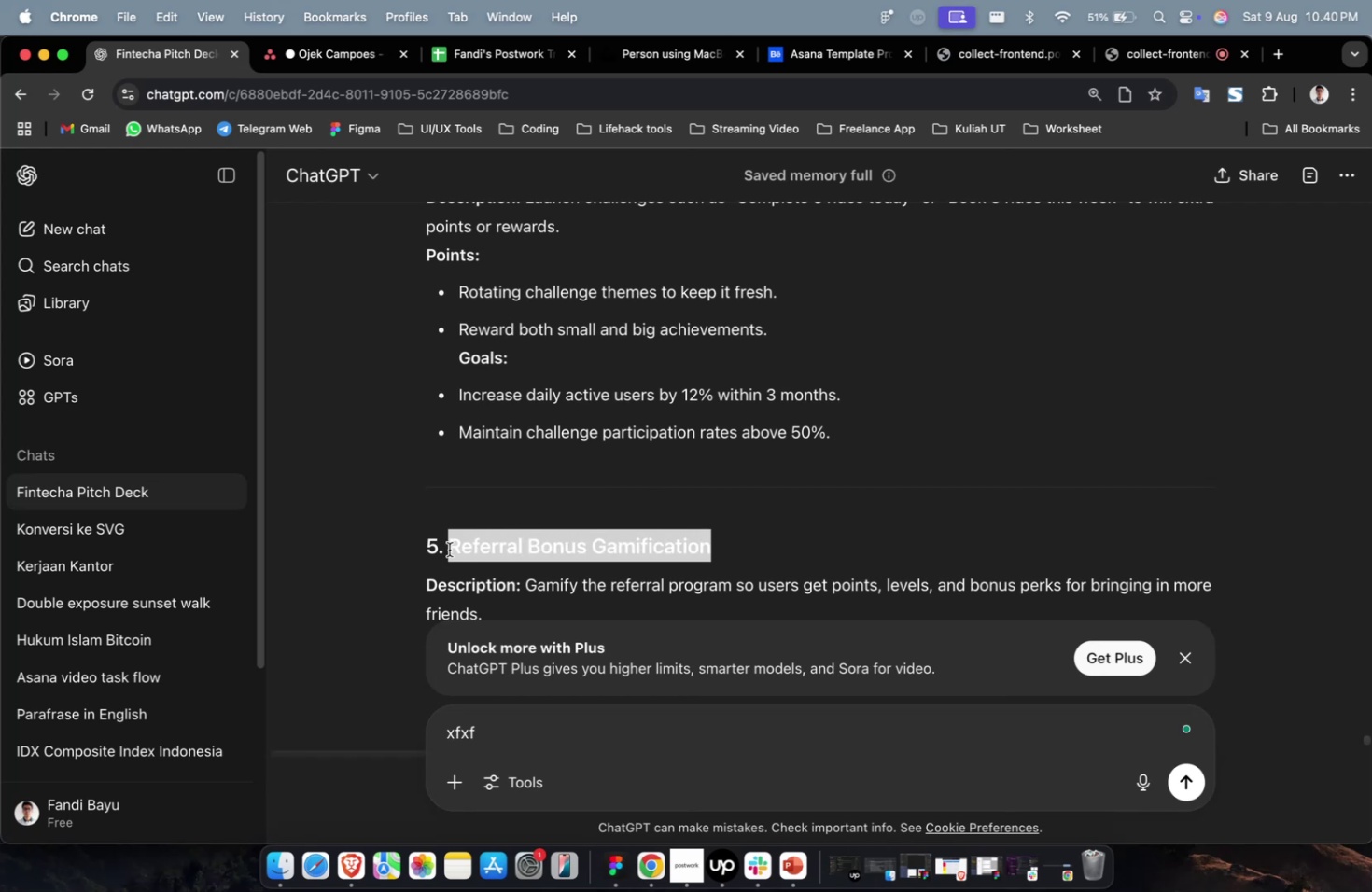 
key(Meta+CommandLeft)
 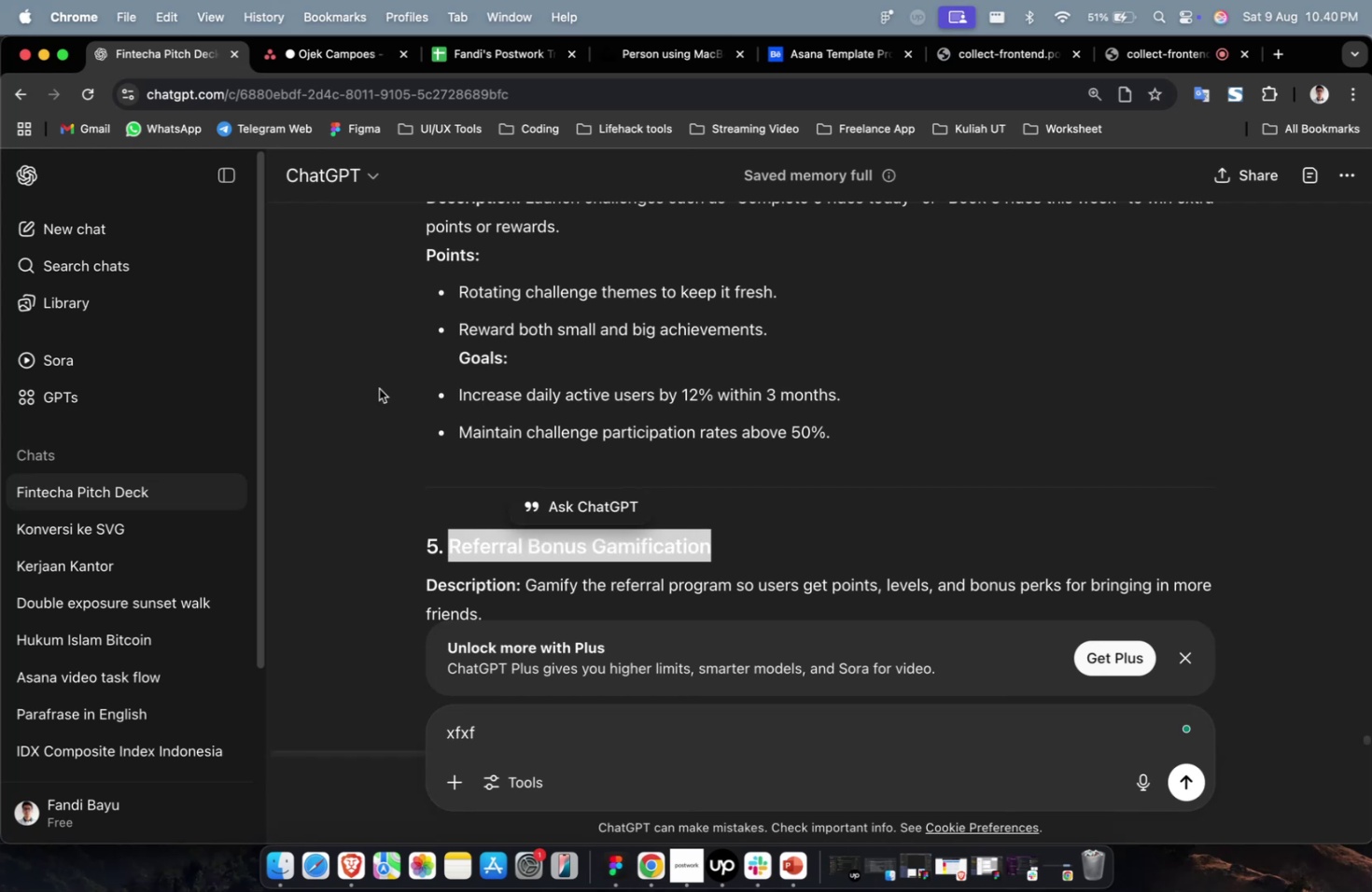 
key(Meta+C)
 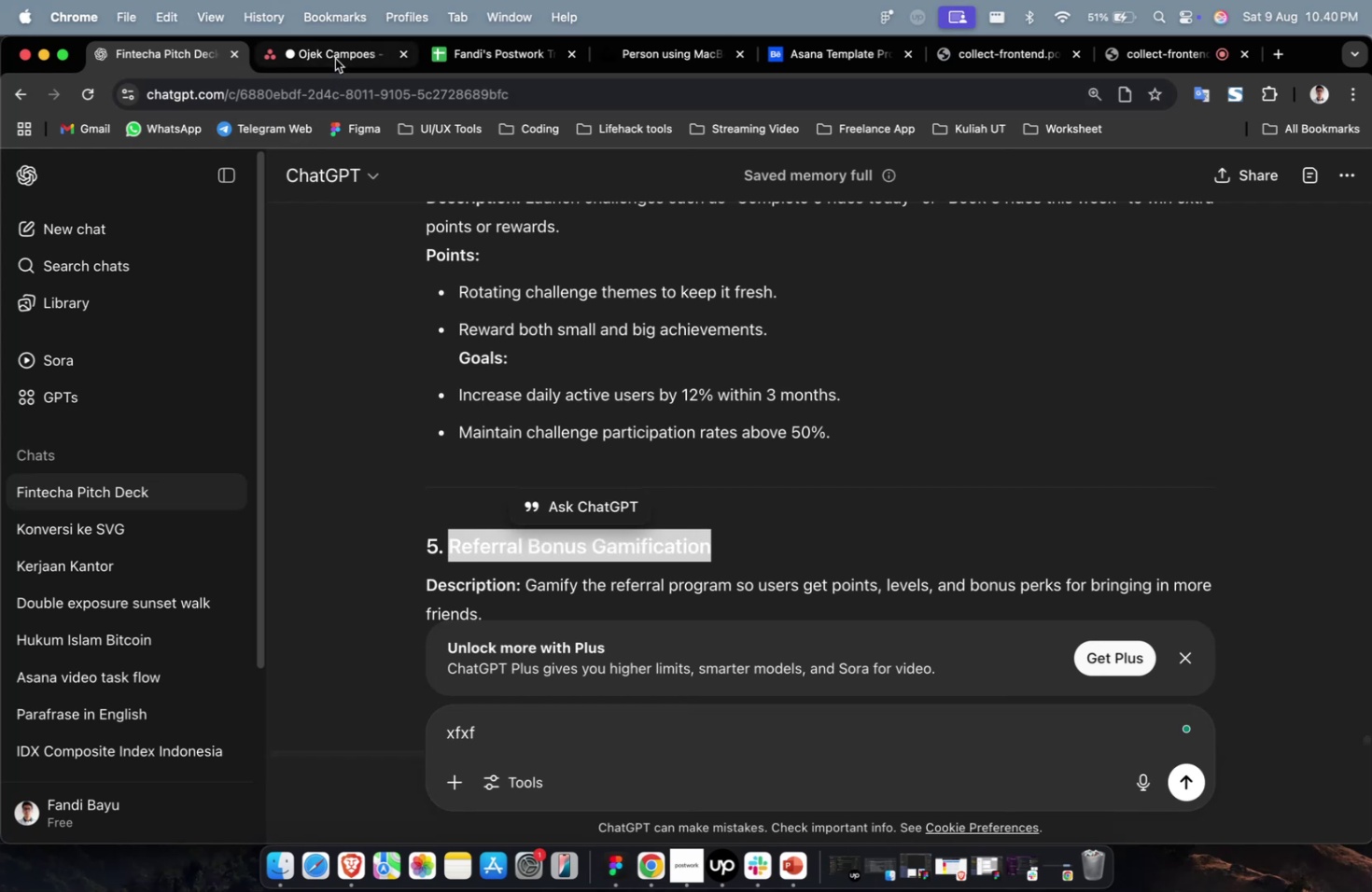 
left_click([339, 53])
 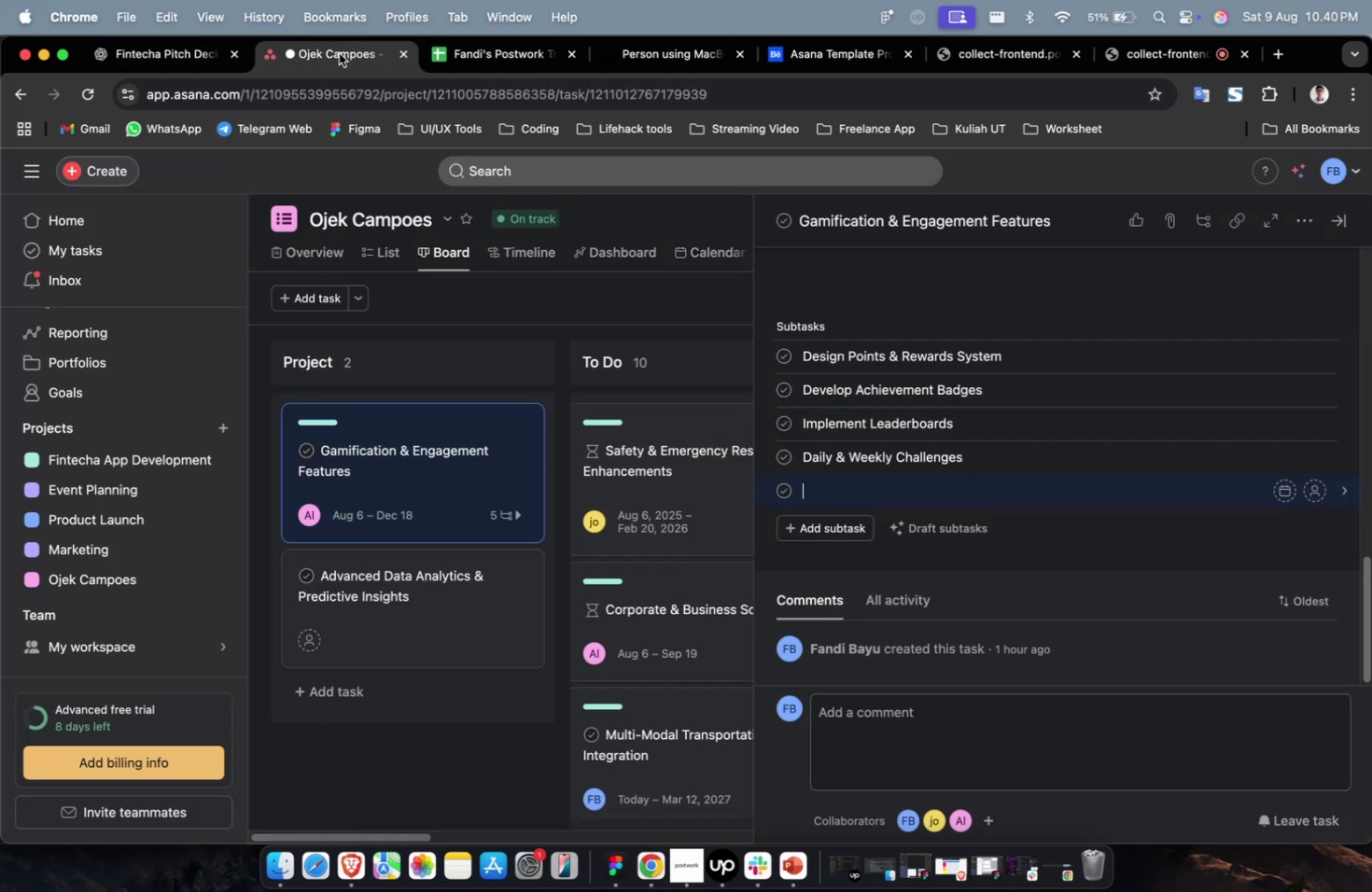 
key(Meta+CommandLeft)
 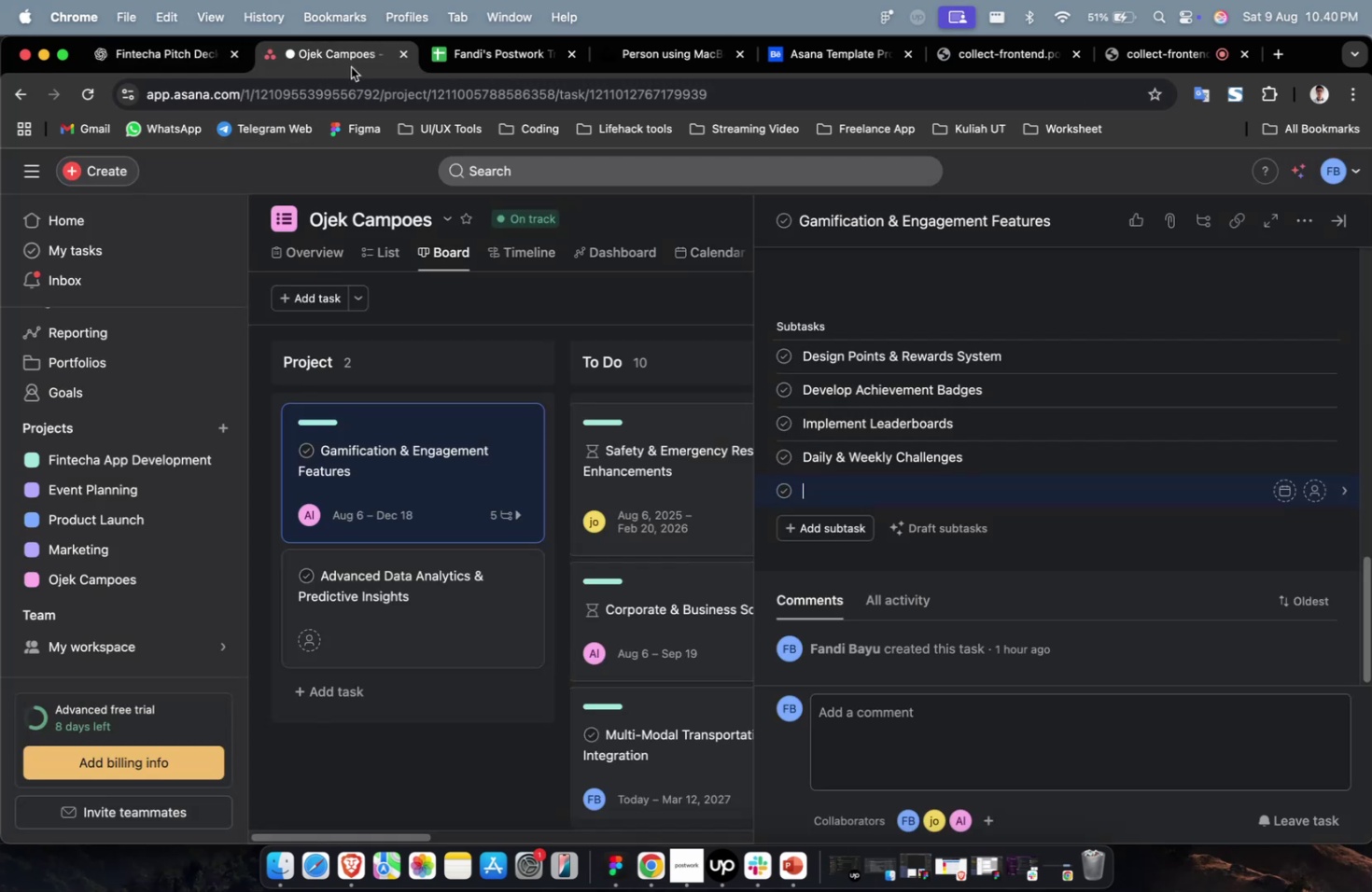 
key(Meta+V)
 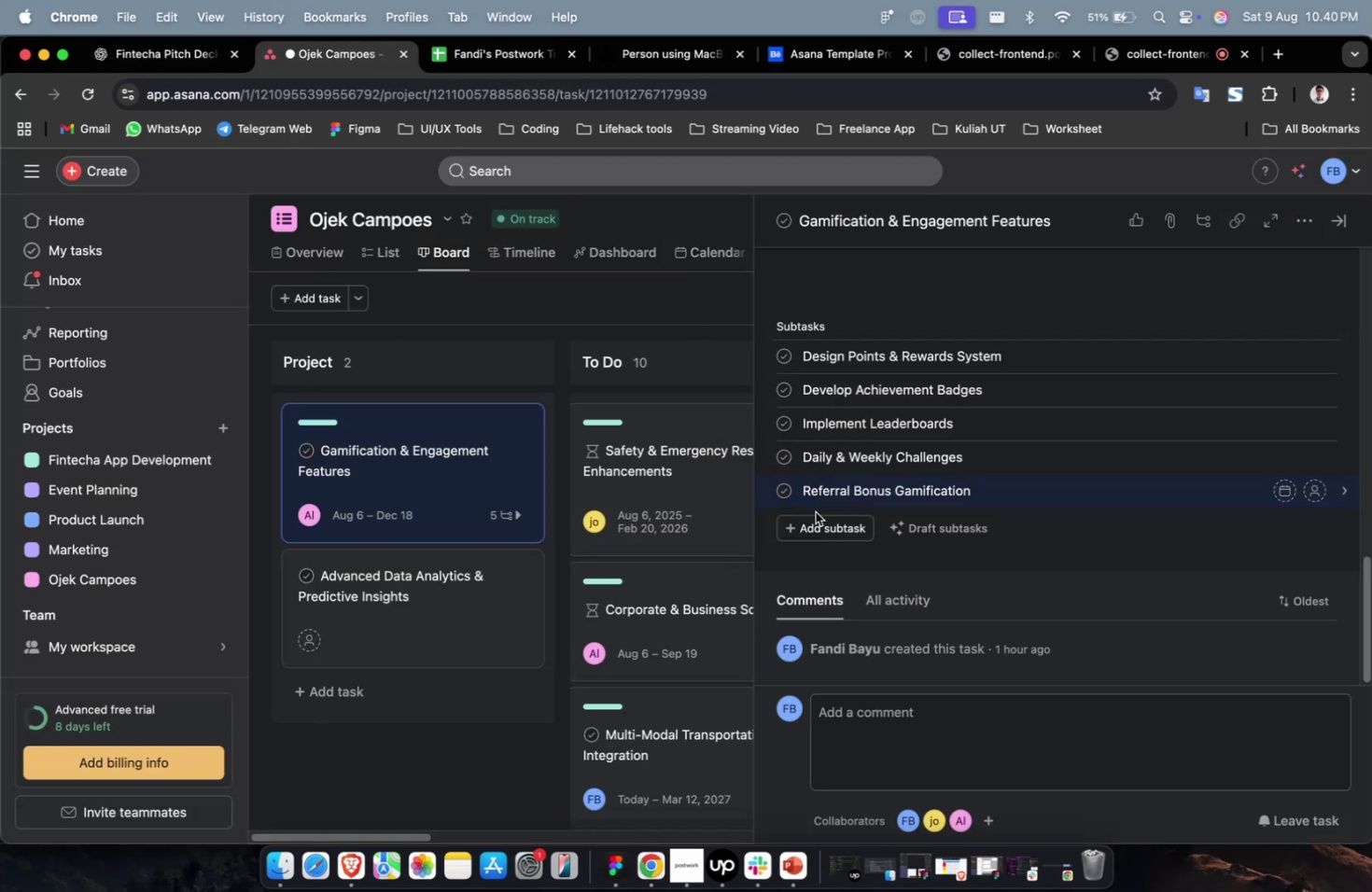 
left_click([815, 521])
 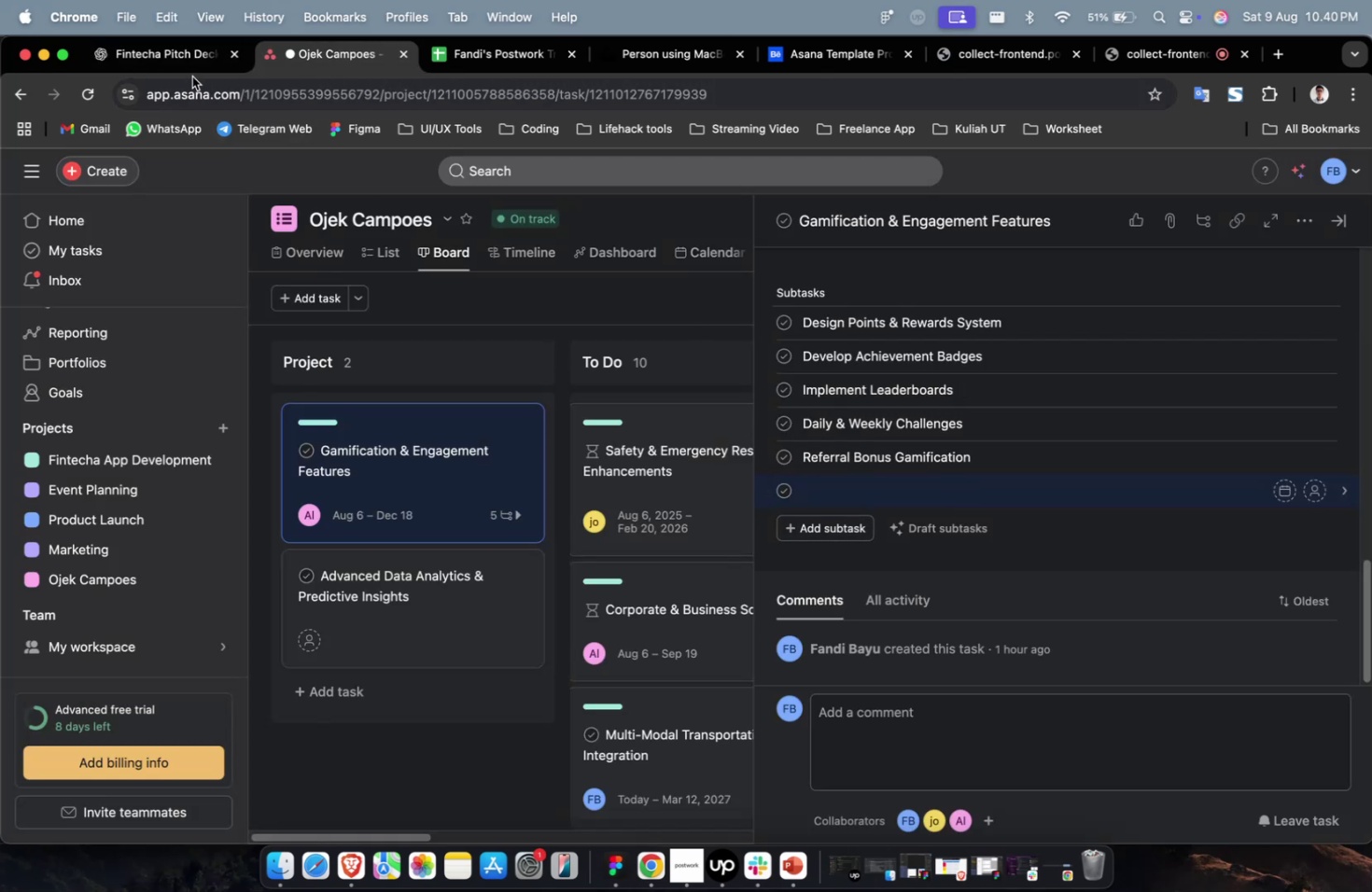 
left_click([169, 65])
 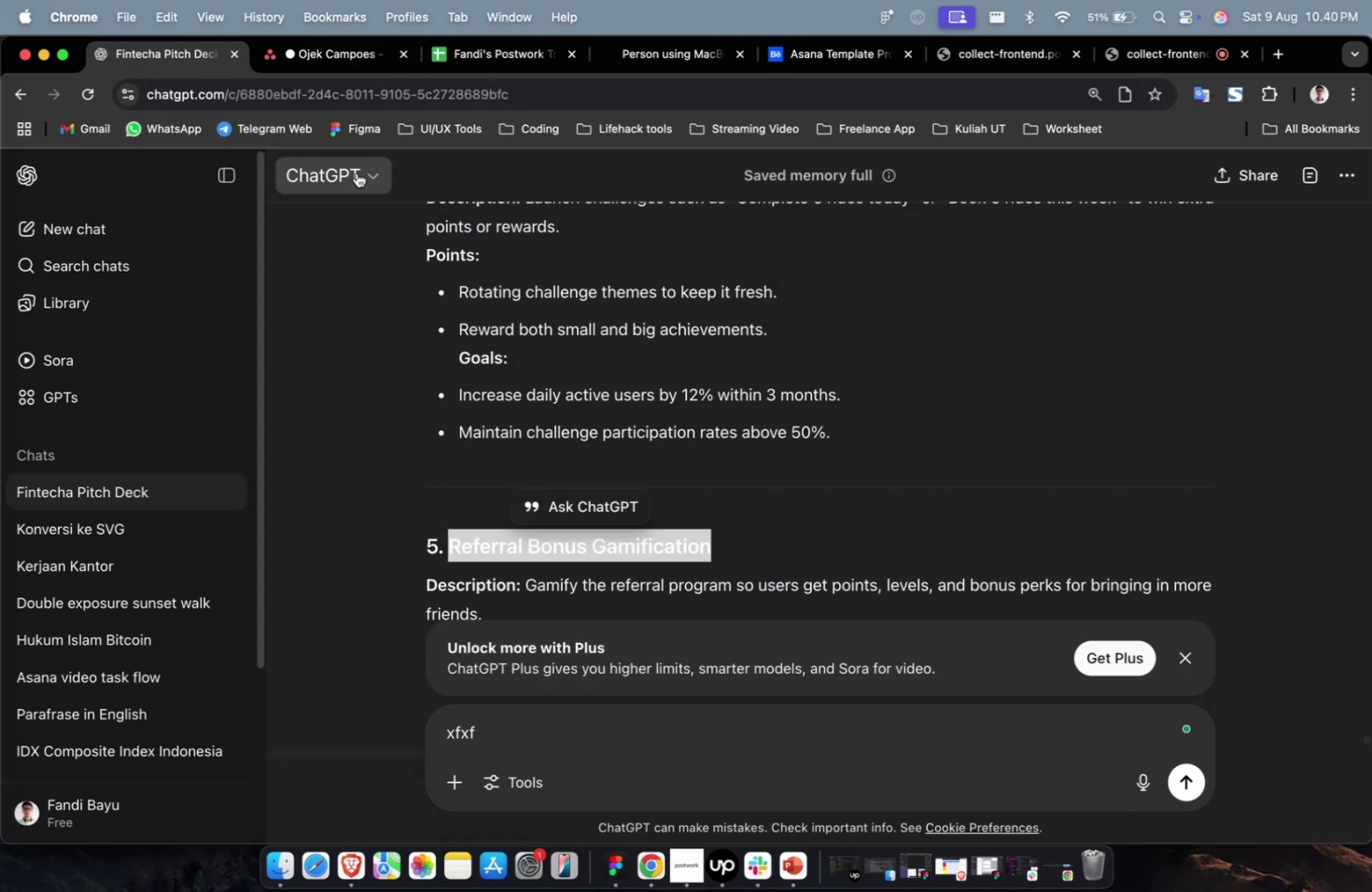 
scroll: coordinate [624, 347], scroll_direction: down, amount: 17.0
 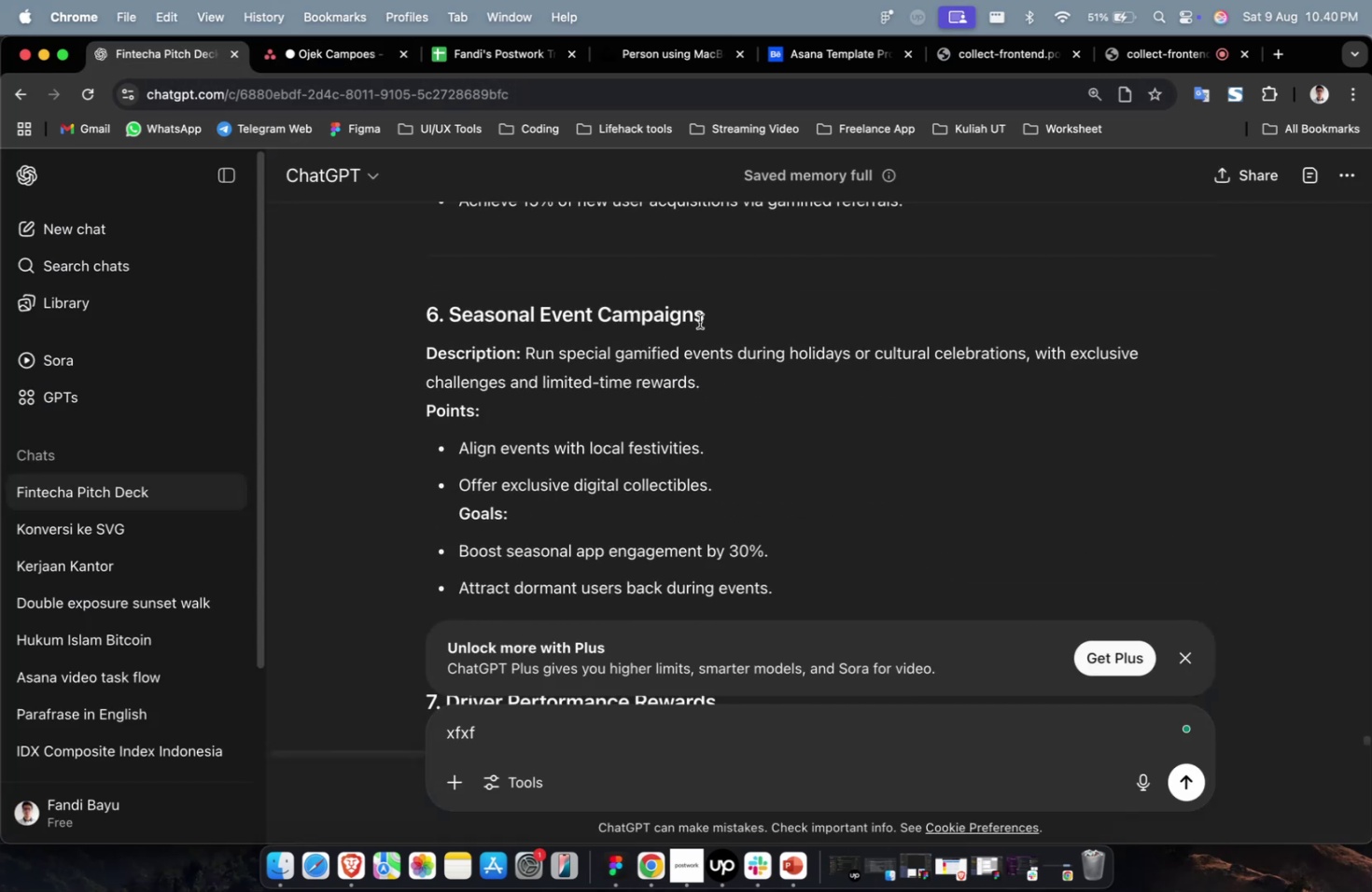 
left_click_drag(start_coordinate=[717, 316], to_coordinate=[451, 316])
 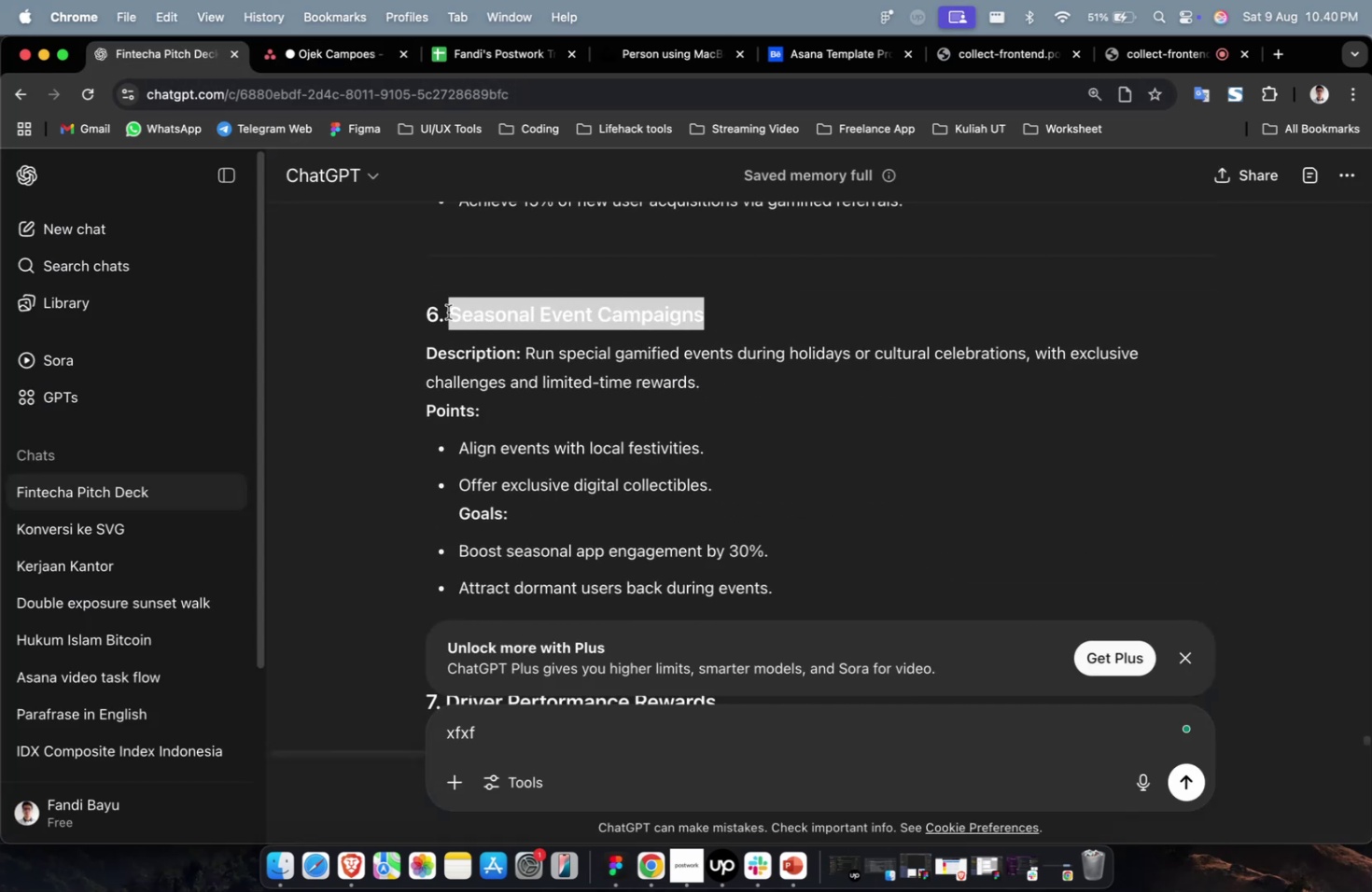 
key(Meta+CommandLeft)
 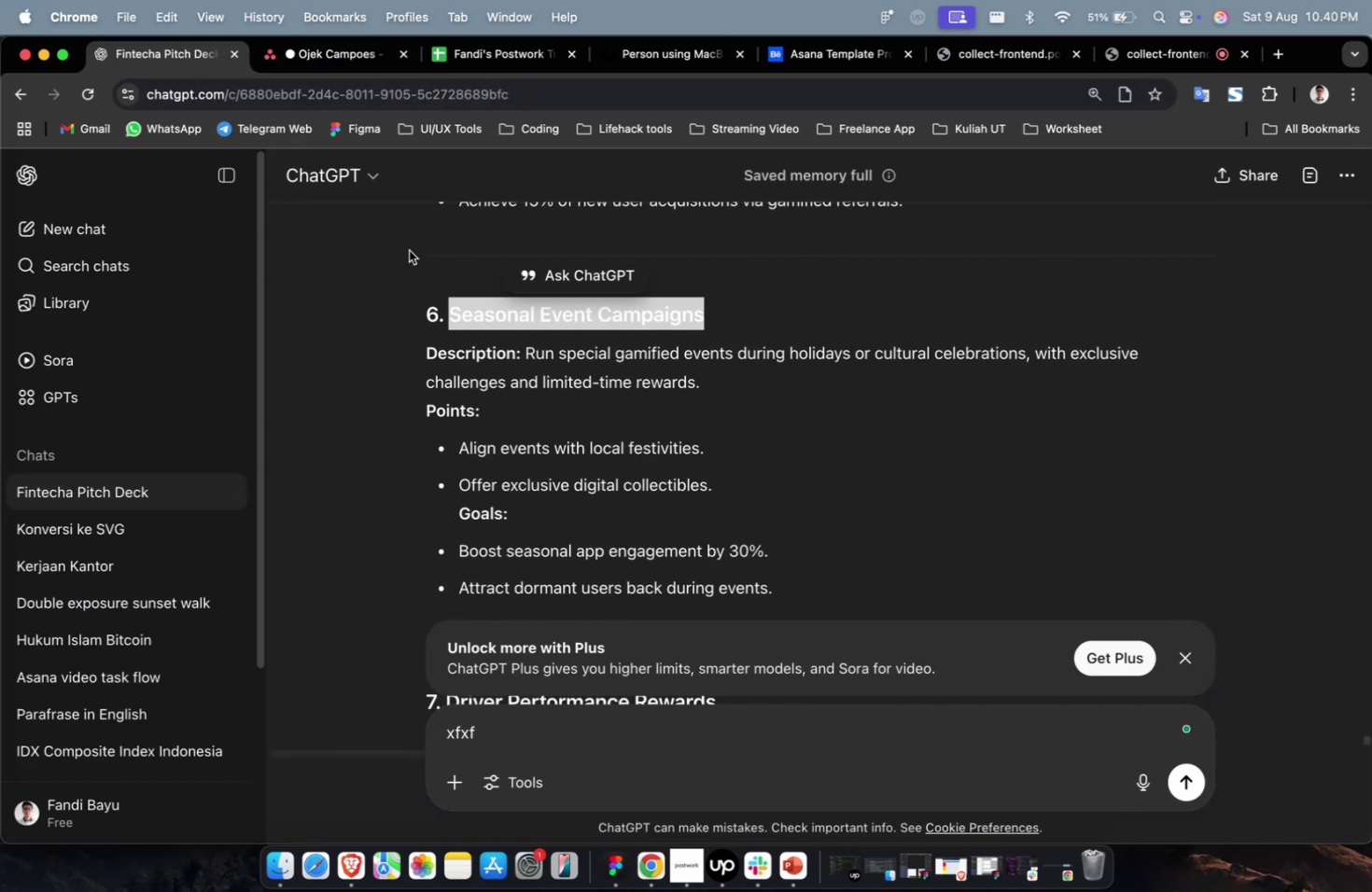 
key(Meta+C)
 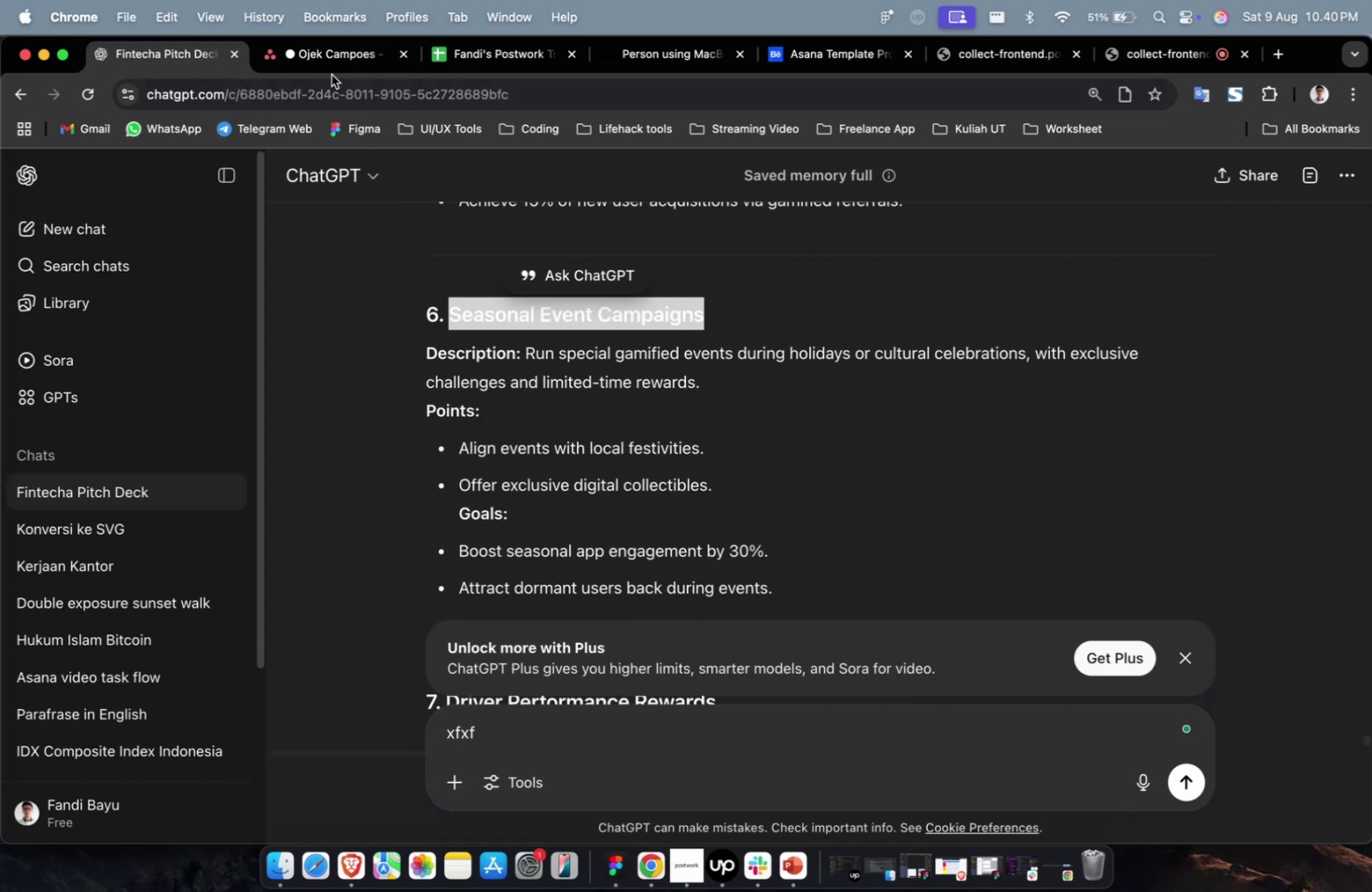 
left_click([331, 65])
 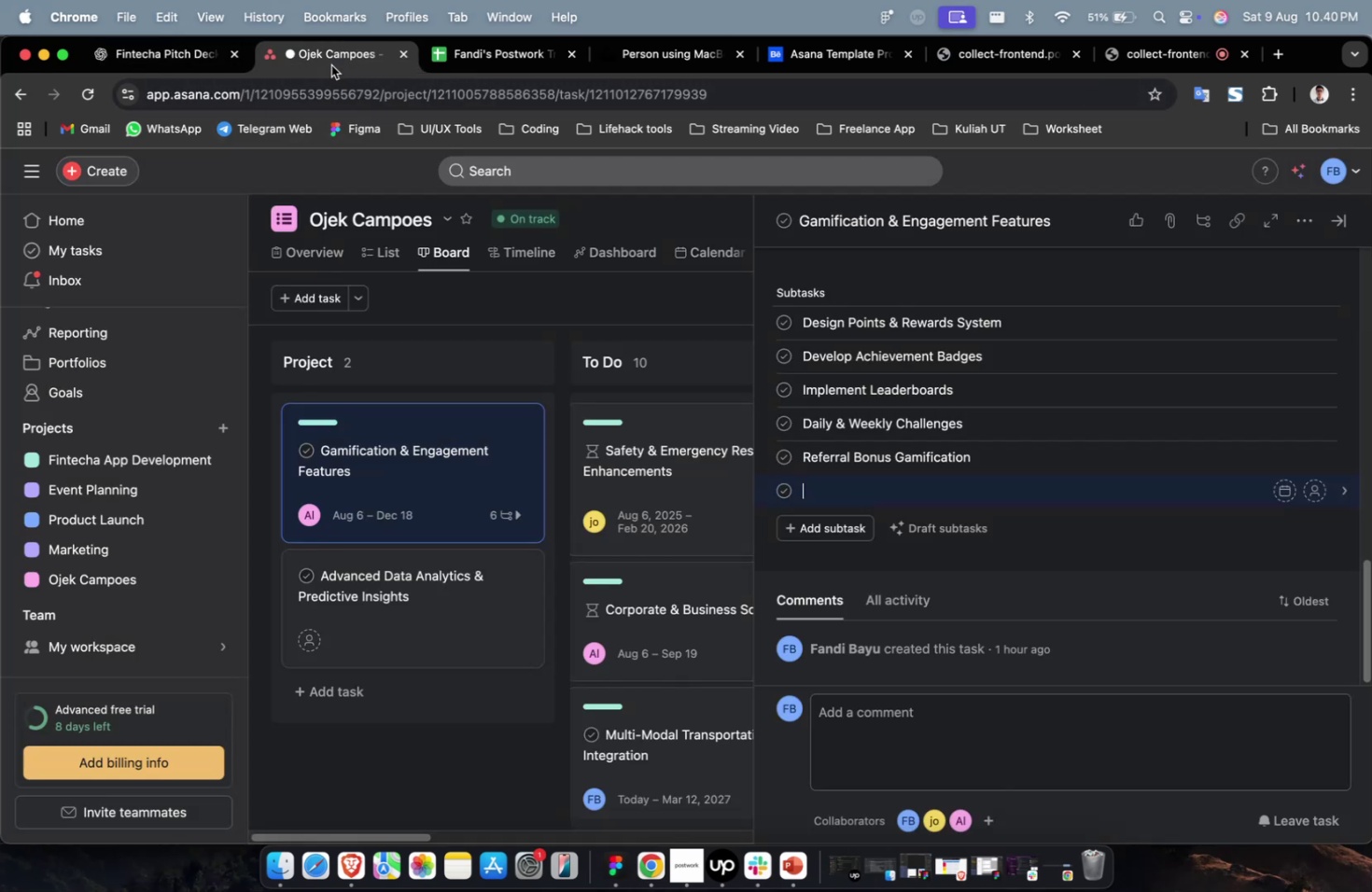 
key(Meta+V)
 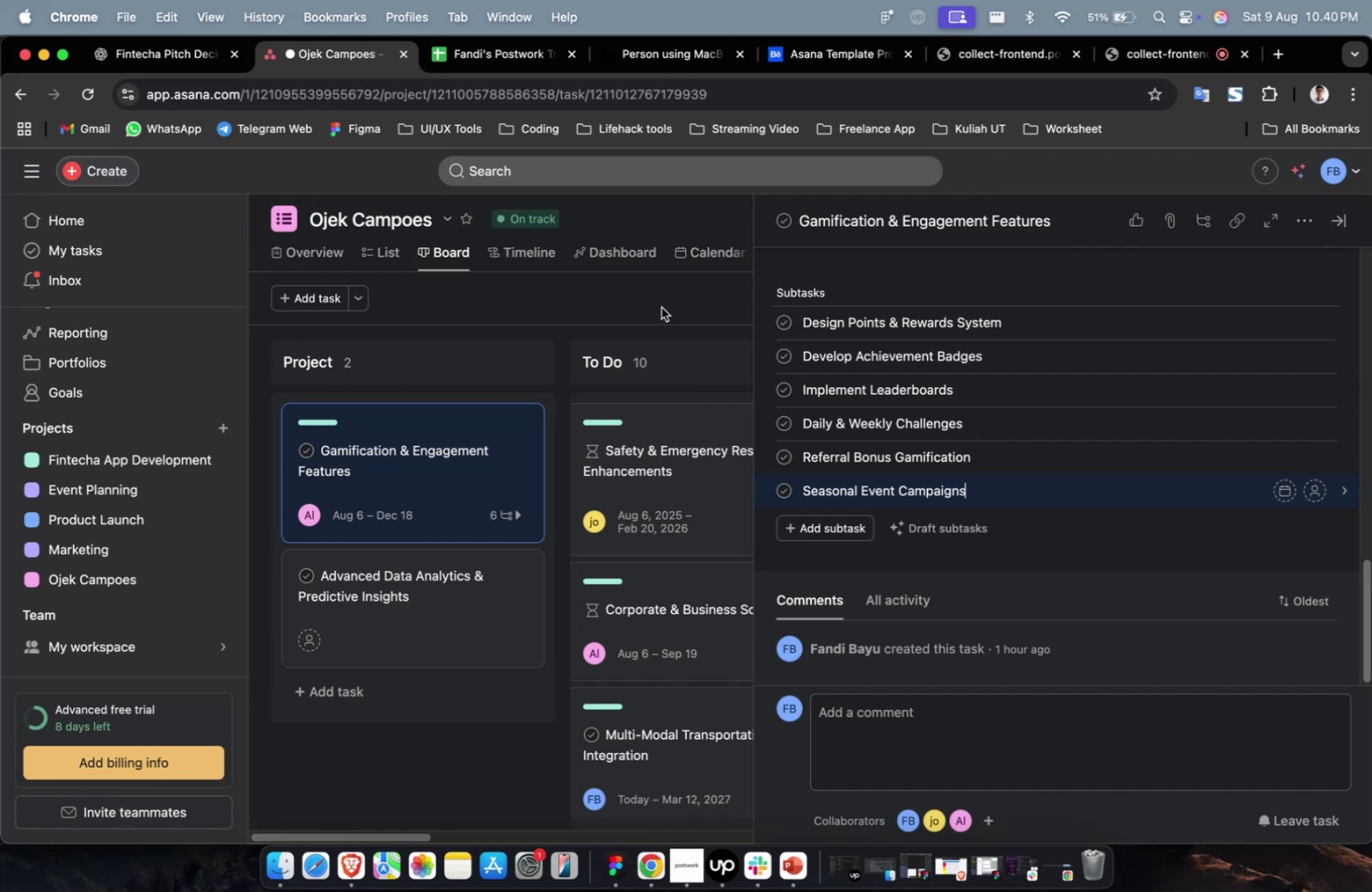 
wait(21.48)
 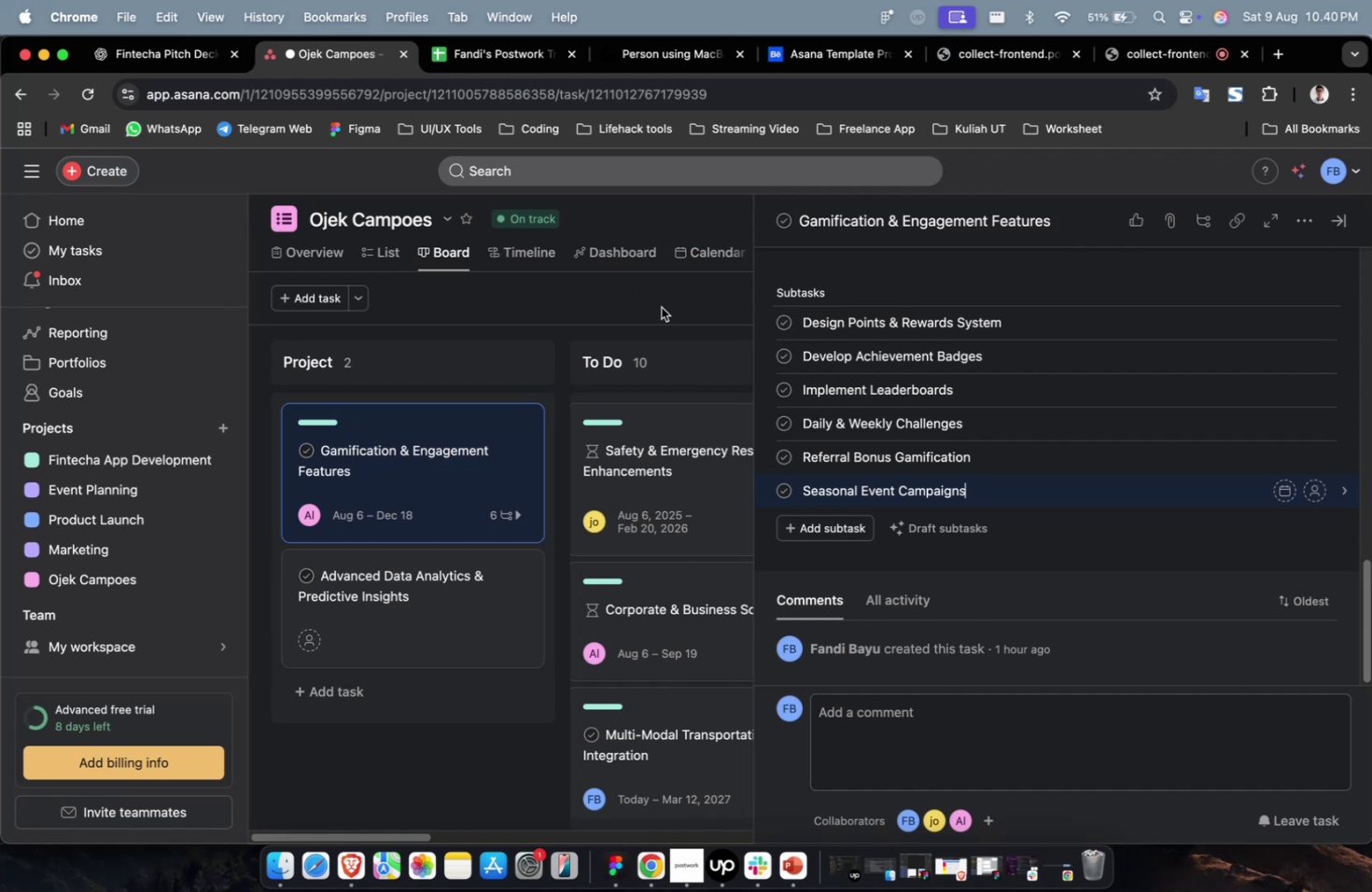 
left_click([192, 58])
 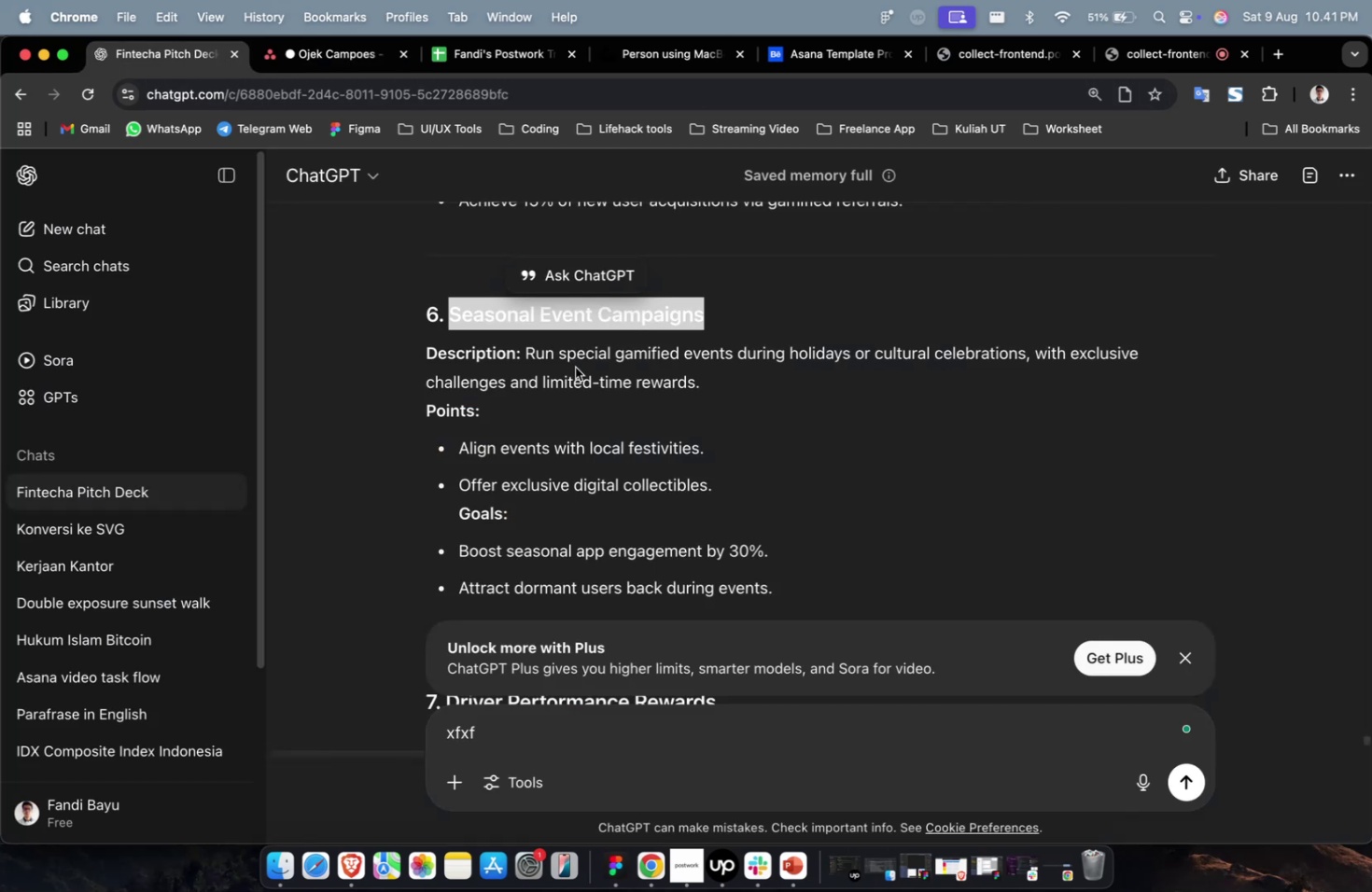 
scroll: coordinate [651, 407], scroll_direction: down, amount: 6.0
 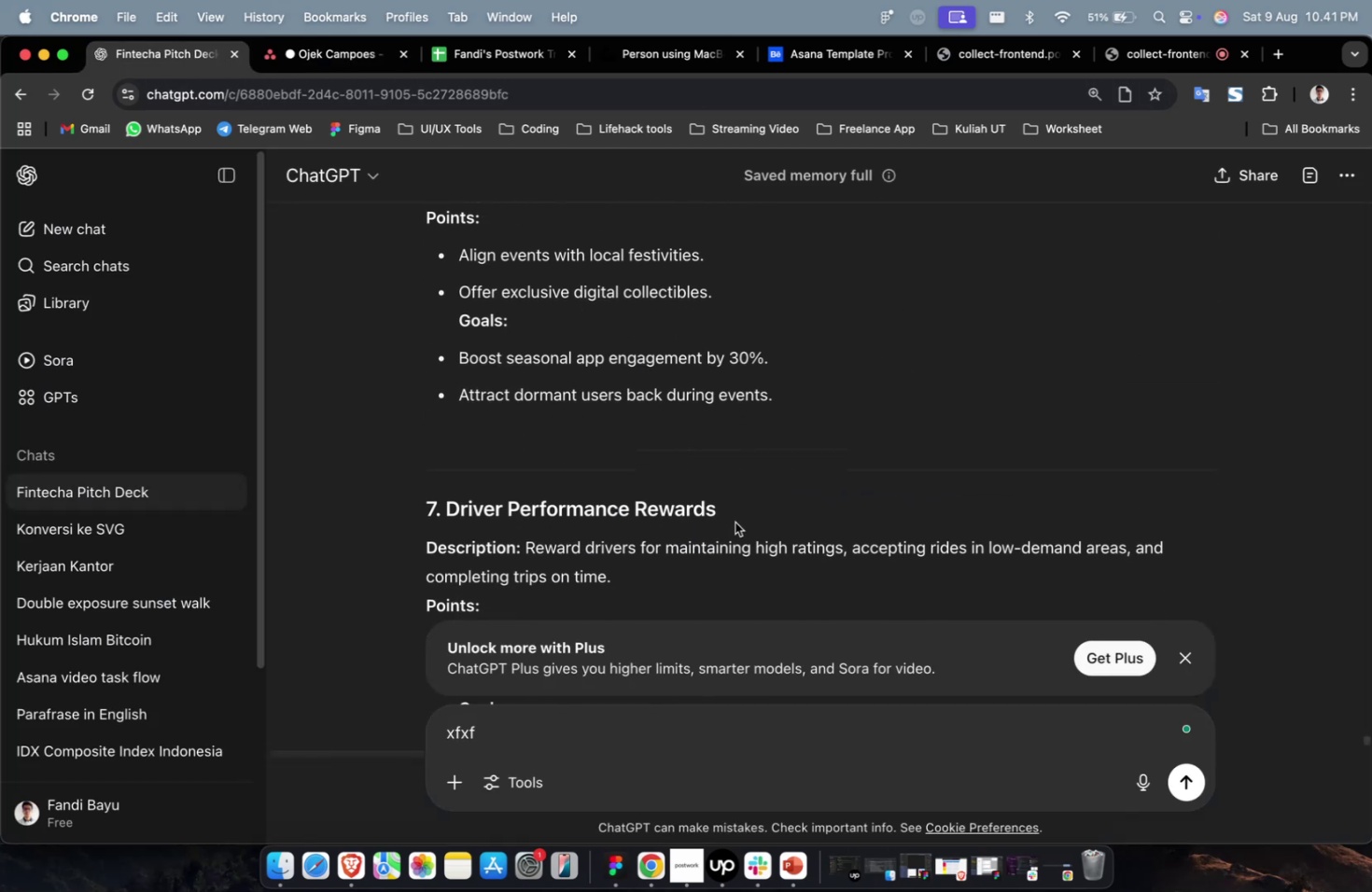 
left_click_drag(start_coordinate=[735, 516], to_coordinate=[449, 507])
 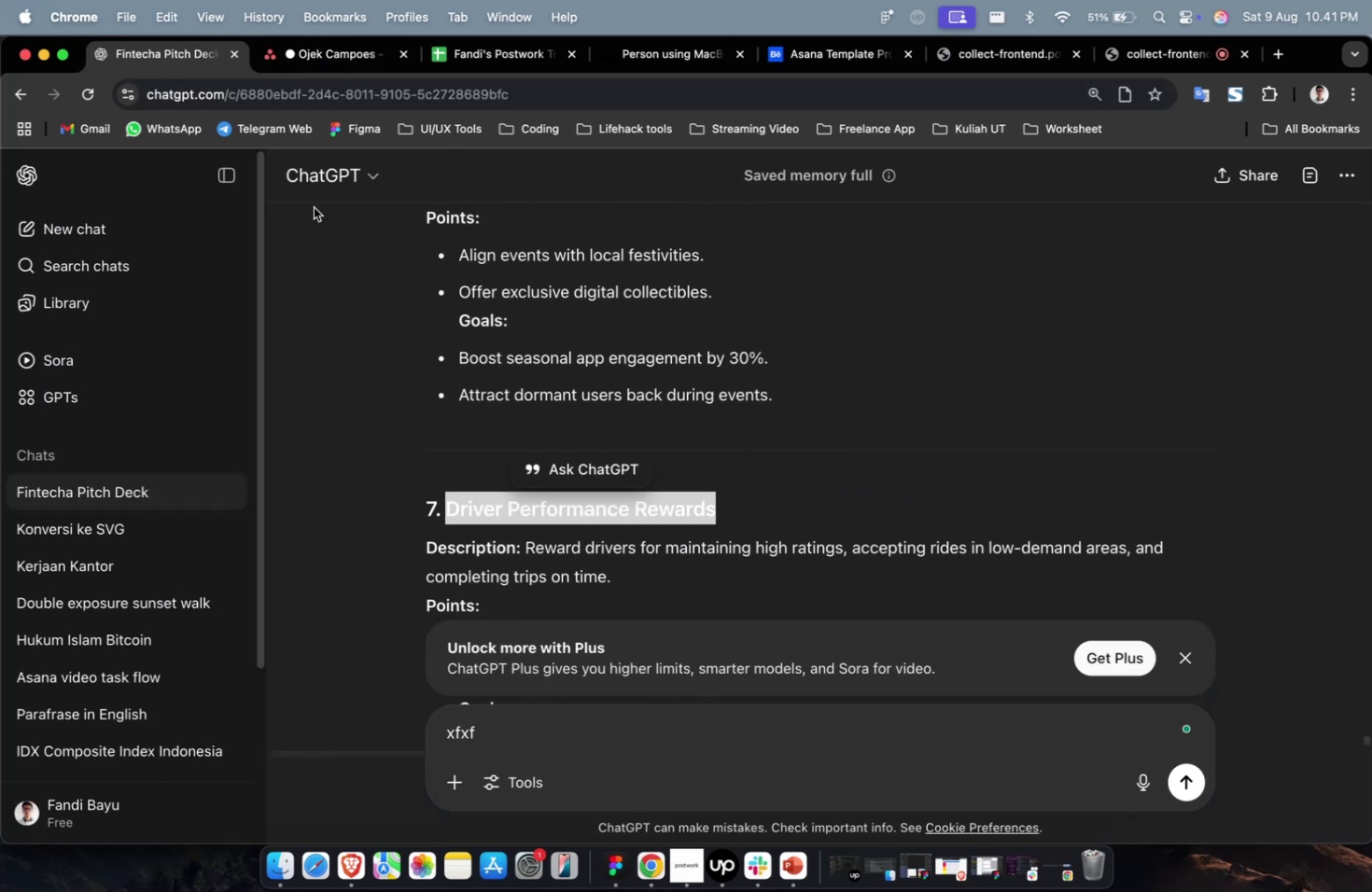 
key(Meta+C)
 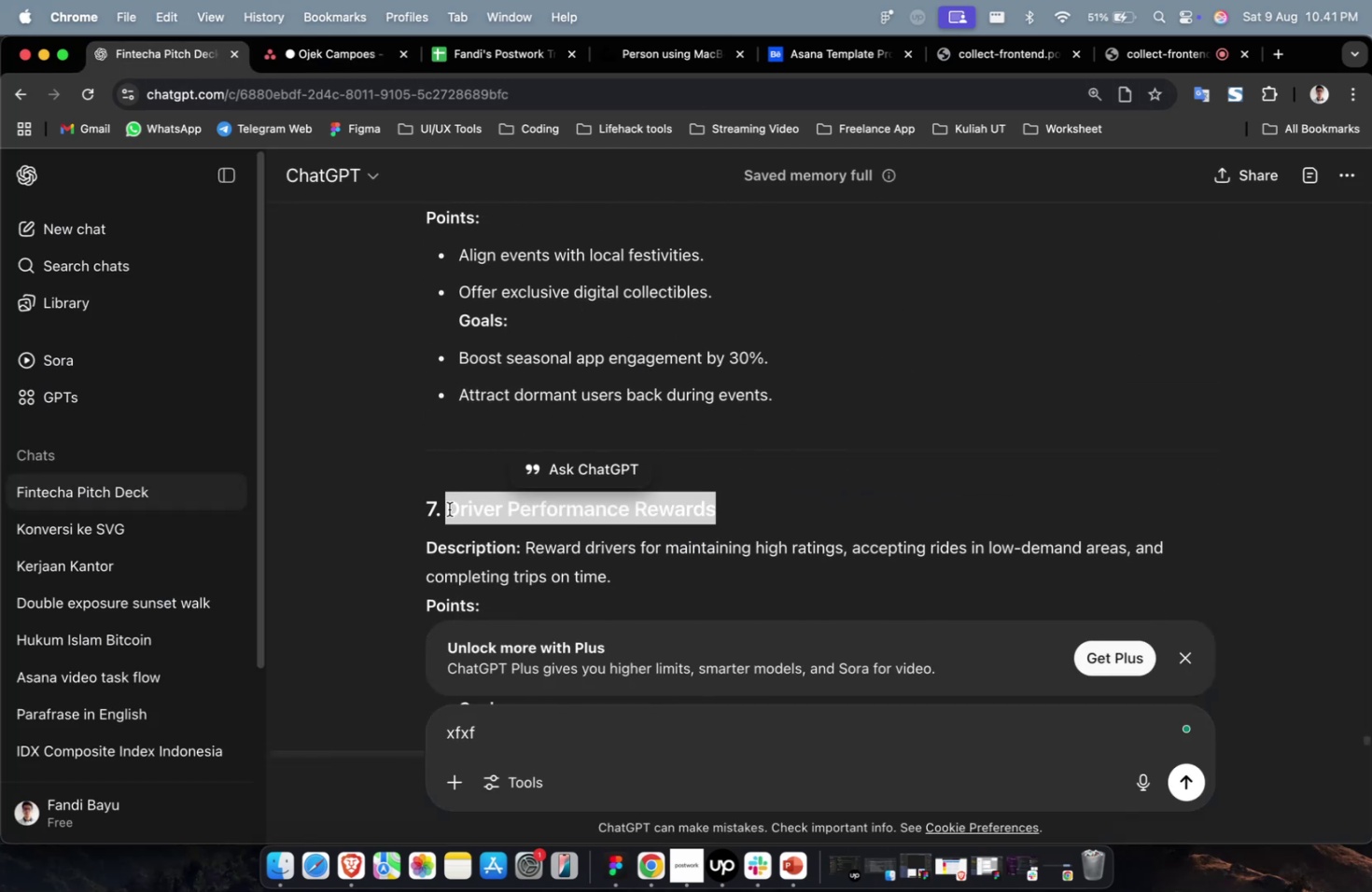 
key(Meta+C)
 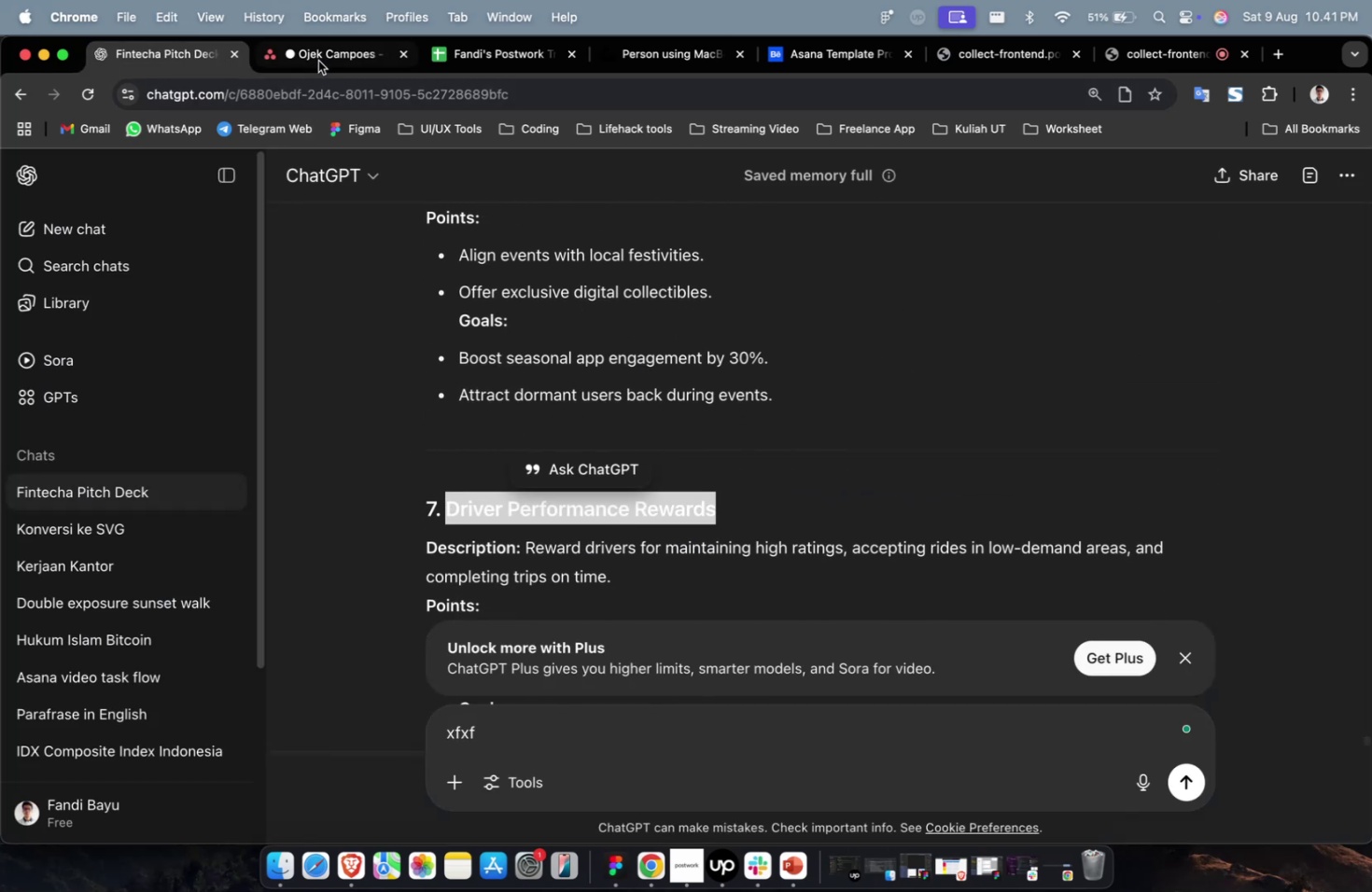 
left_click([318, 58])
 